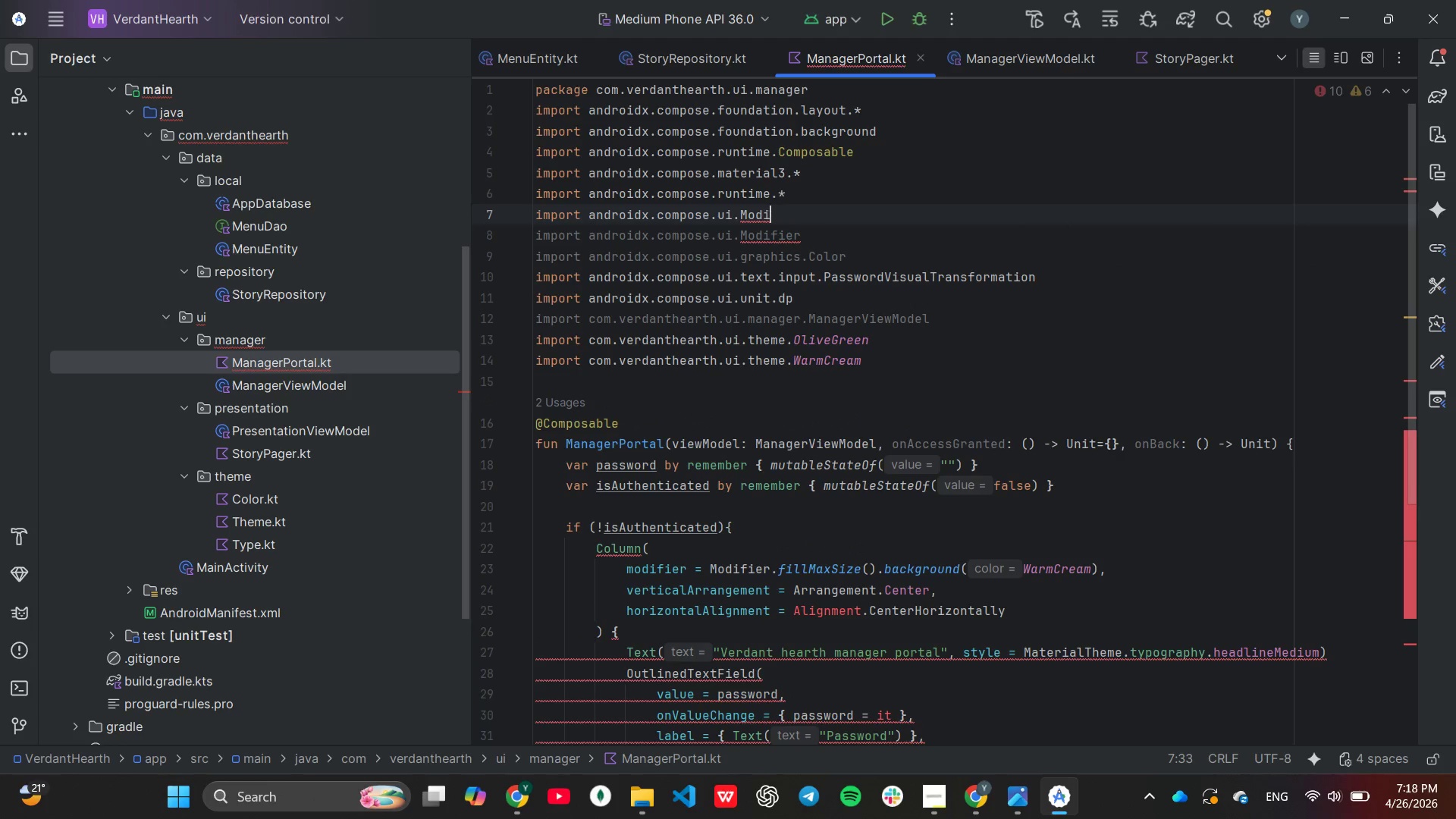 
key(Backspace)
 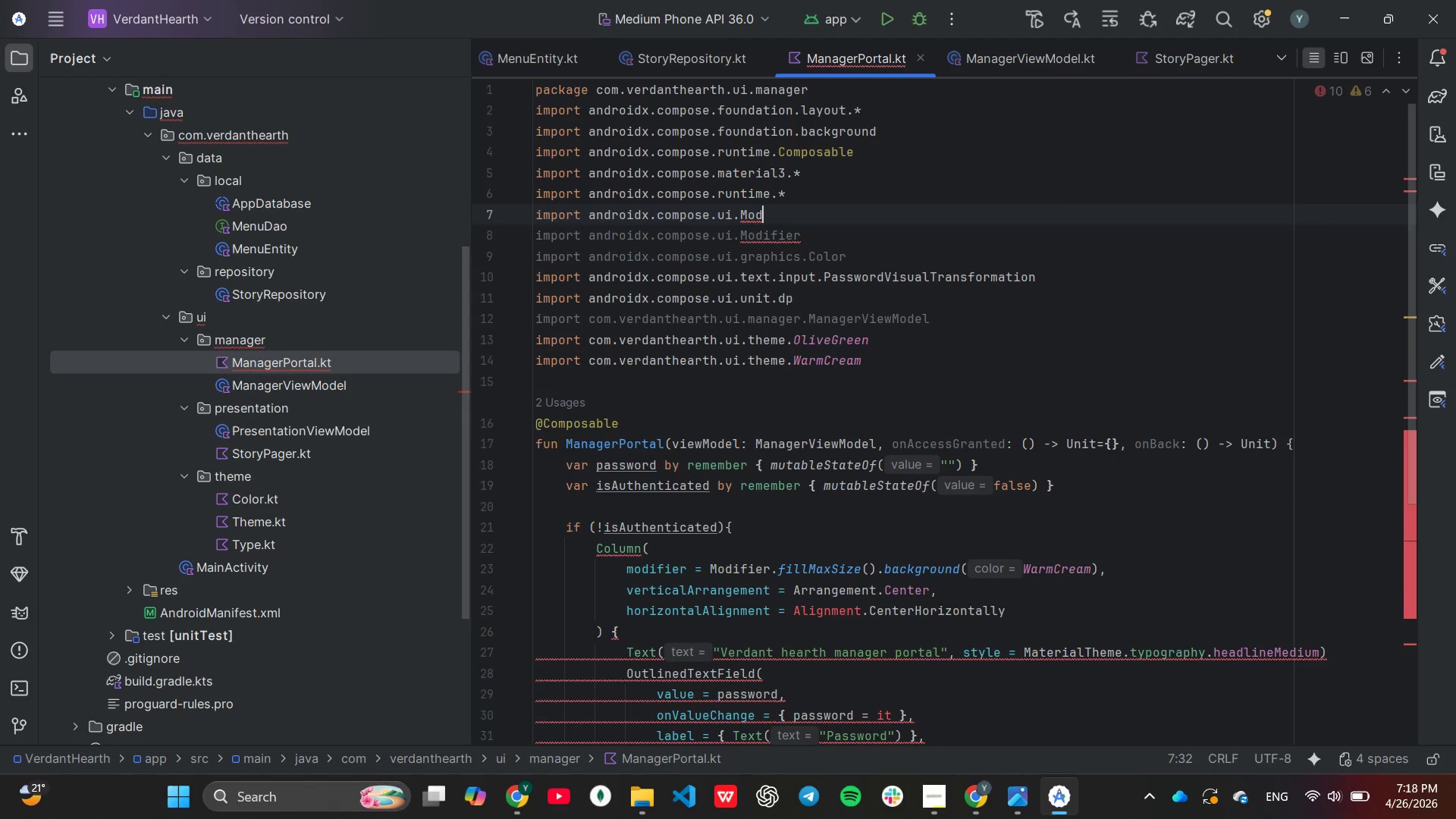 
key(Backspace)
 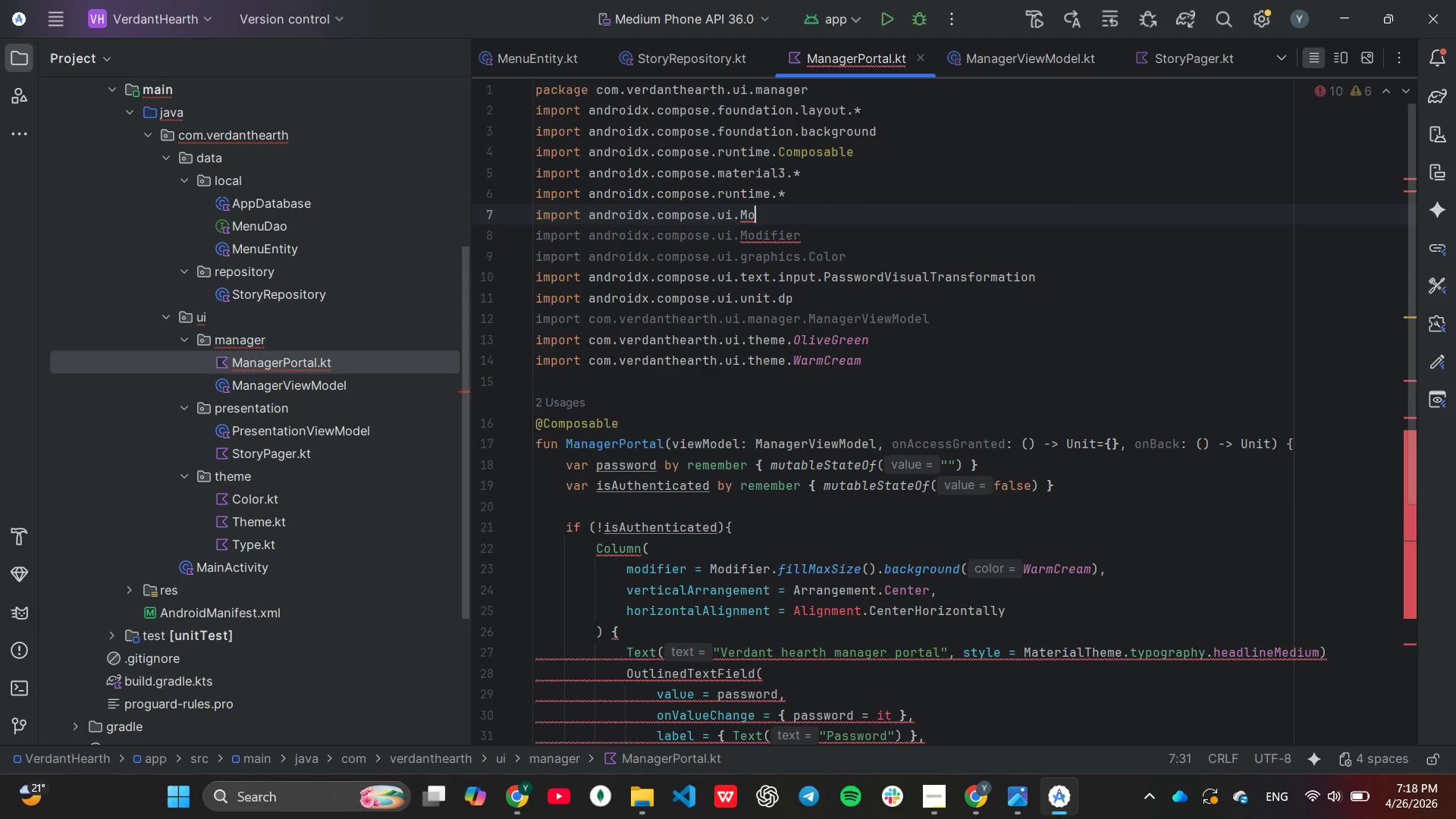 
key(Backspace)
 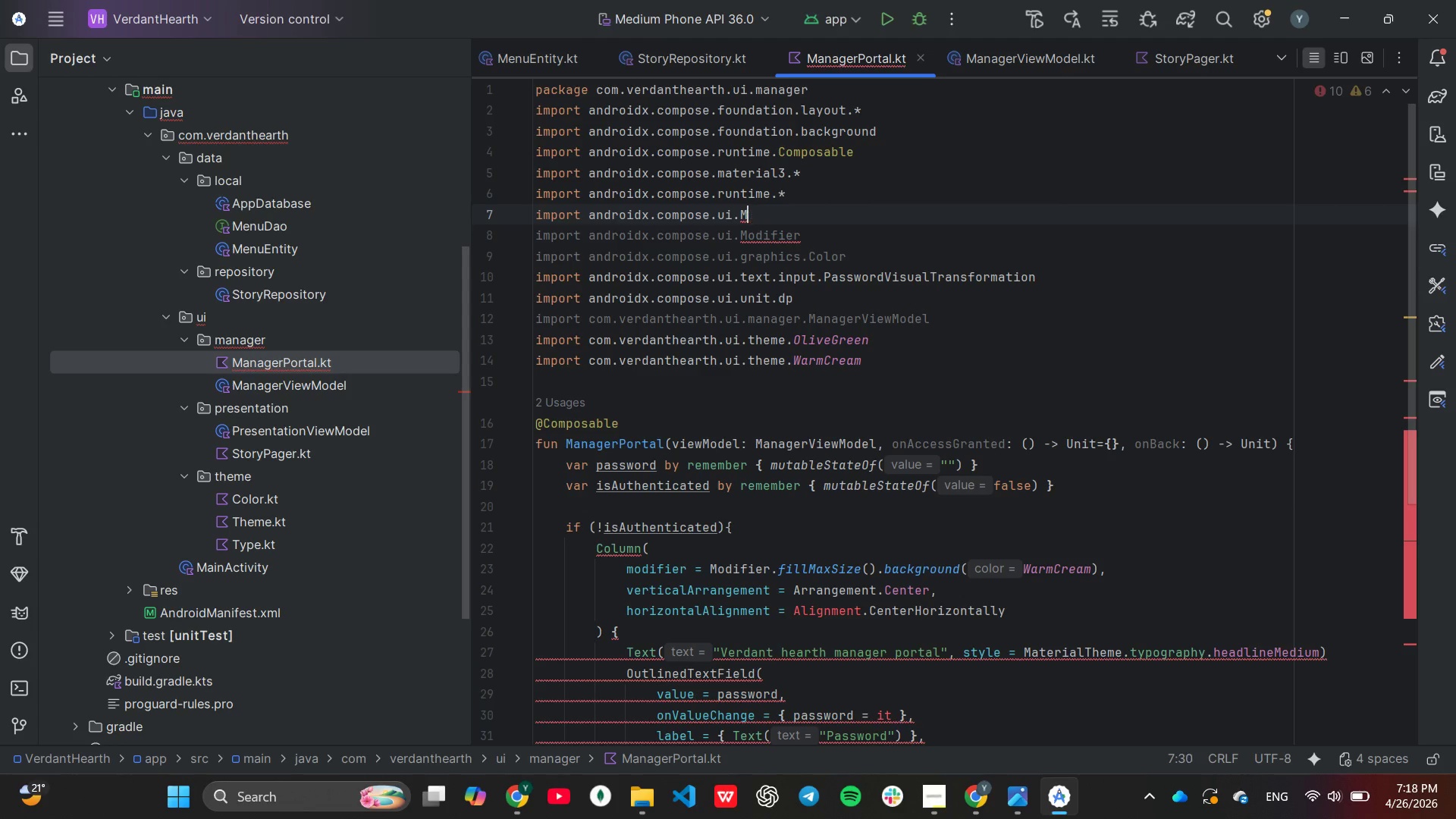 
key(Backspace)
 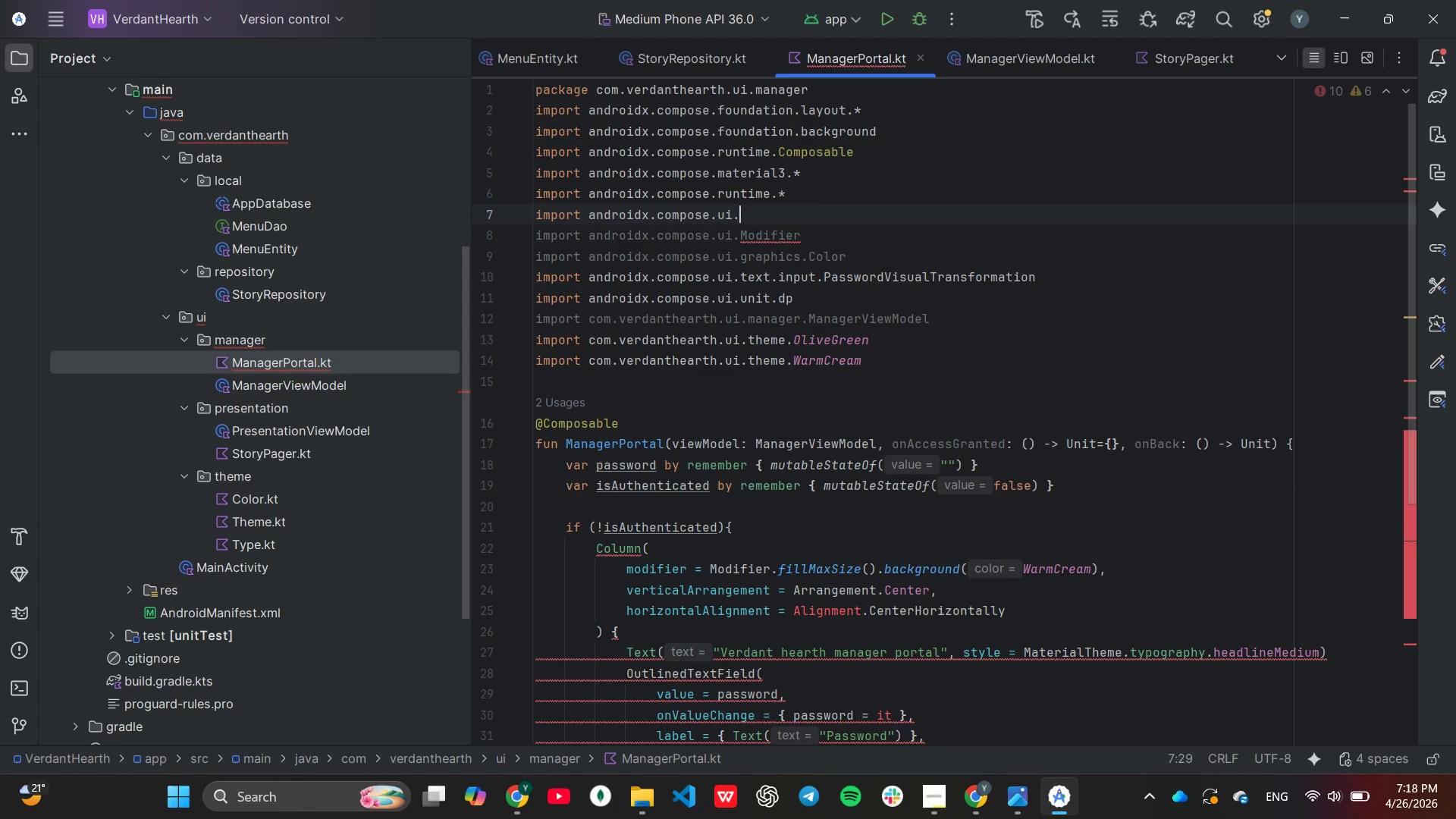 
key(Backspace)
 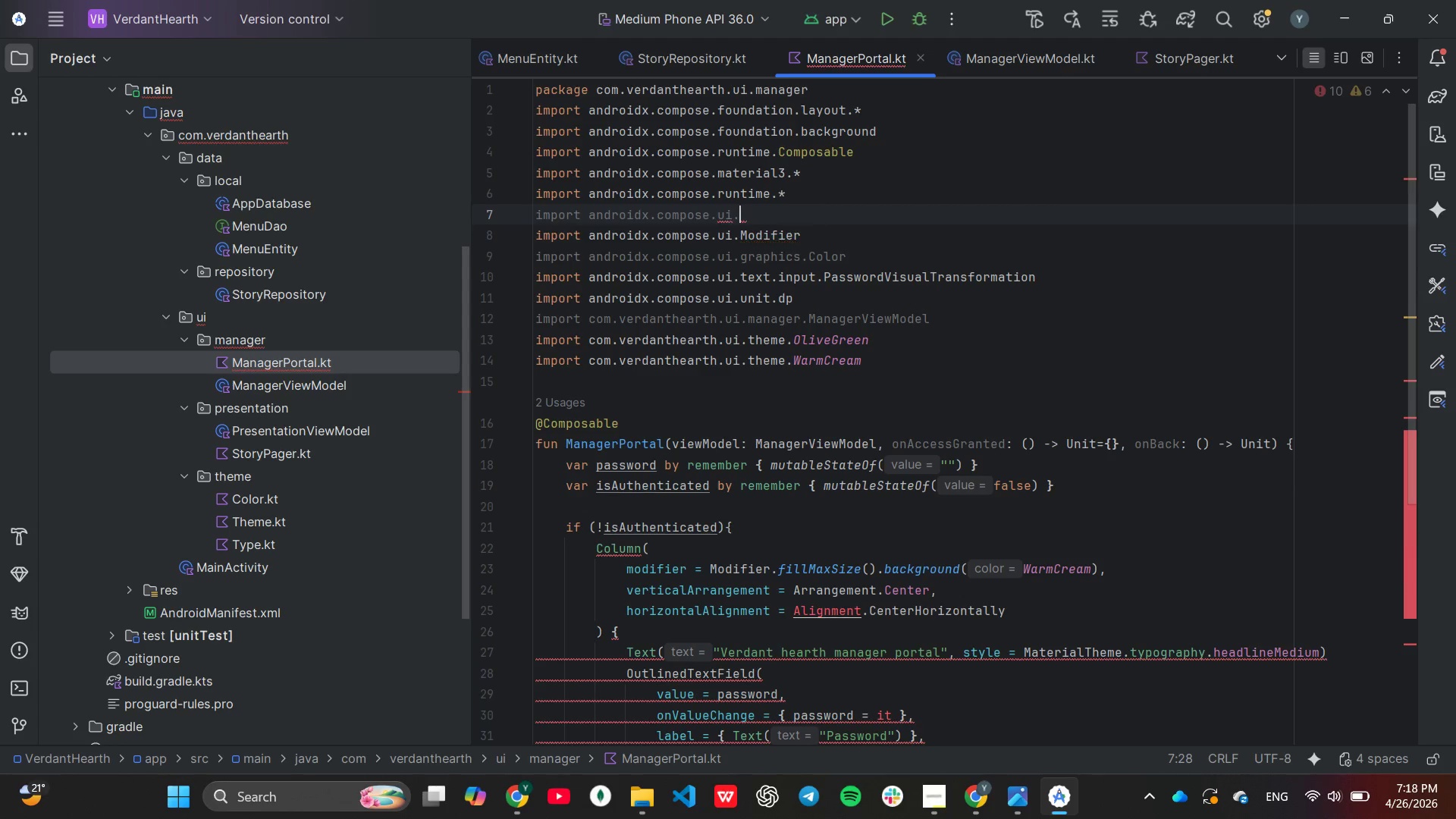 
key(Shift+ShiftLeft)
 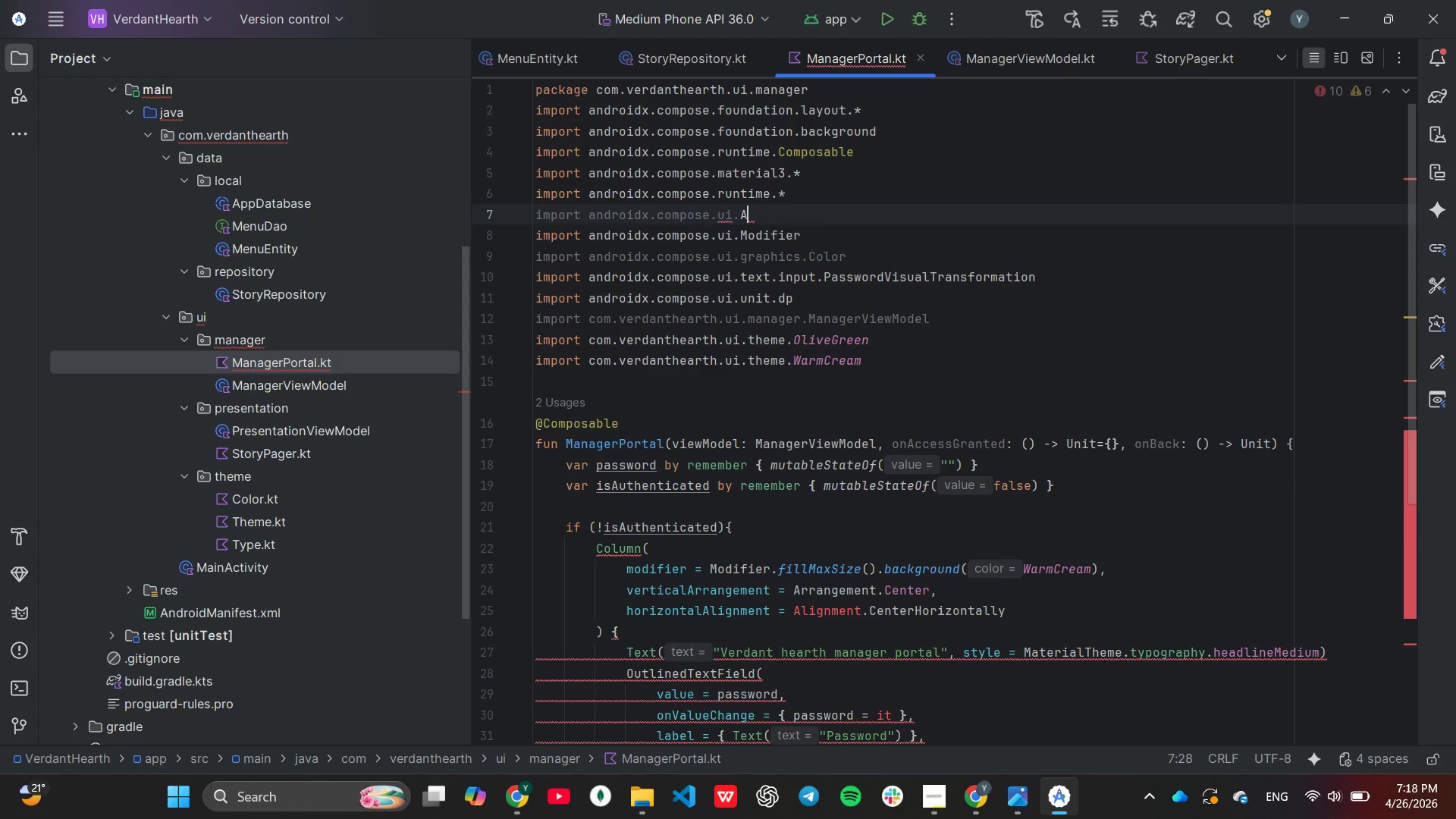 
key(Shift+A)
 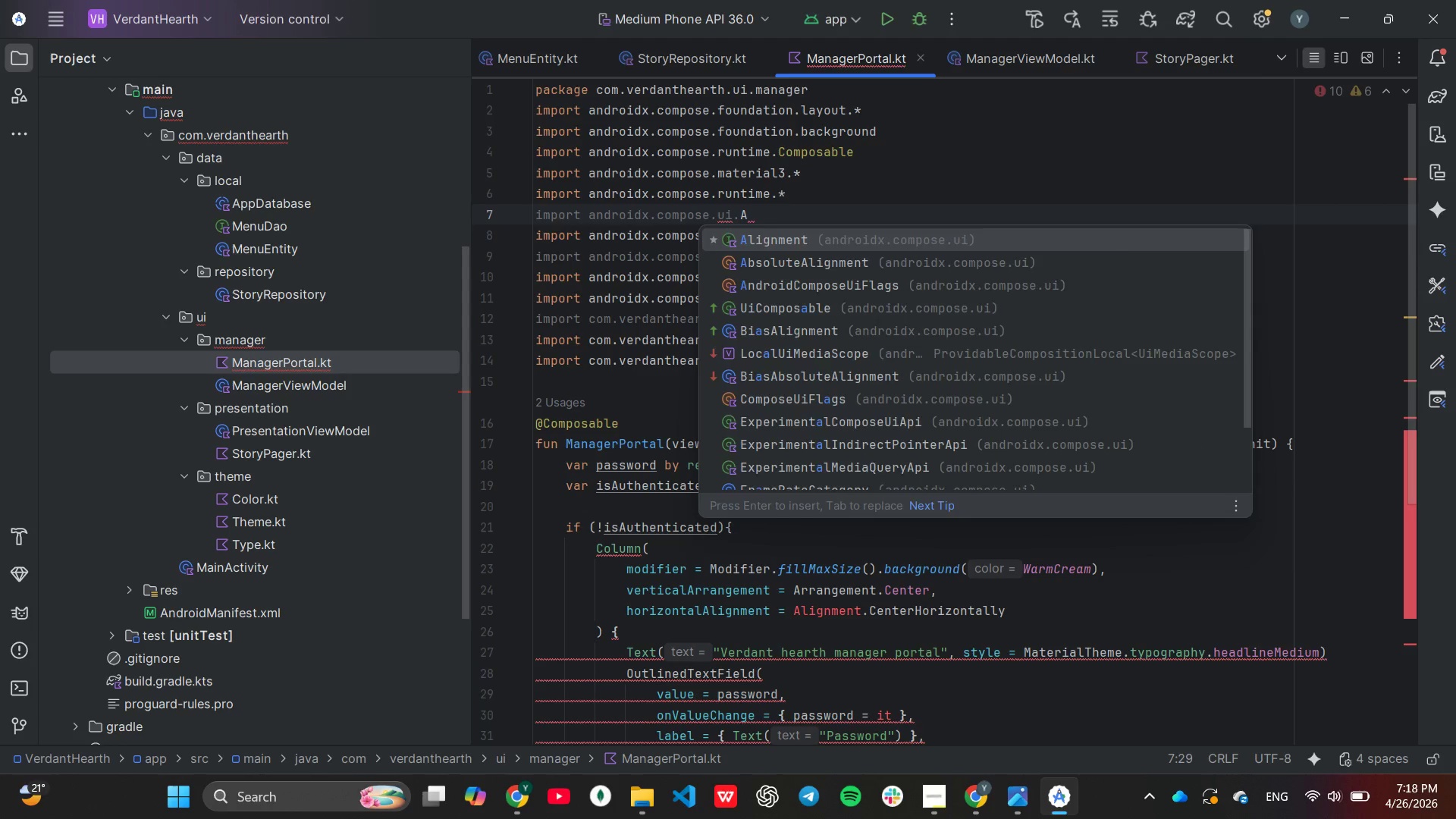 
key(Enter)
 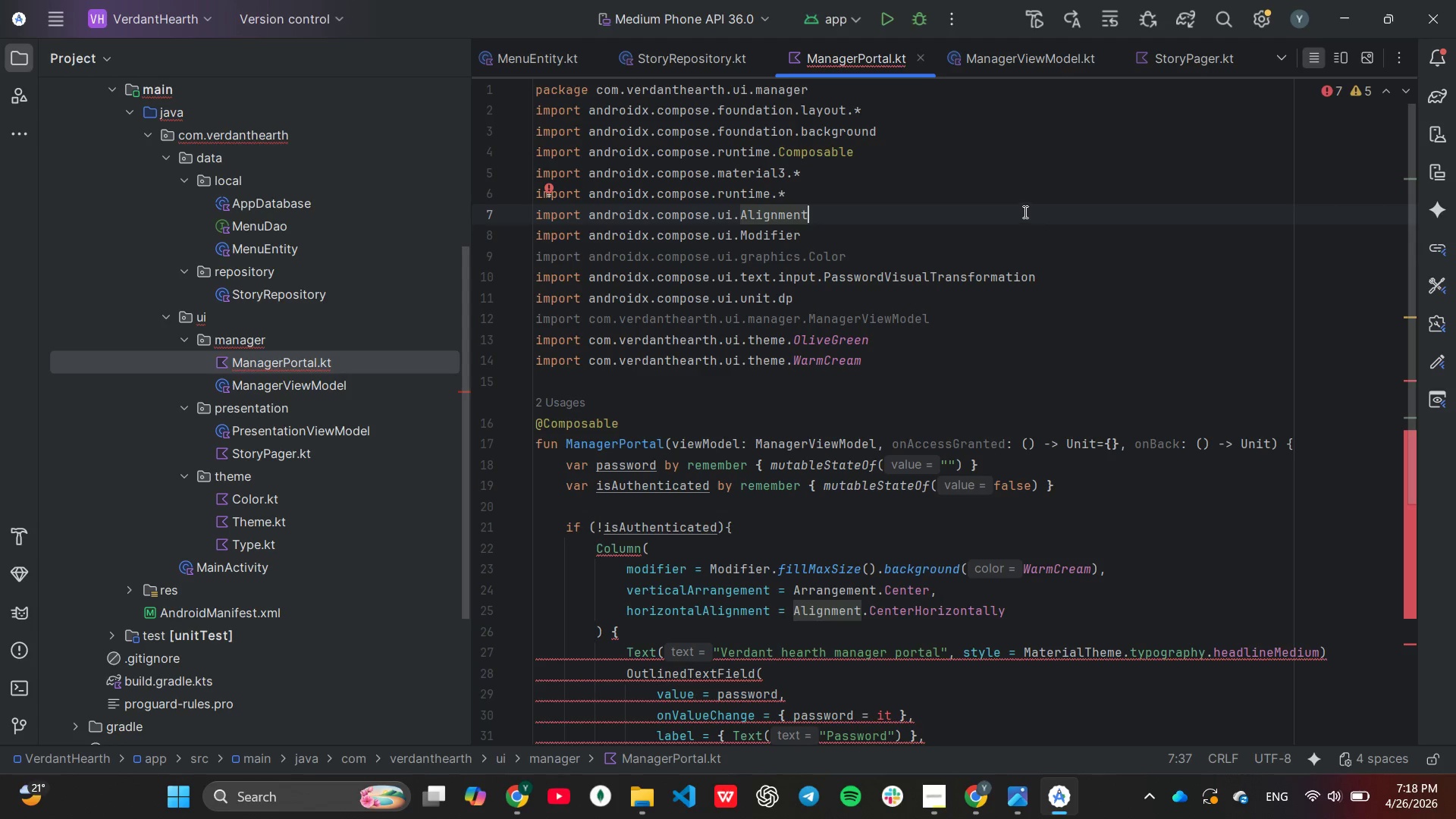 
left_click([1021, 204])
 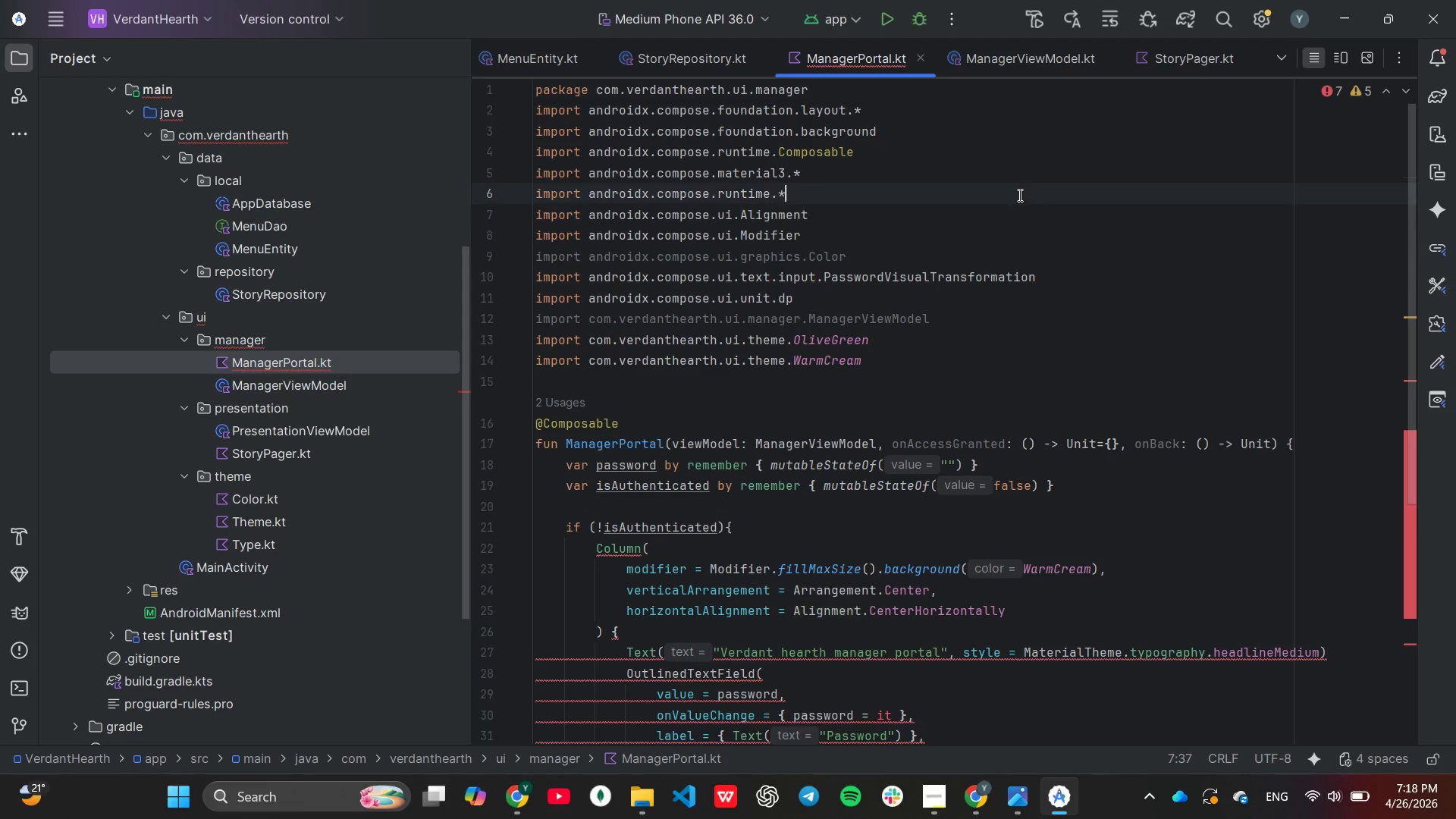 
left_click([1018, 195])
 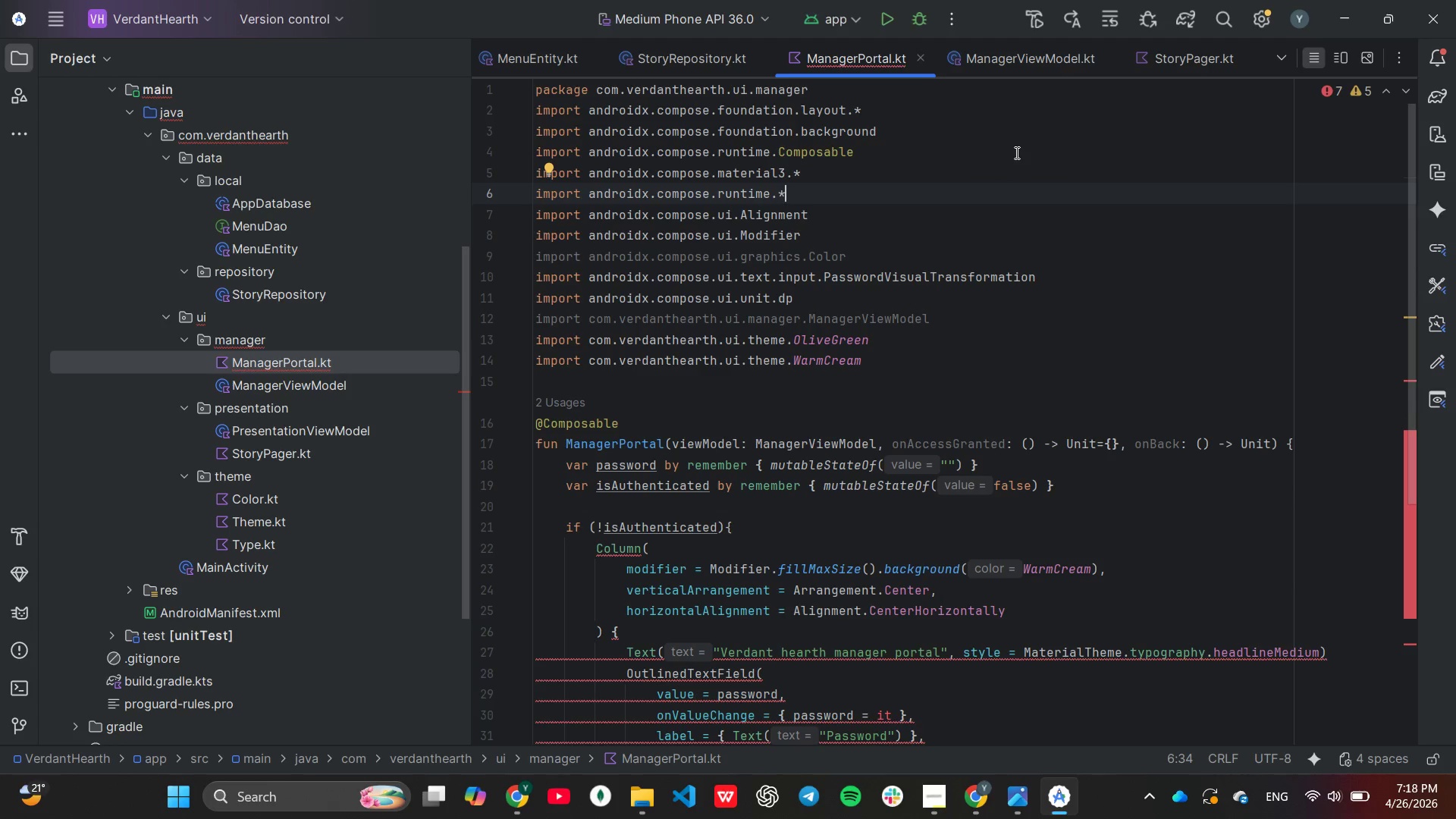 
left_click([1015, 151])
 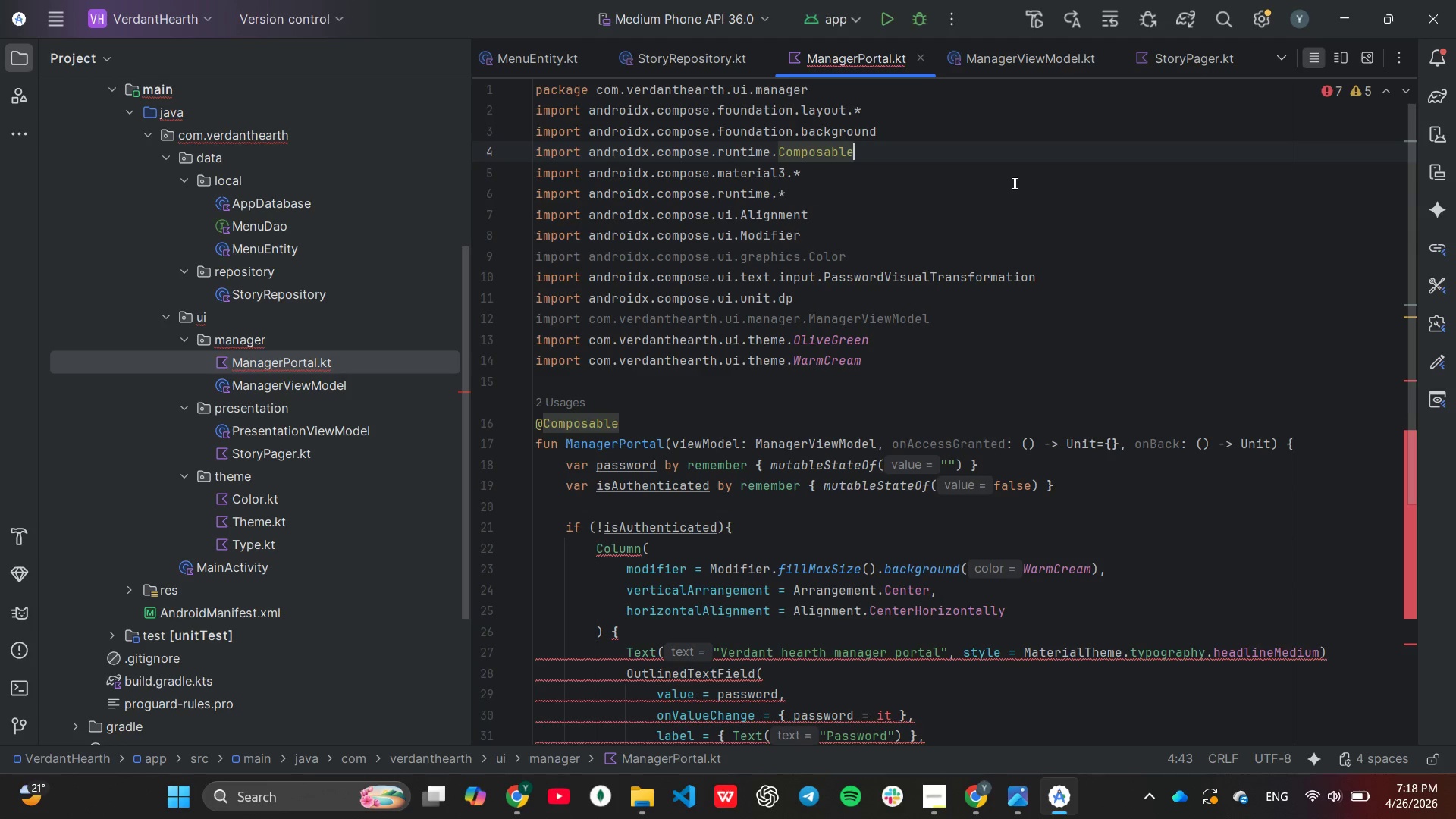 
scroll: coordinate [1013, 183], scroll_direction: up, amount: 2.0
 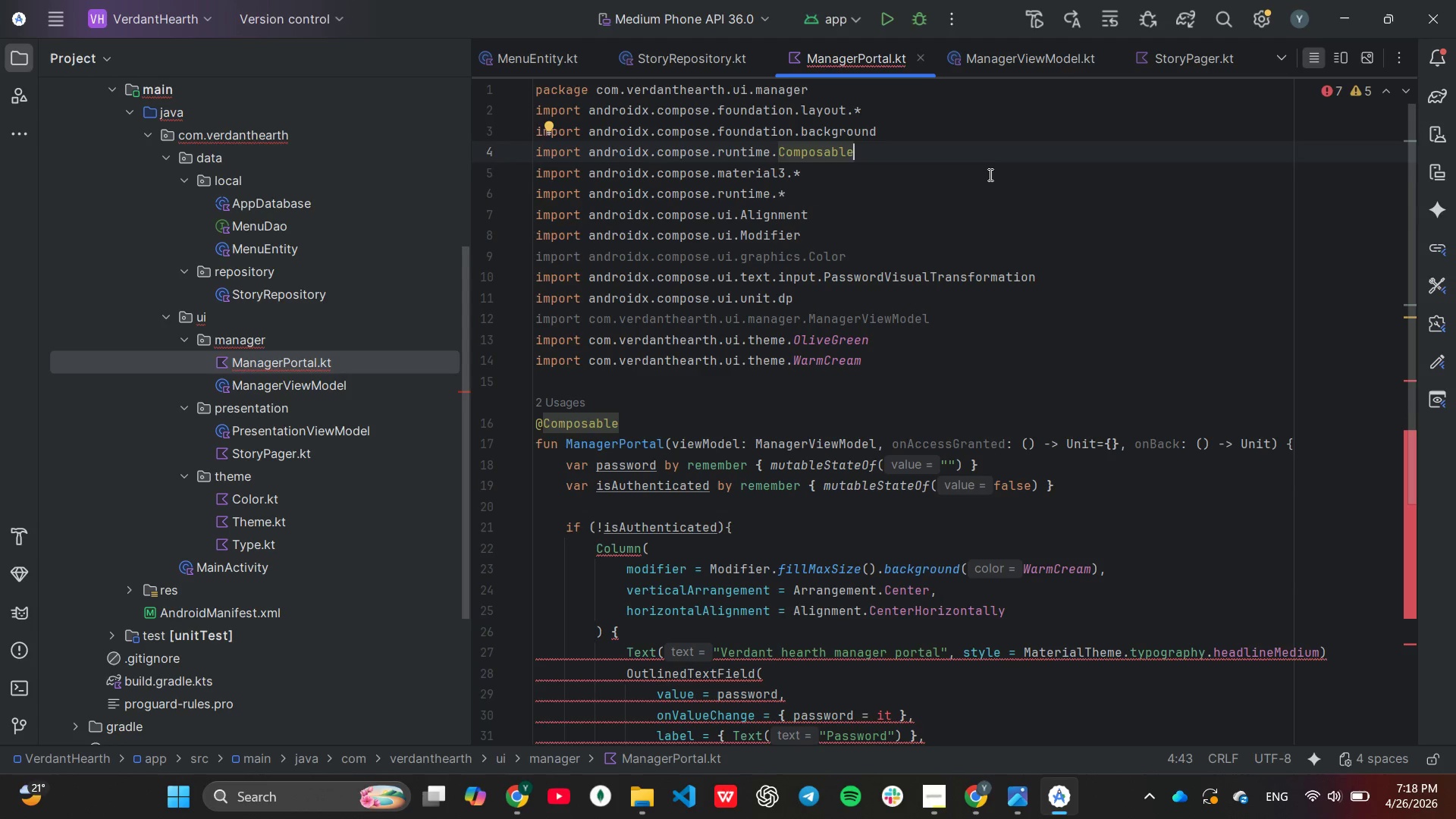 
left_click([989, 174])
 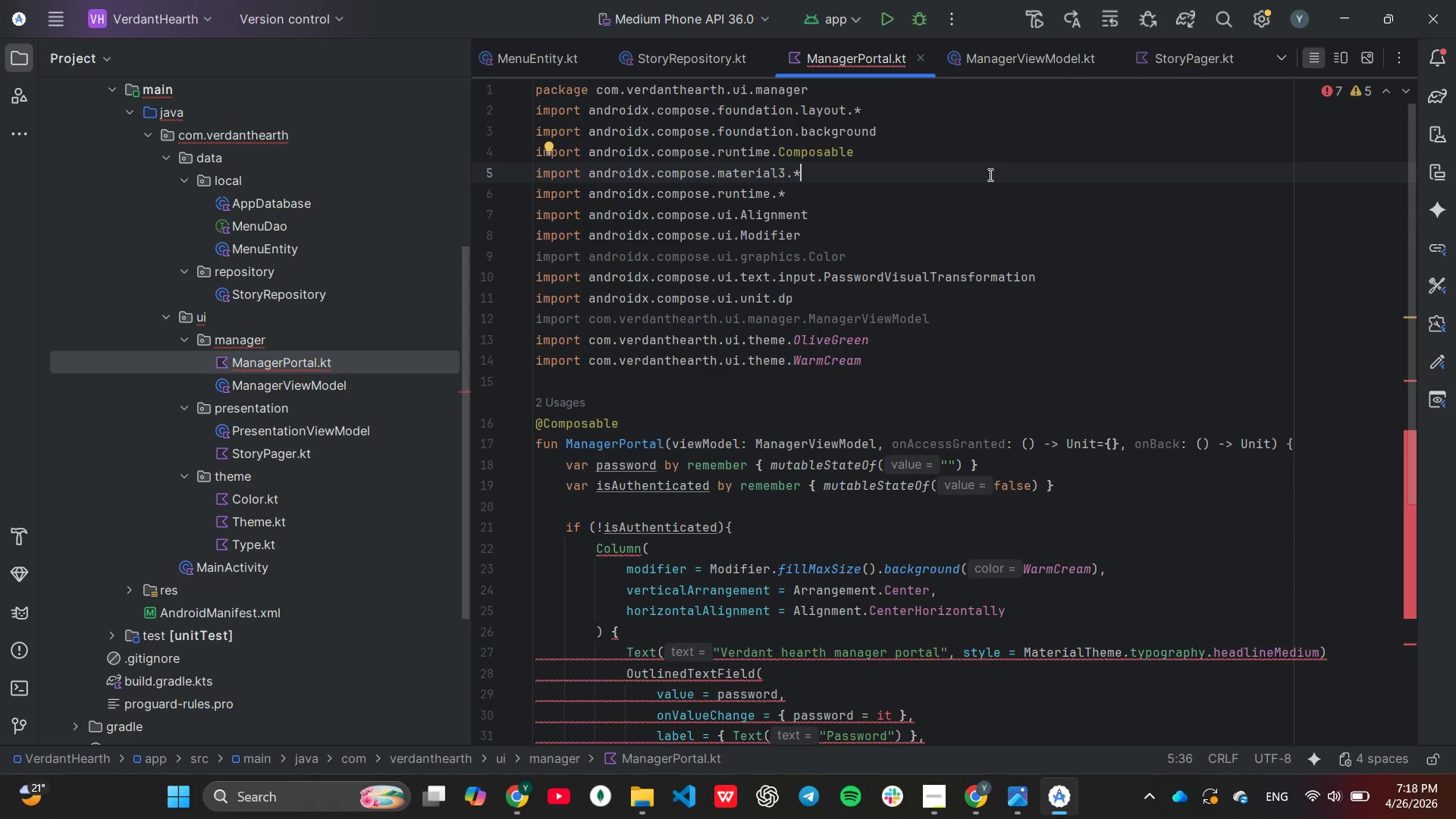 
wait(5.48)
 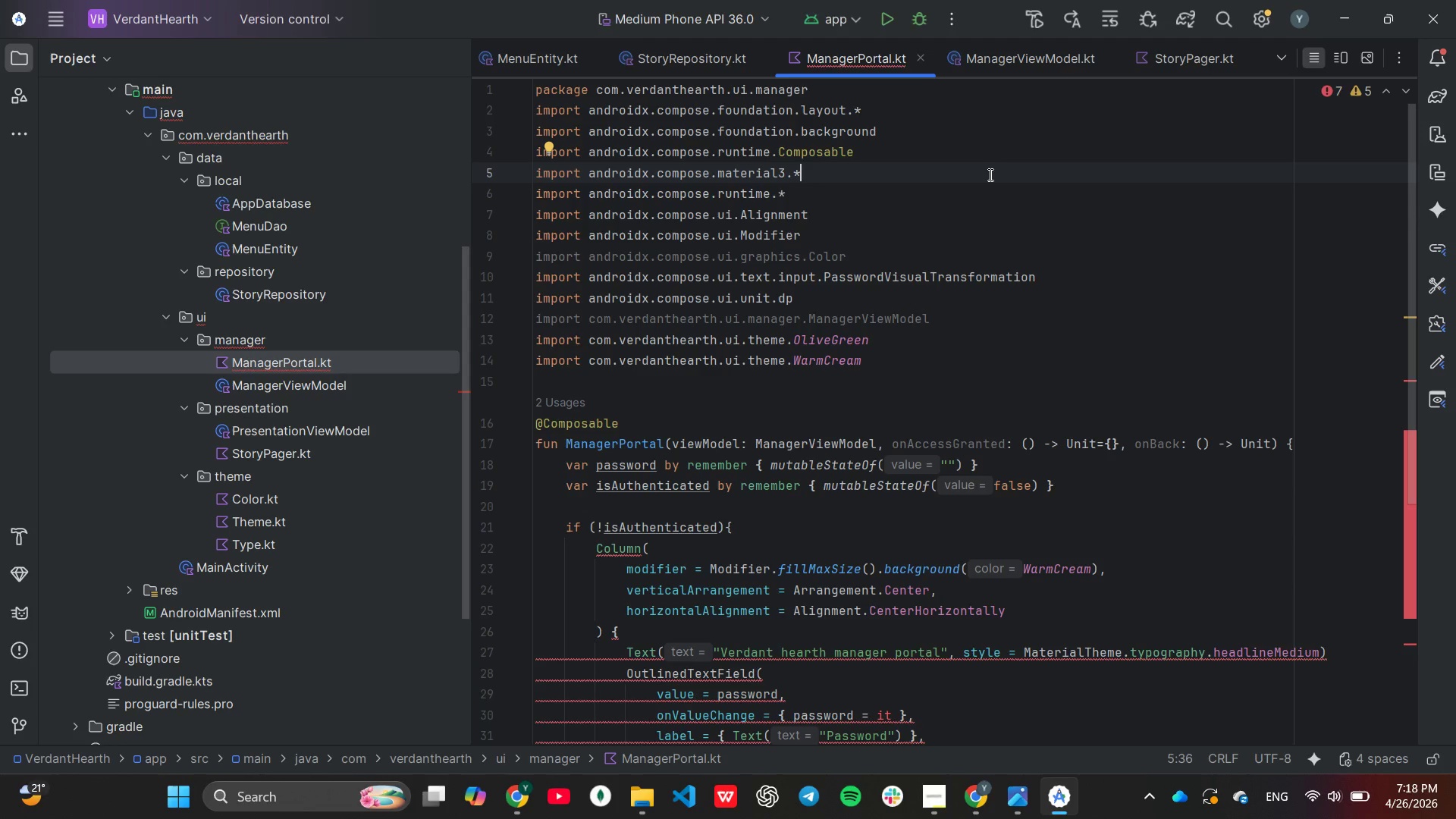 
left_click([987, 149])
 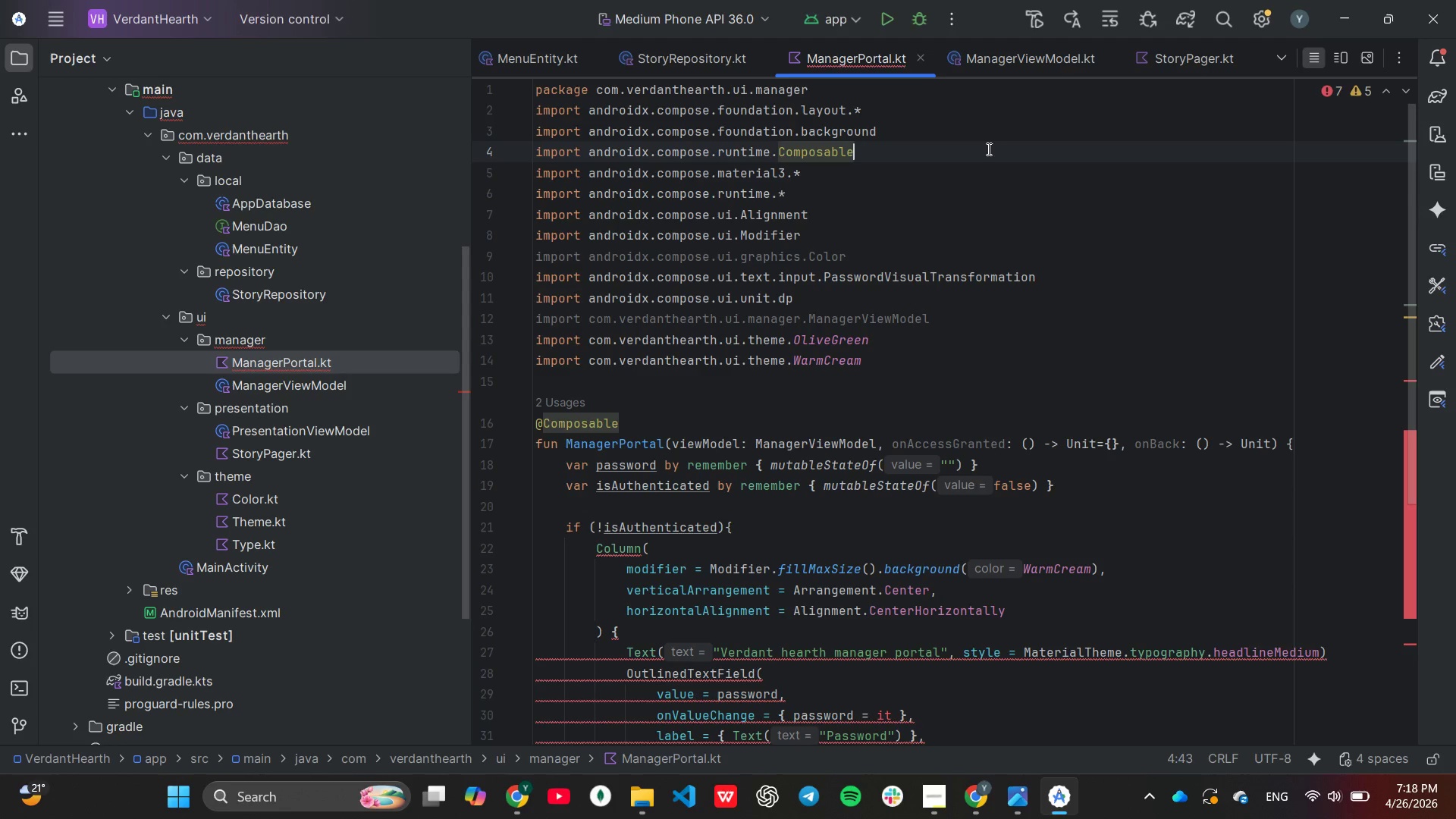 
scroll: coordinate [987, 149], scroll_direction: up, amount: 2.0
 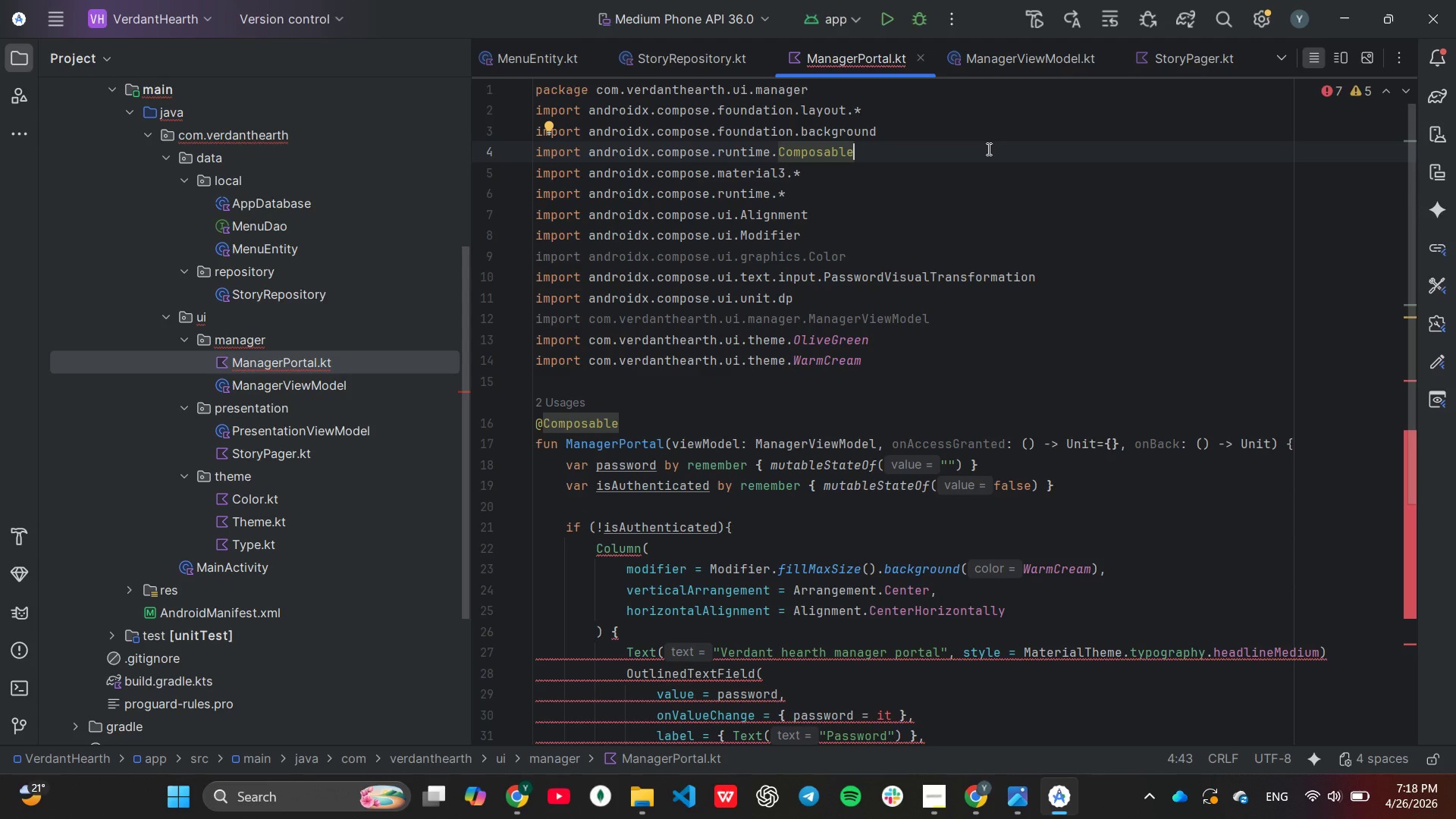 
left_click([985, 143])
 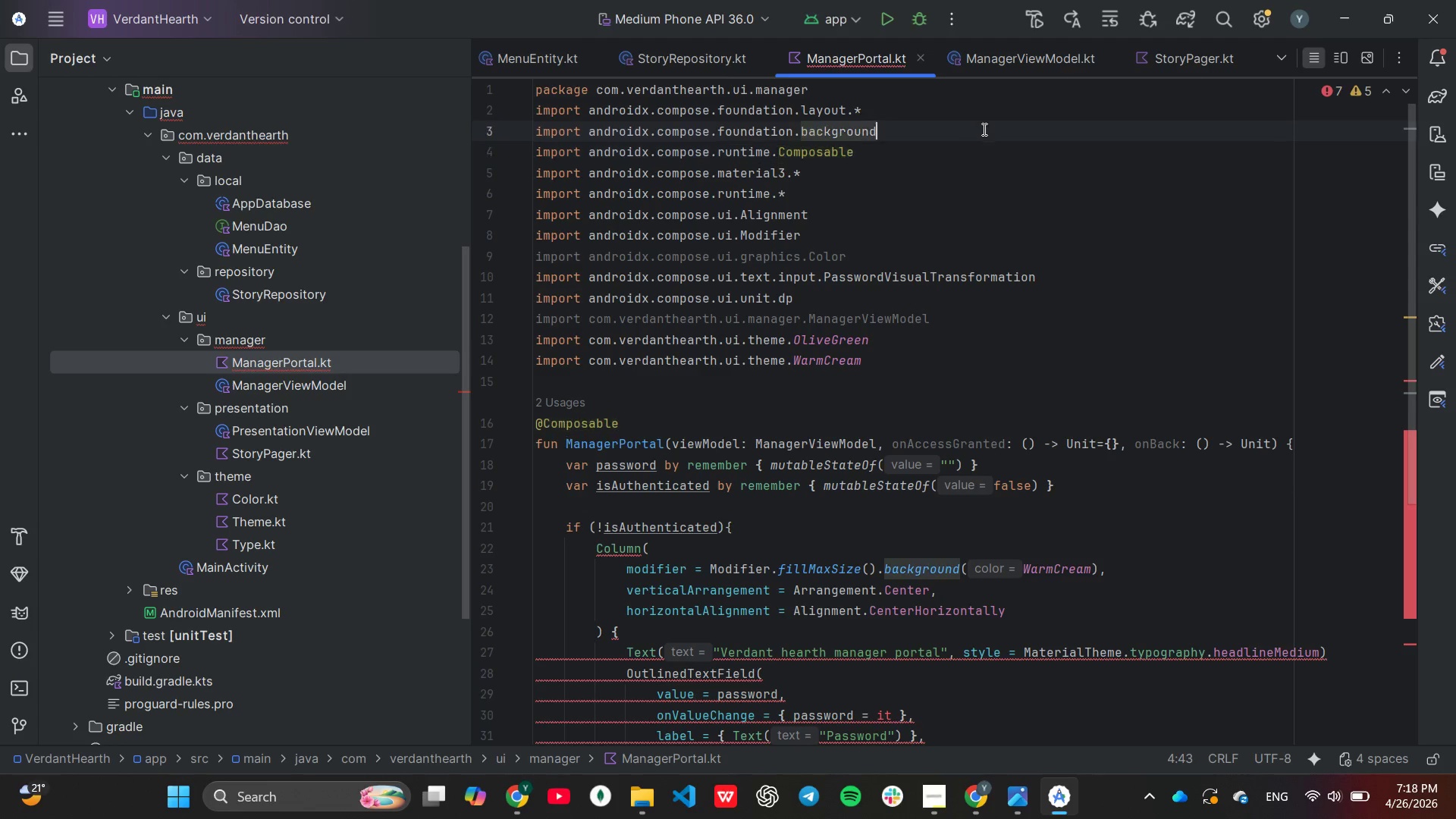 
left_click([983, 129])
 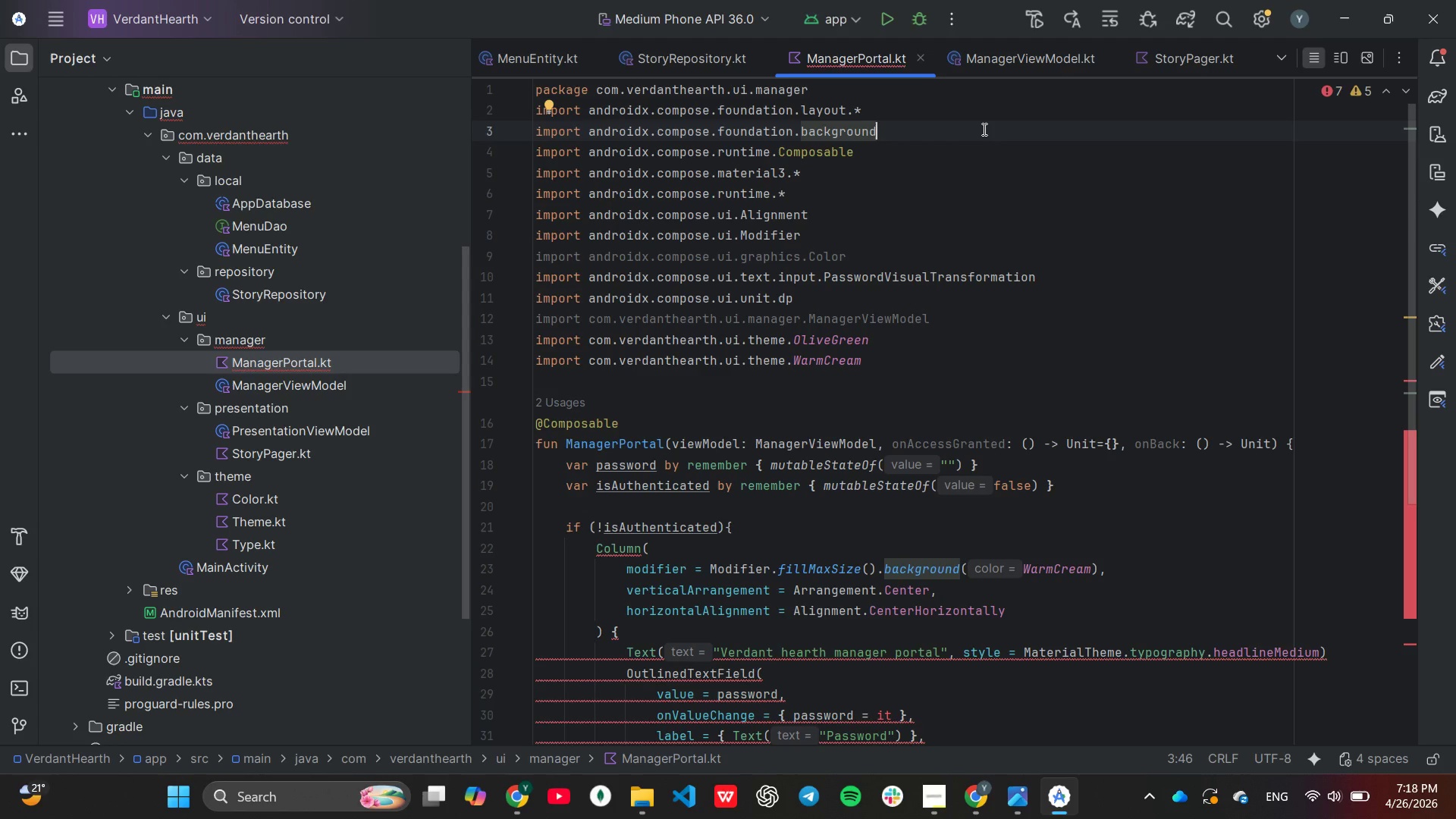 
key(Enter)
 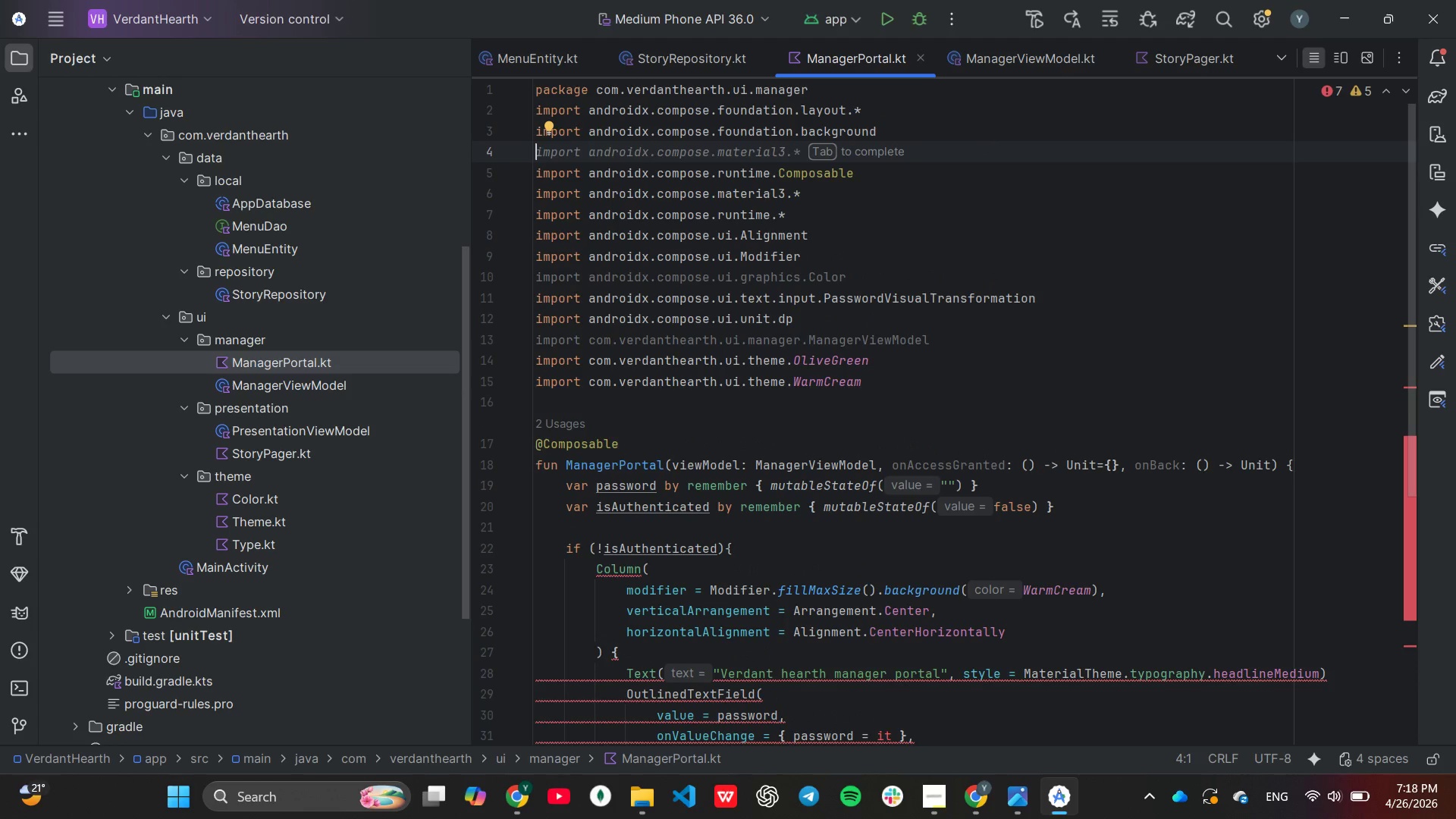 
type(imp)
 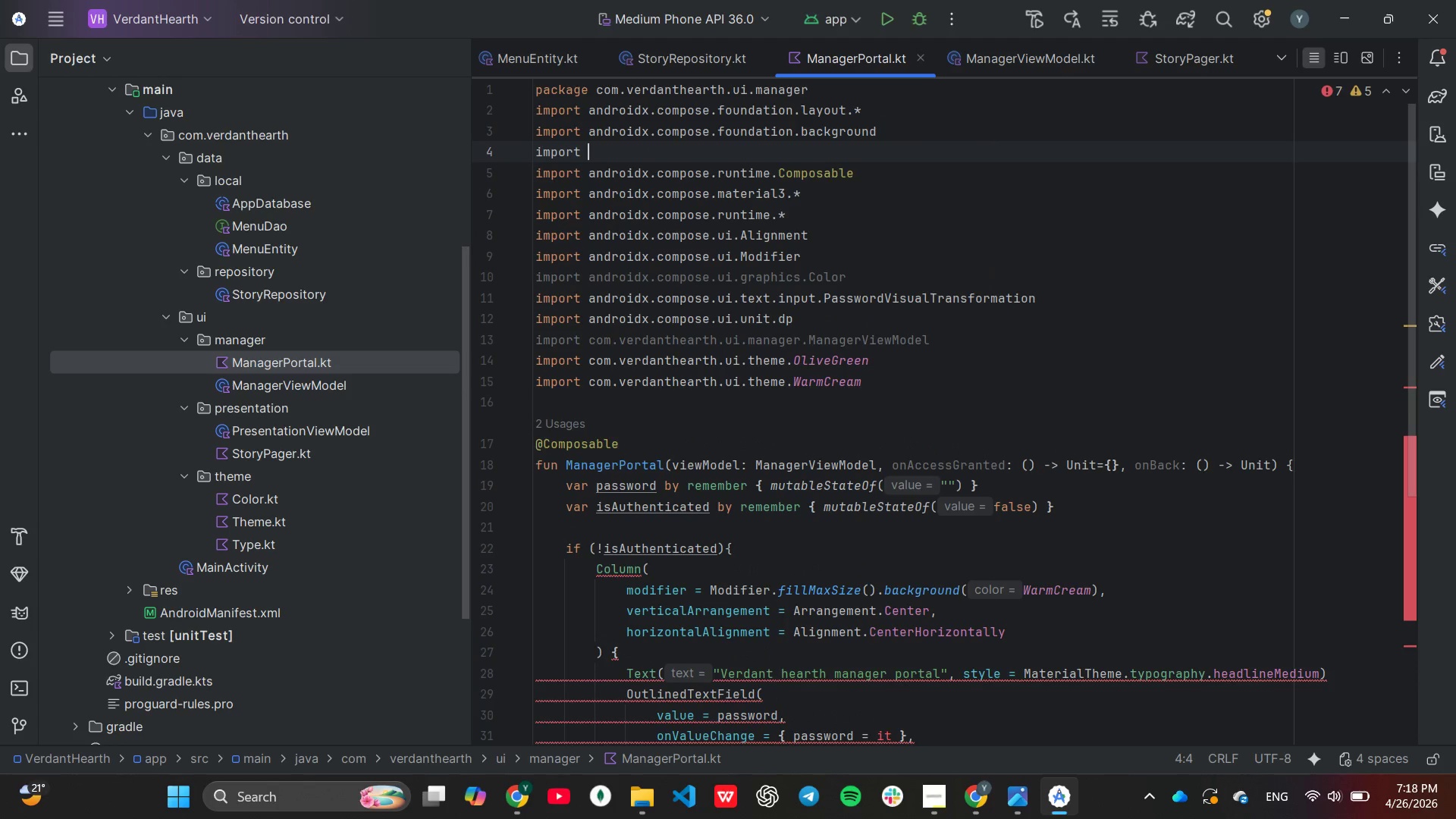 
key(Enter)
 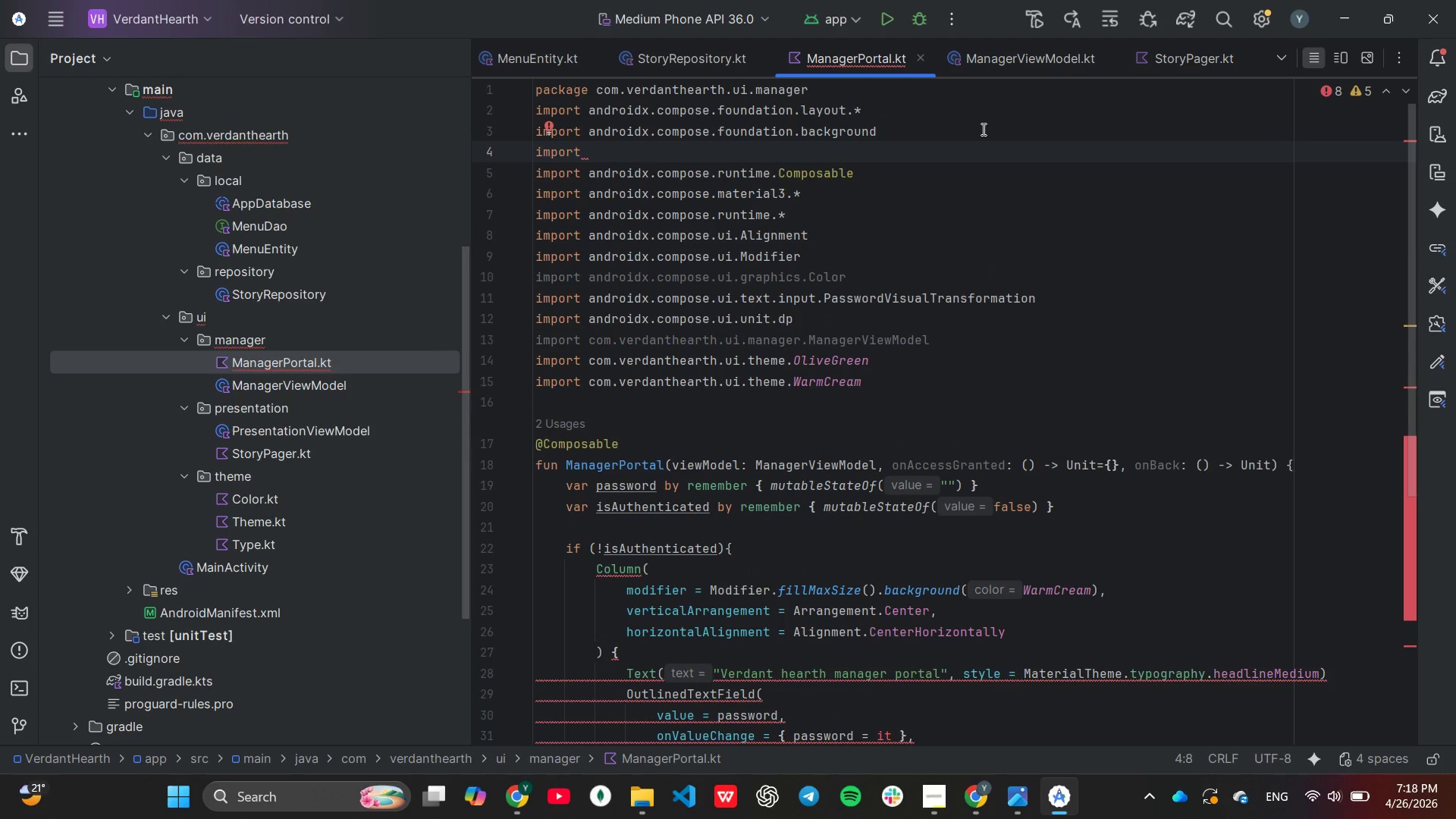 
key(A)
 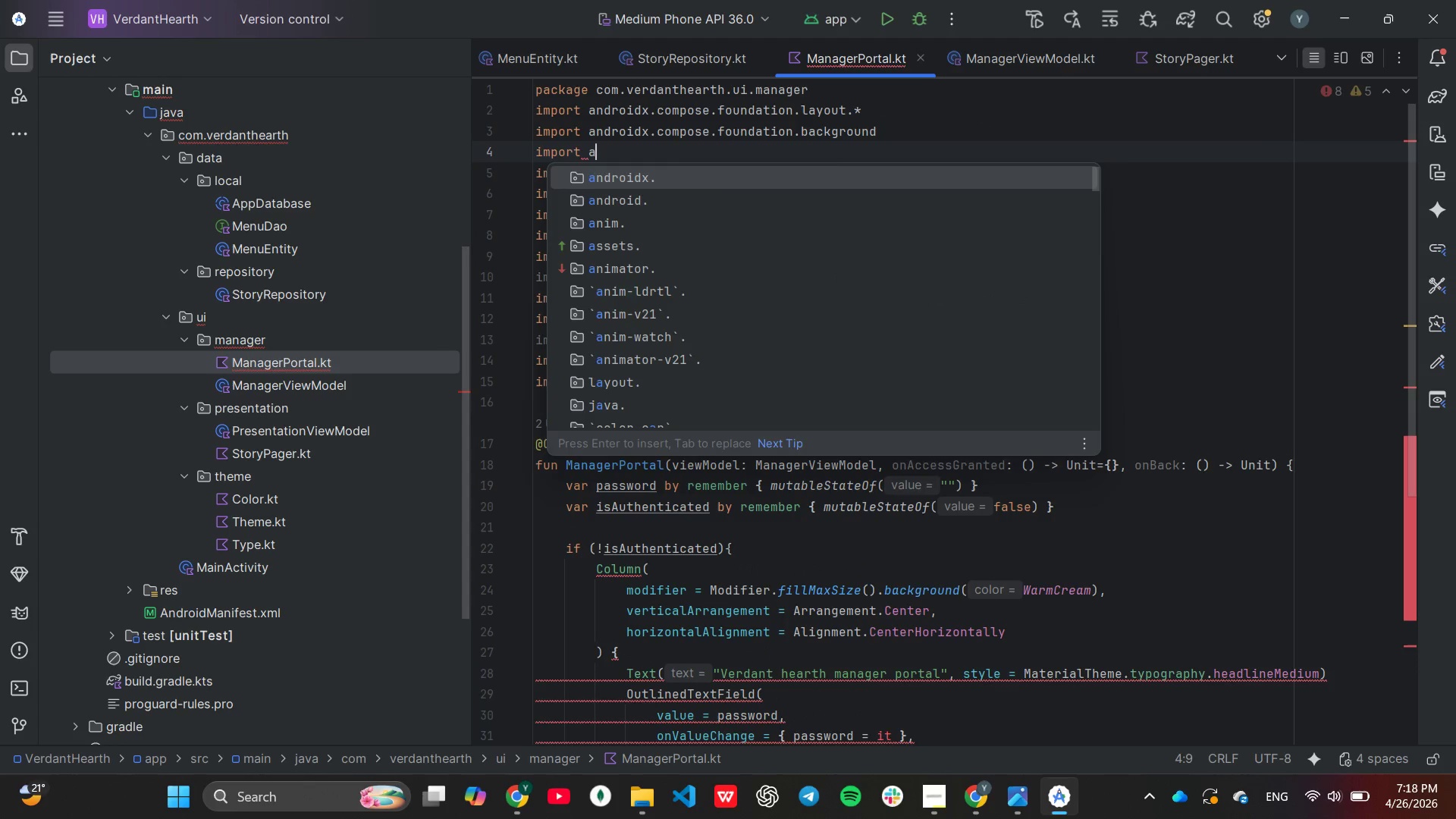 
key(Enter)
 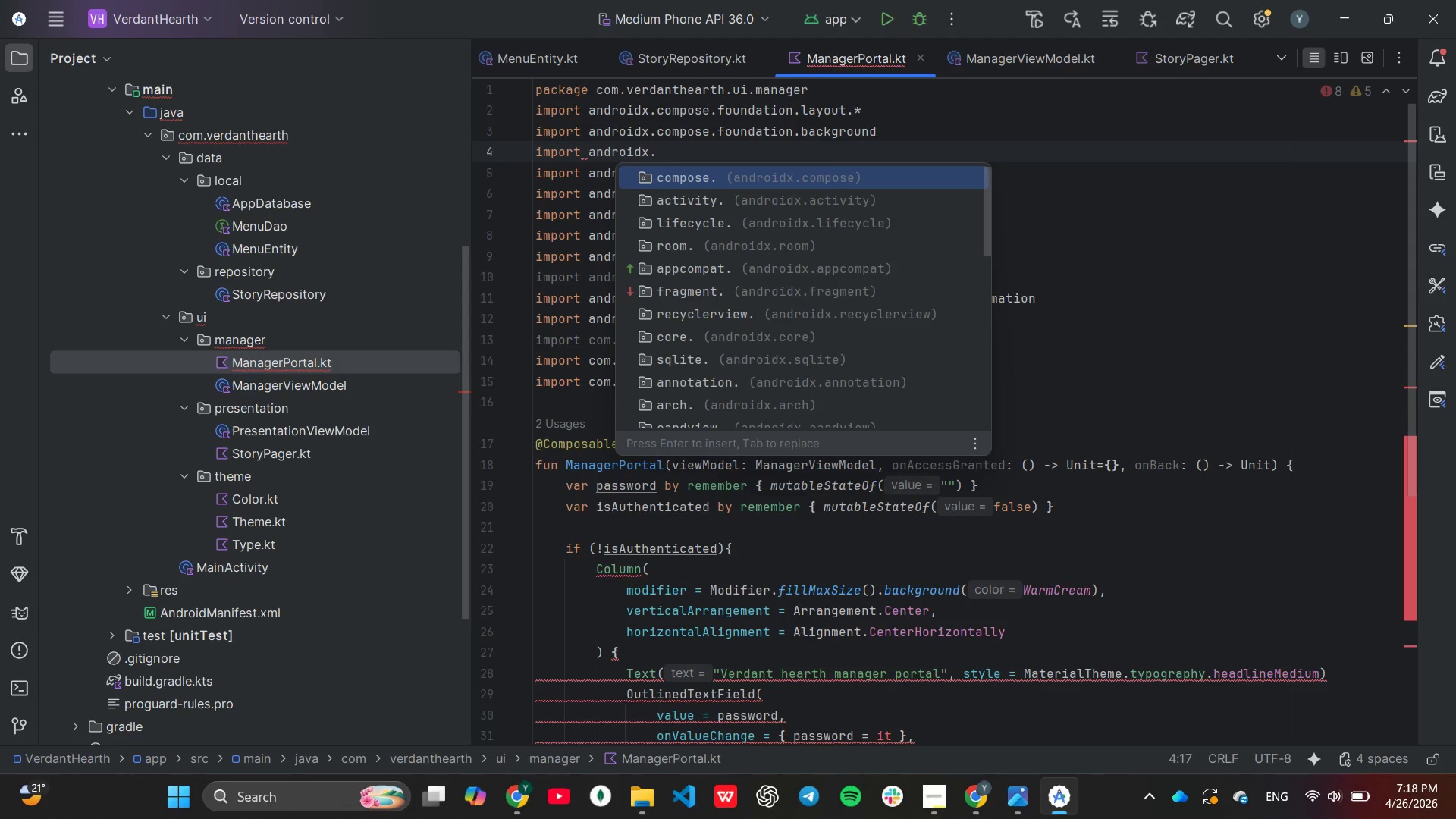 
key(Enter)
 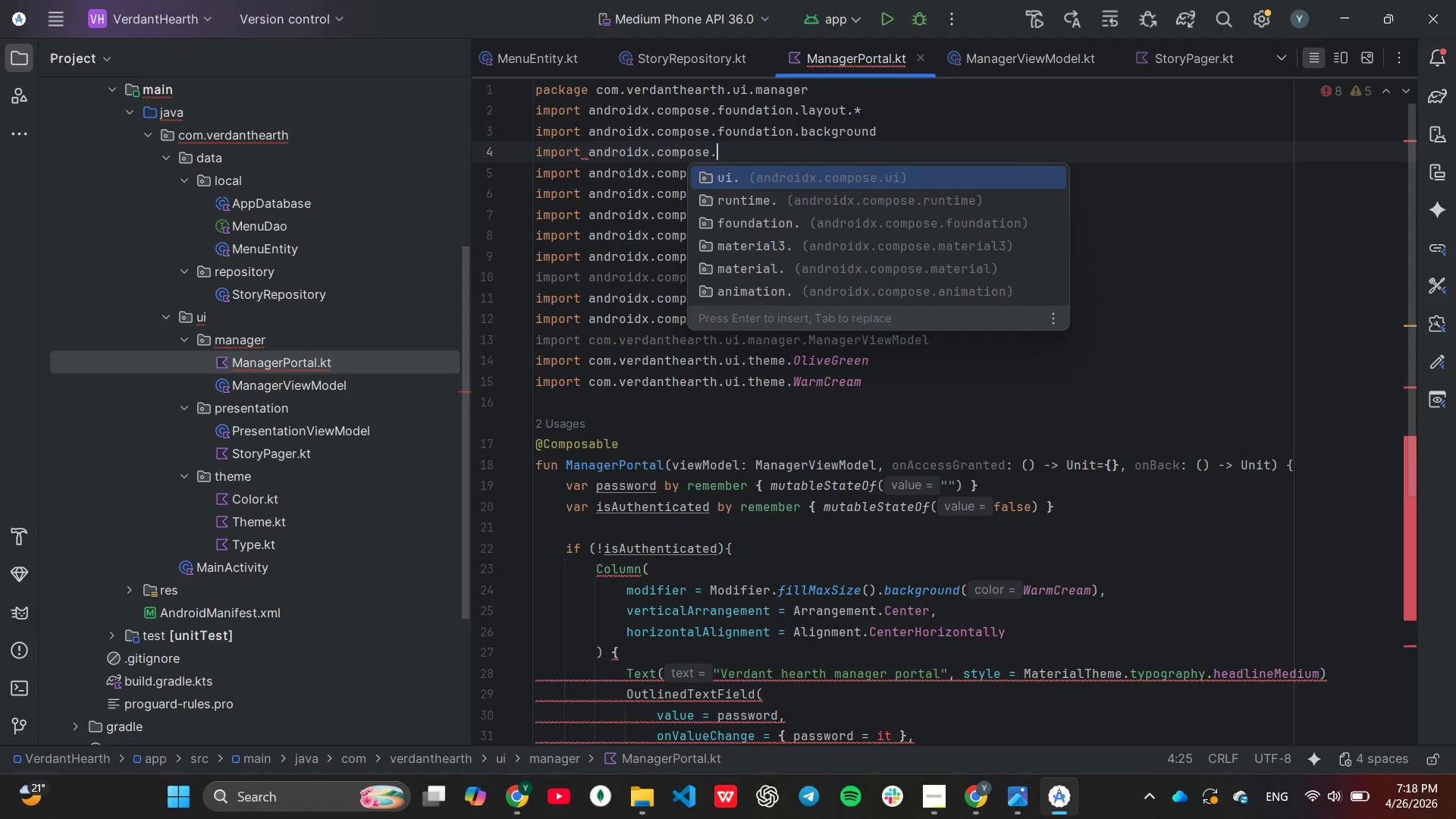 
key(ArrowDown)
 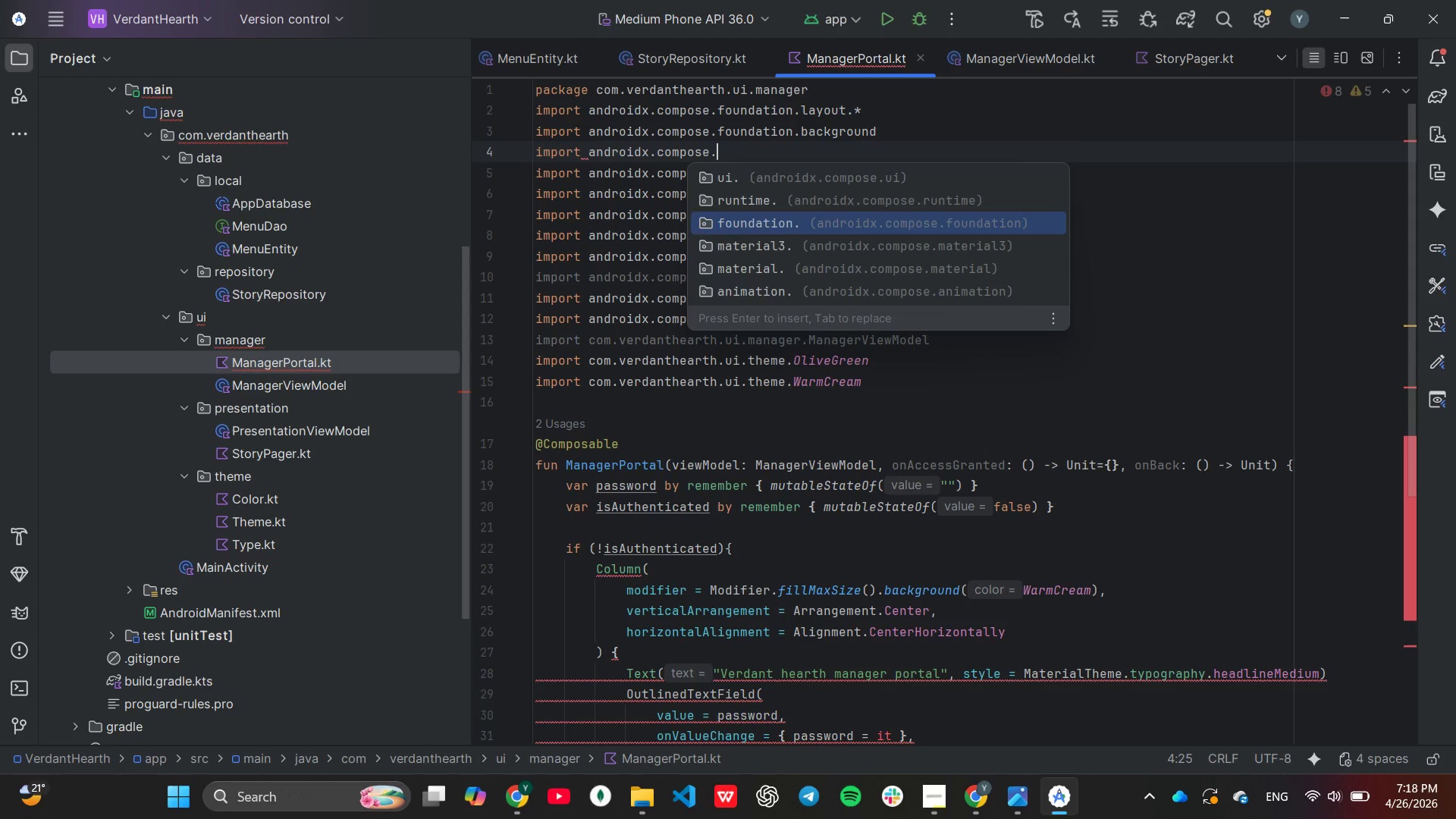 
key(ArrowDown)
 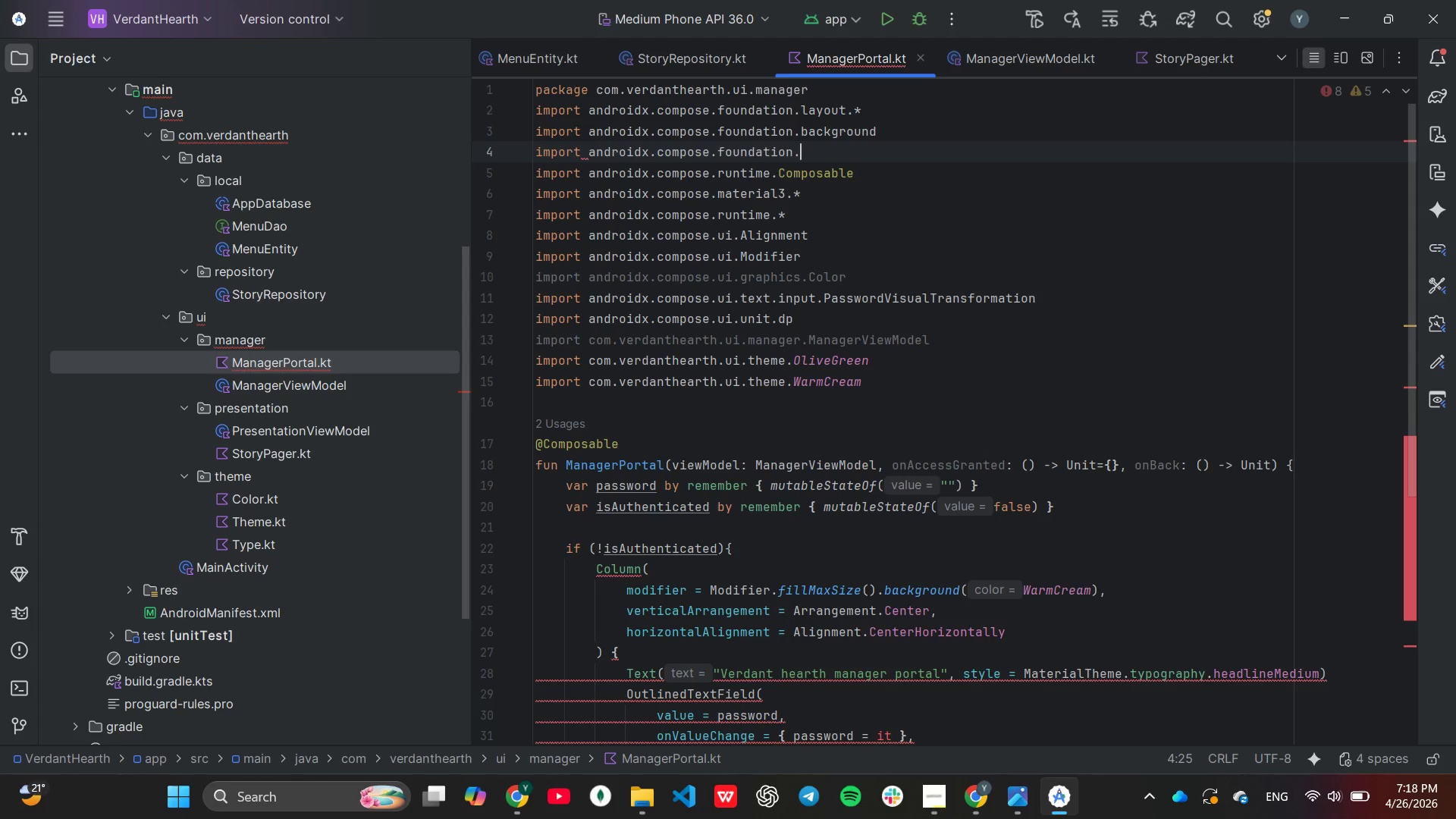 
key(Enter)
 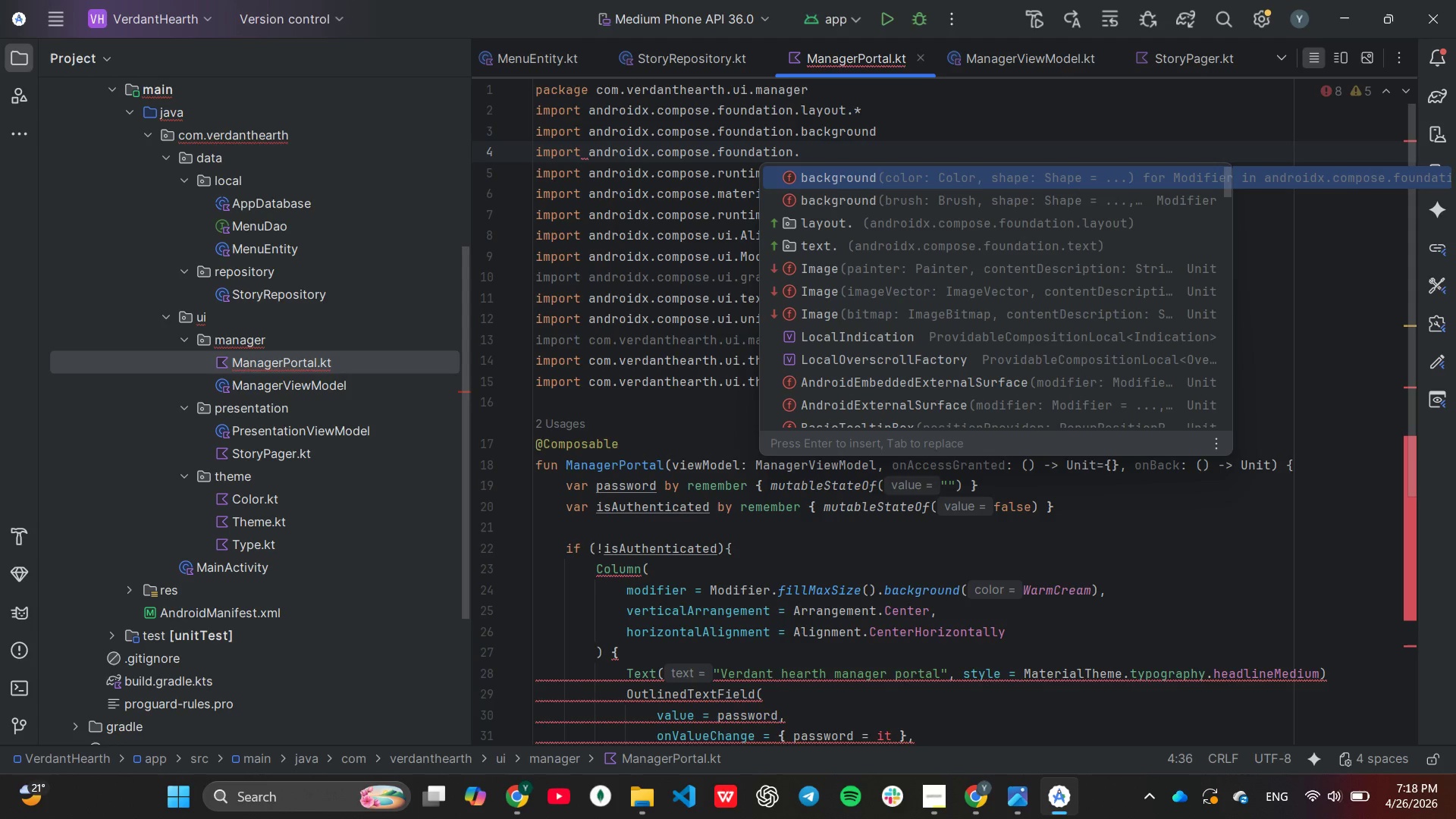 
type(re)
 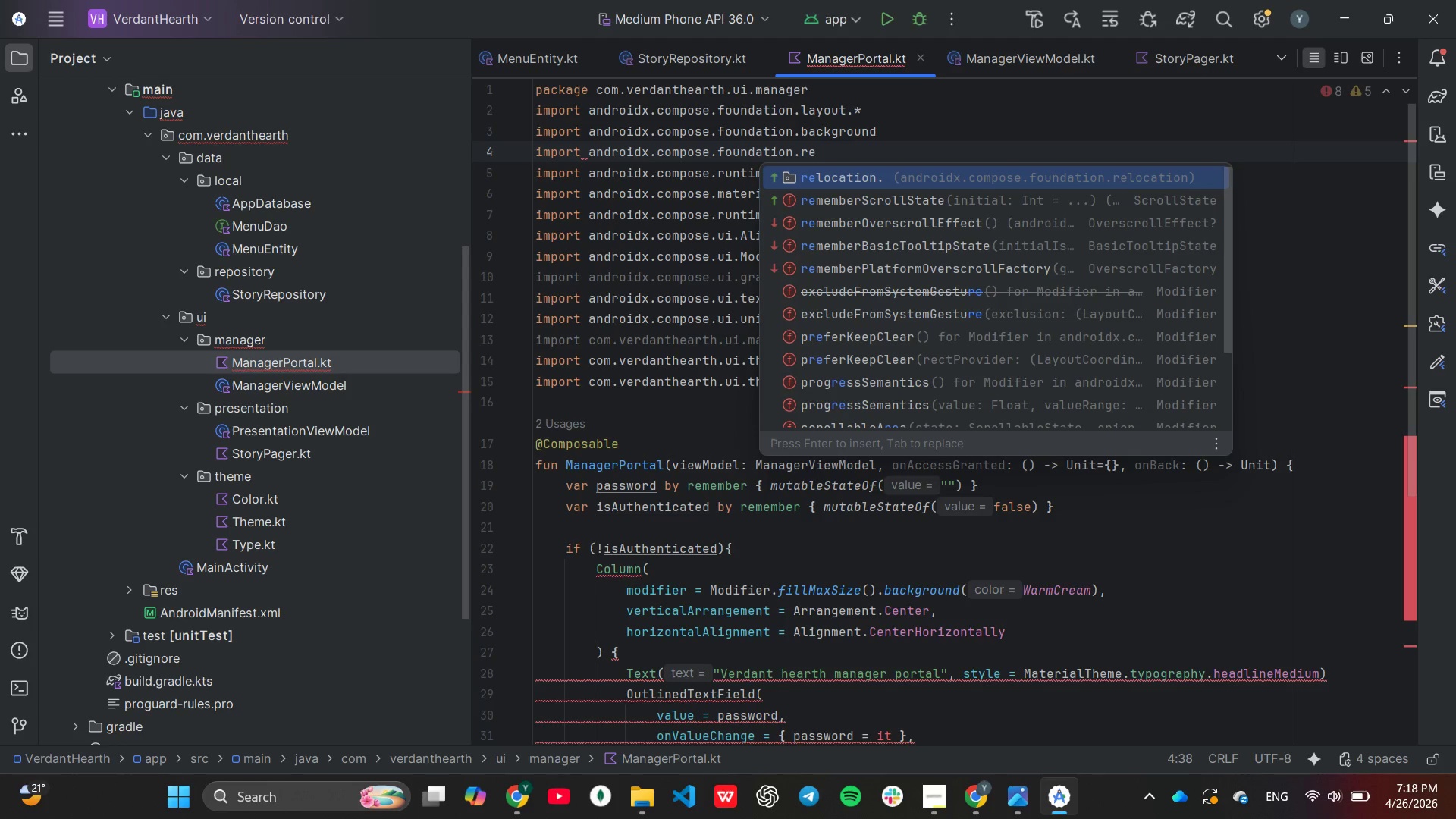 
key(ArrowDown)
 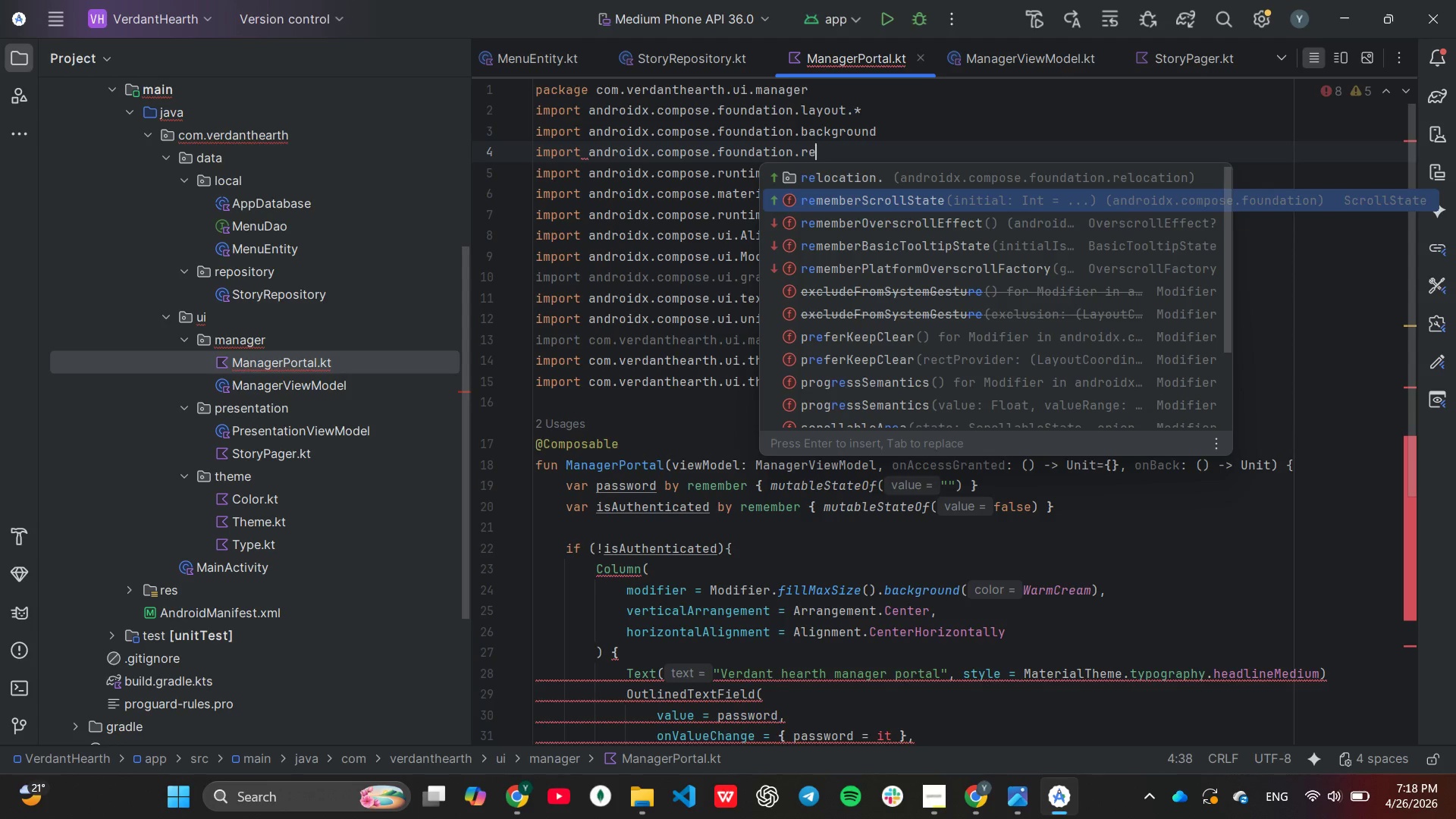 
key(ArrowDown)
 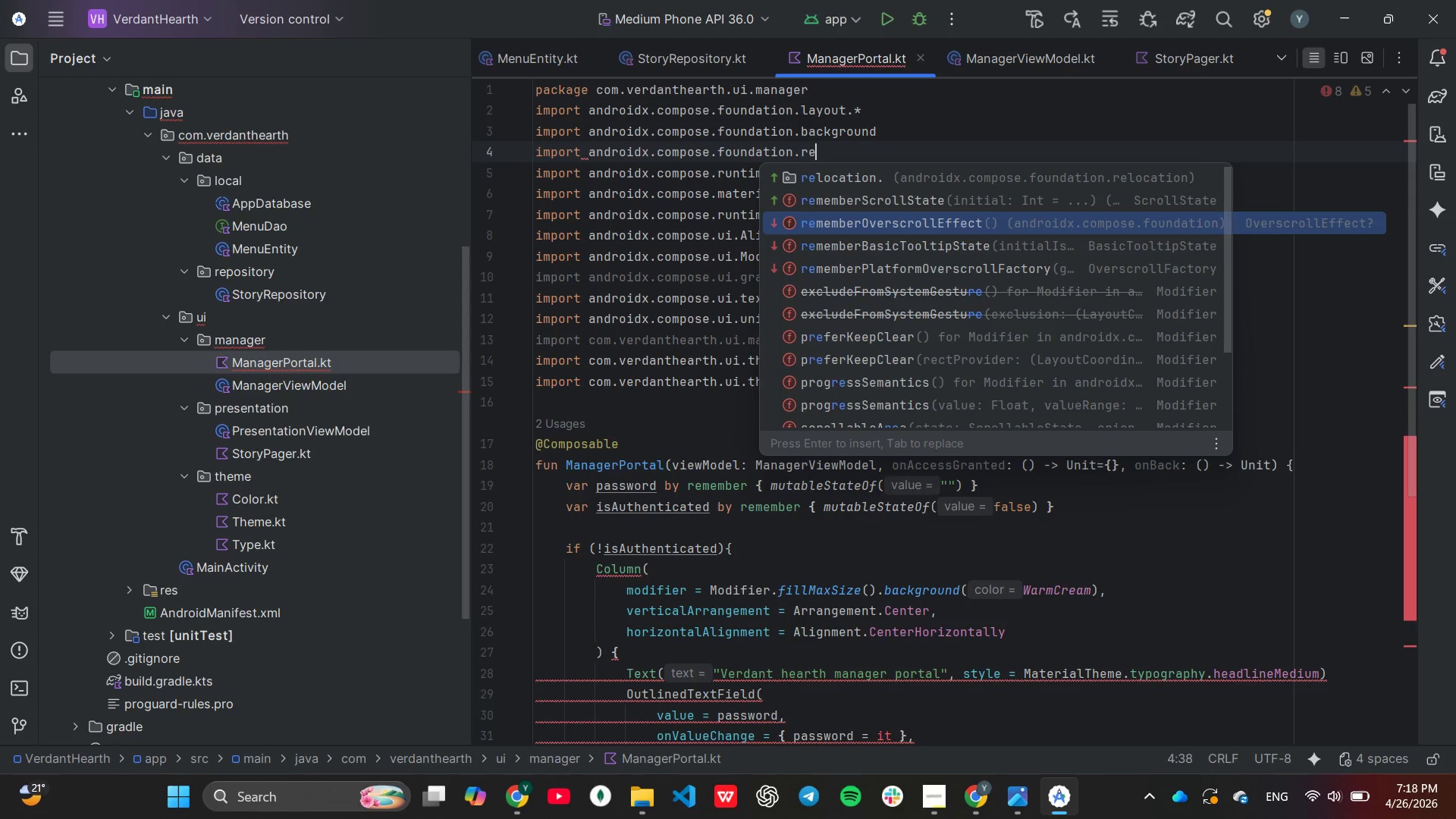 
key(ArrowUp)
 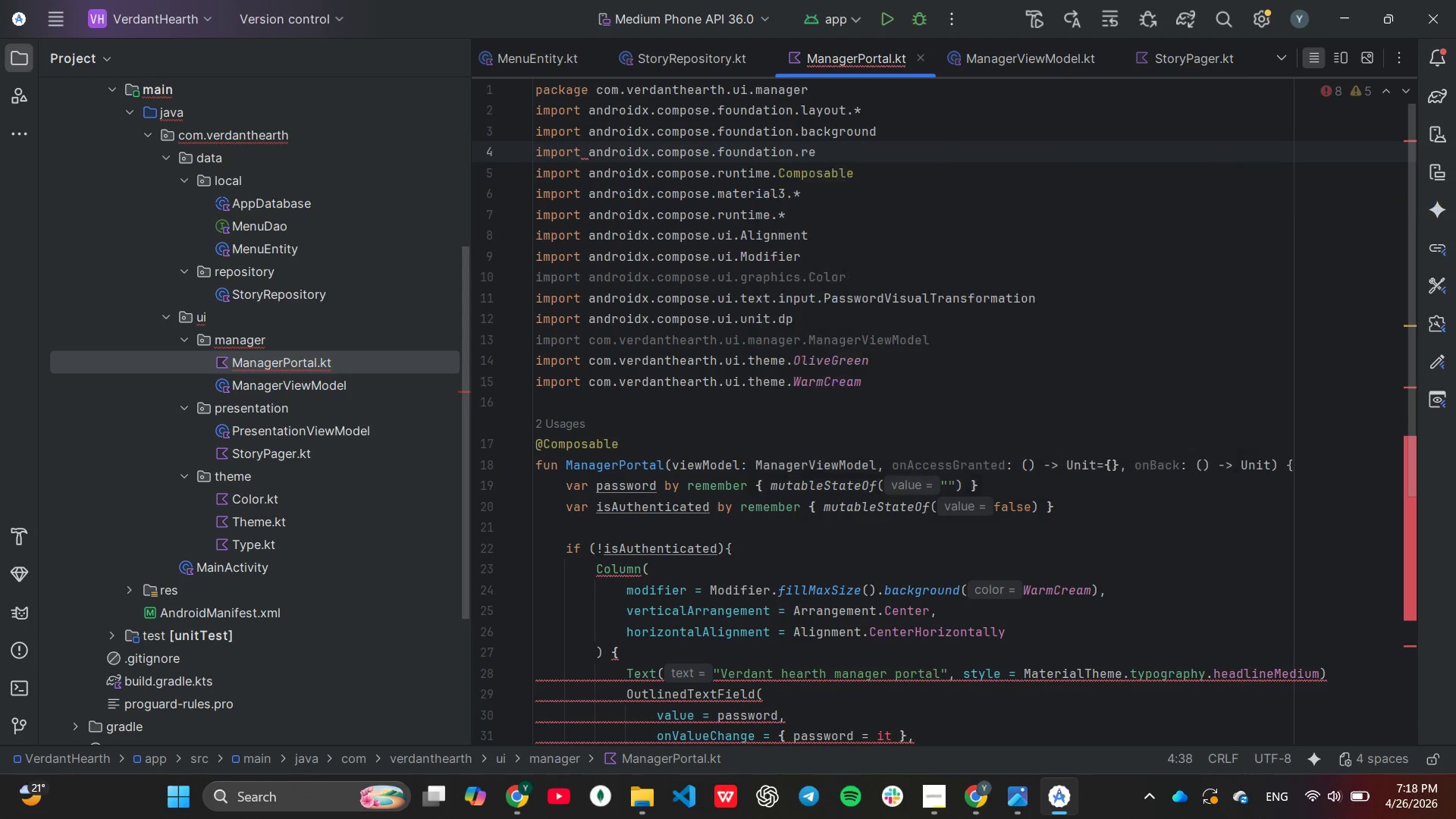 
key(Enter)
 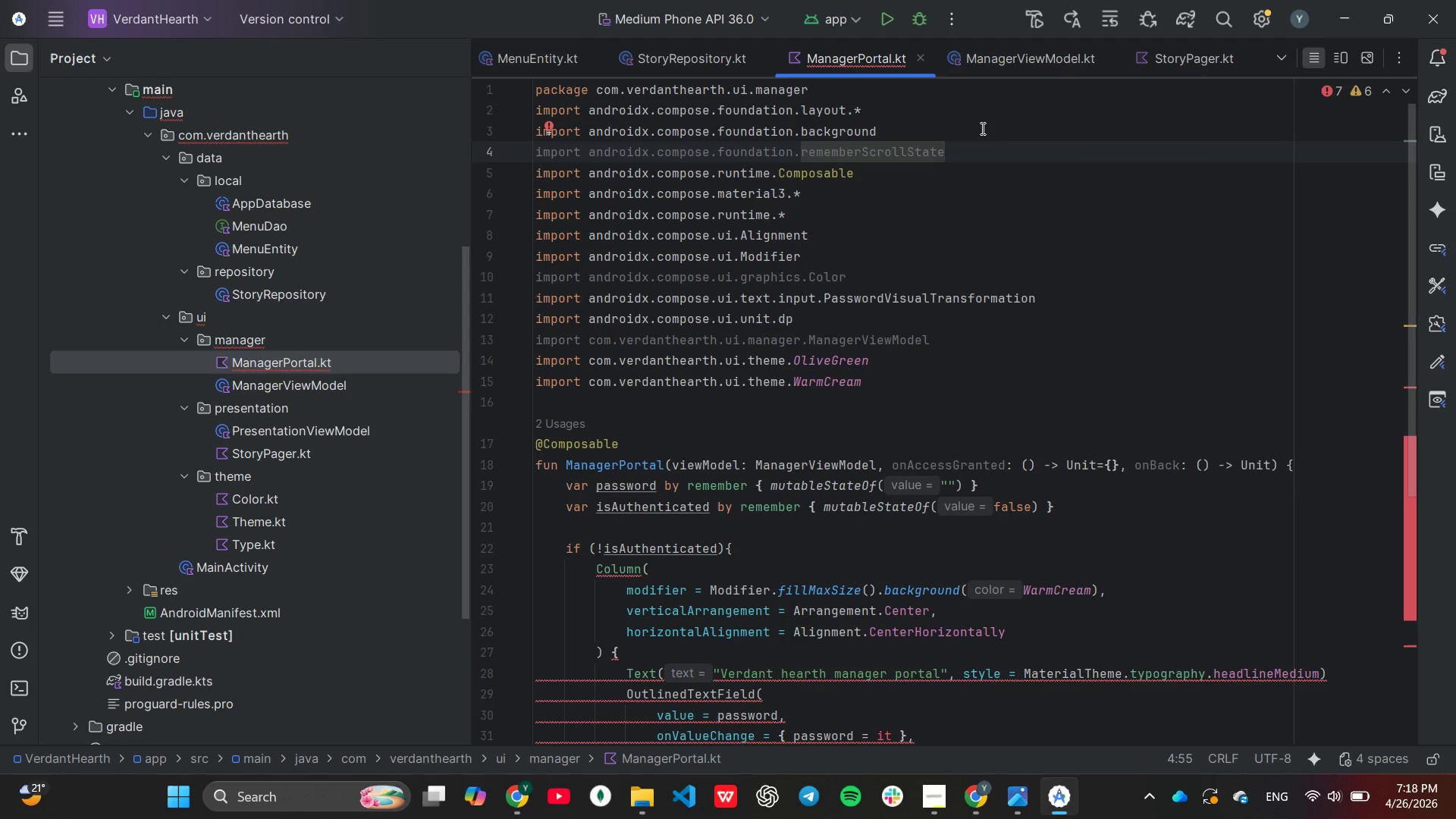 
key(Enter)
 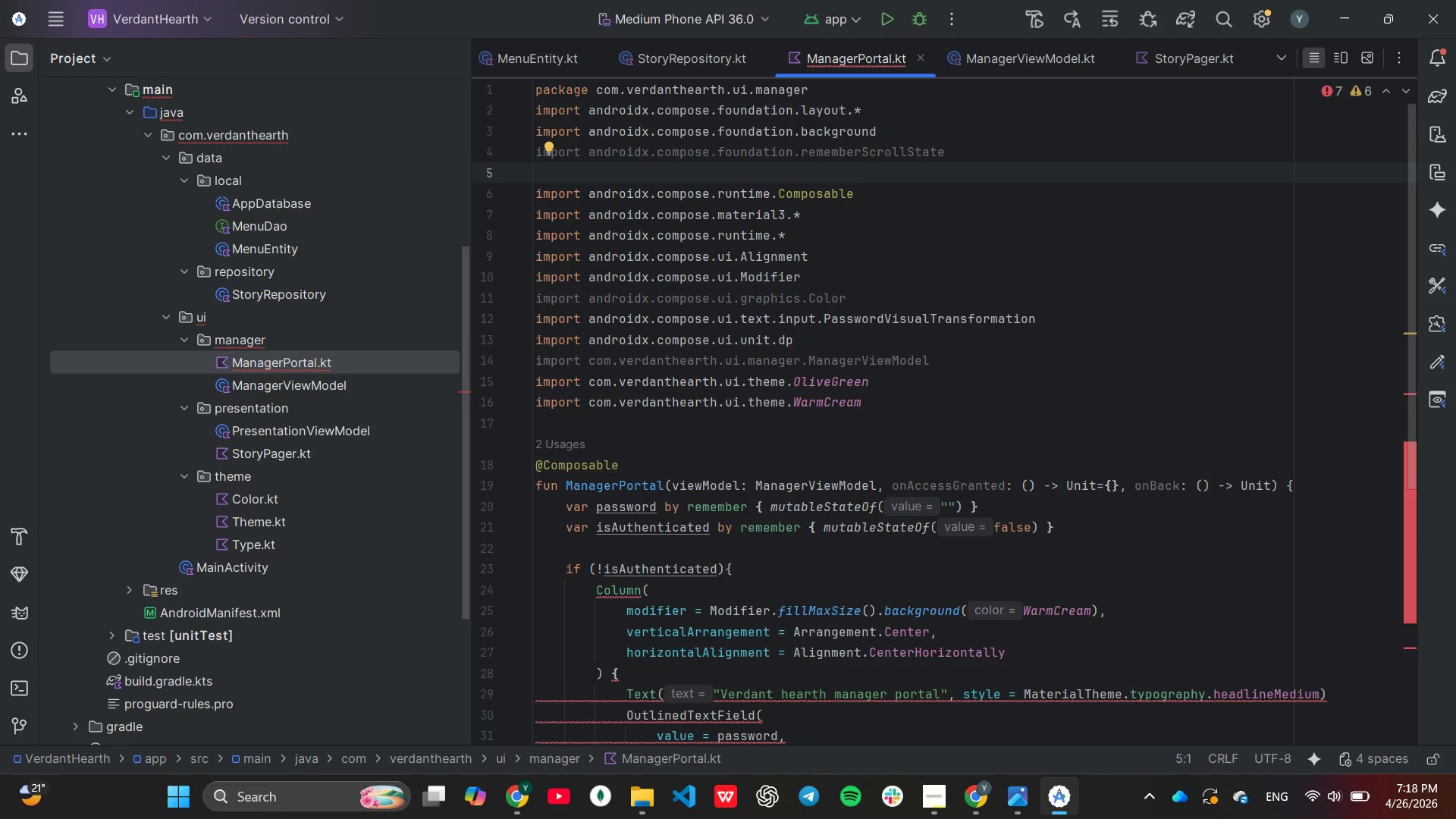 
key(Backspace)
 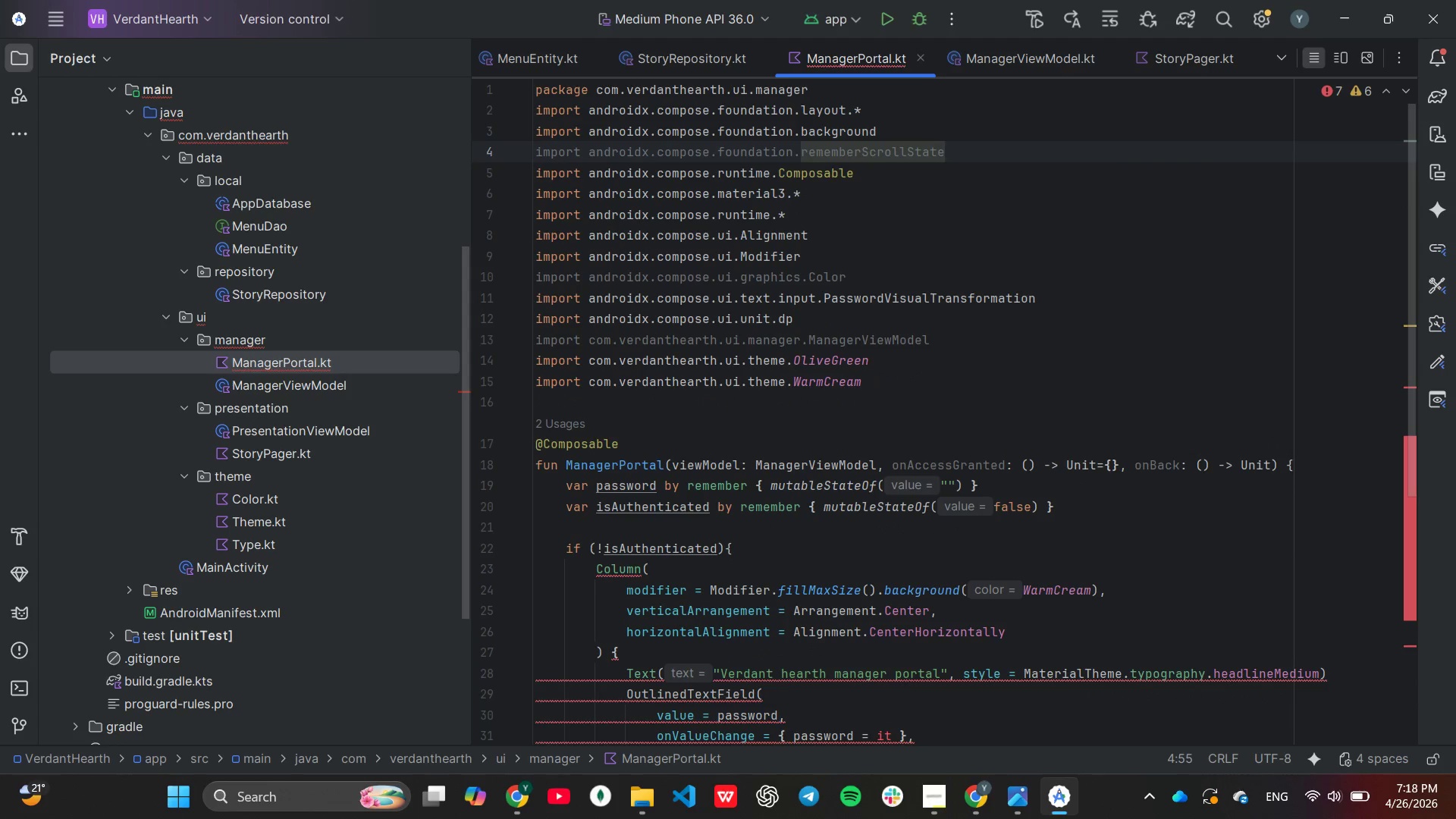 
key(Control+C)
 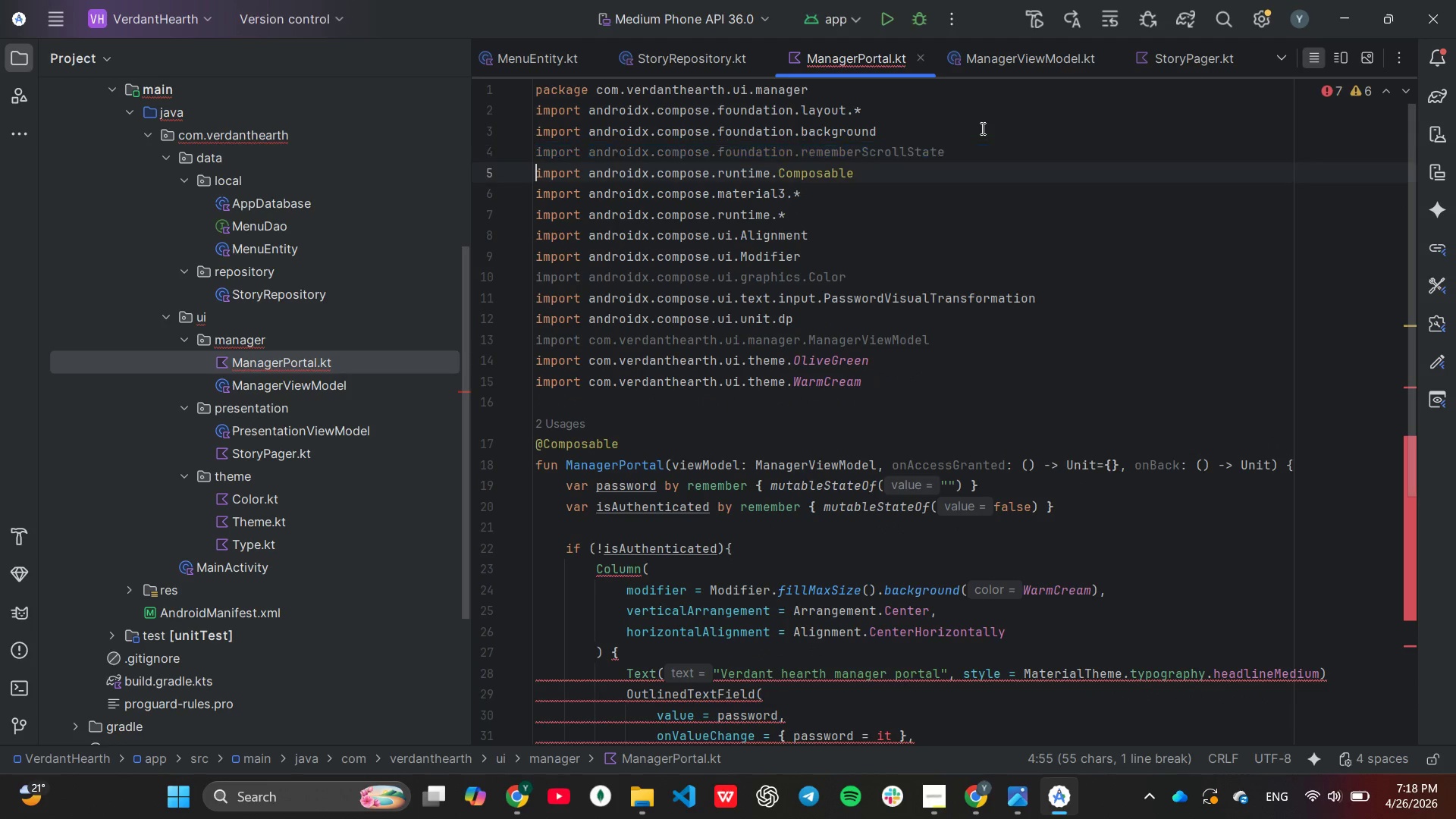 
key(Control+V)
 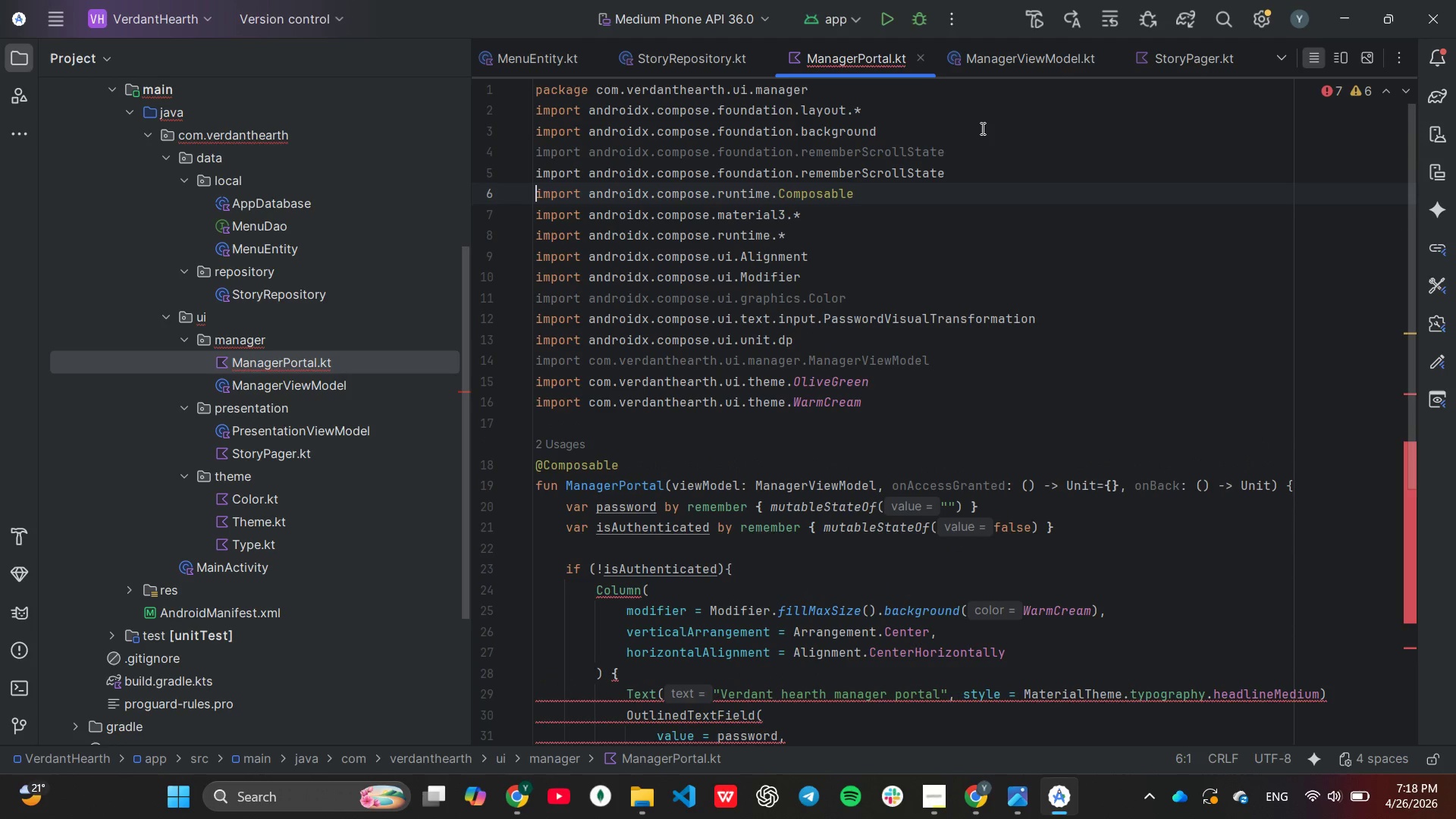 
key(Control+V)
 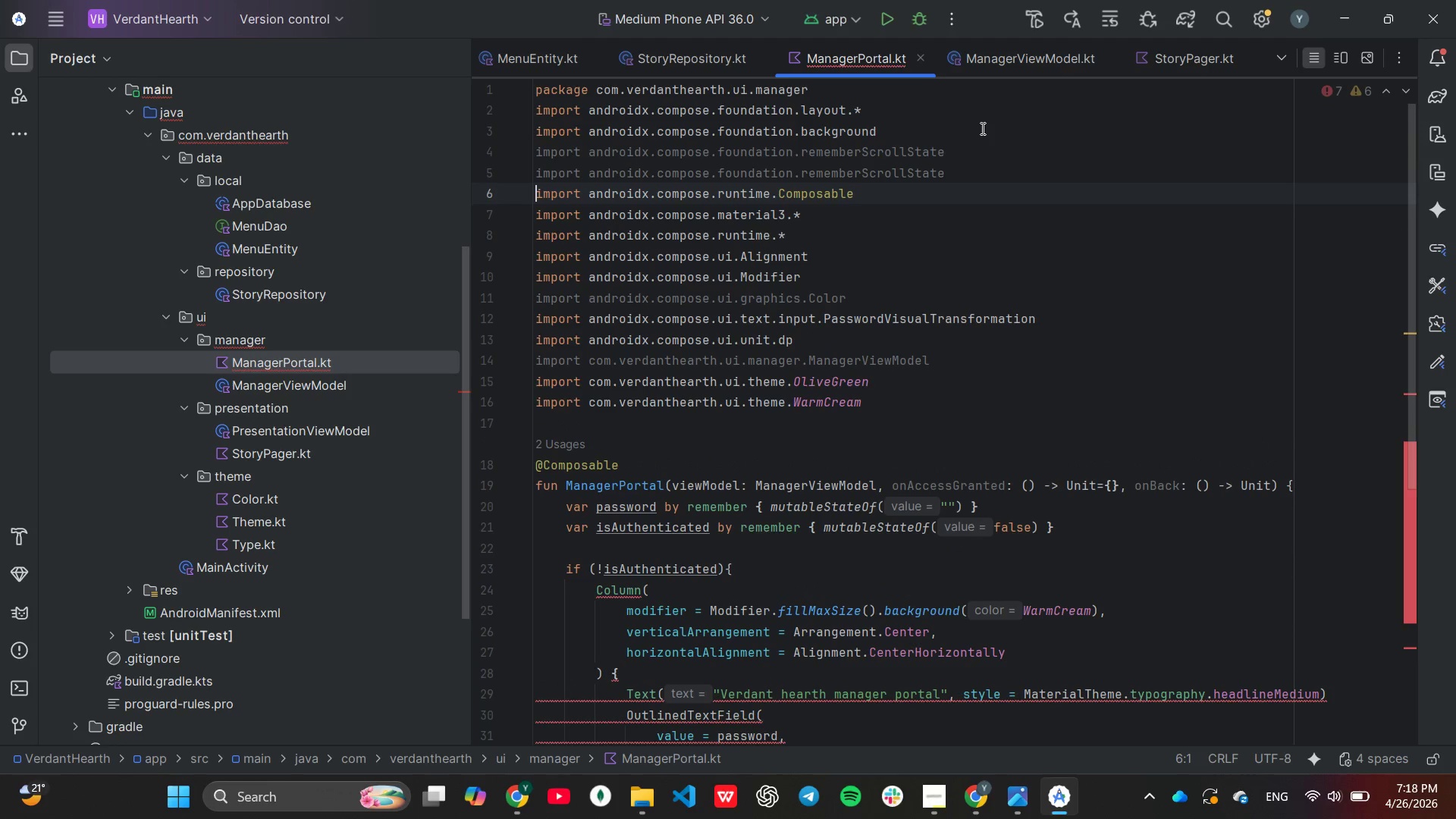 
key(Control+ControlRight)
 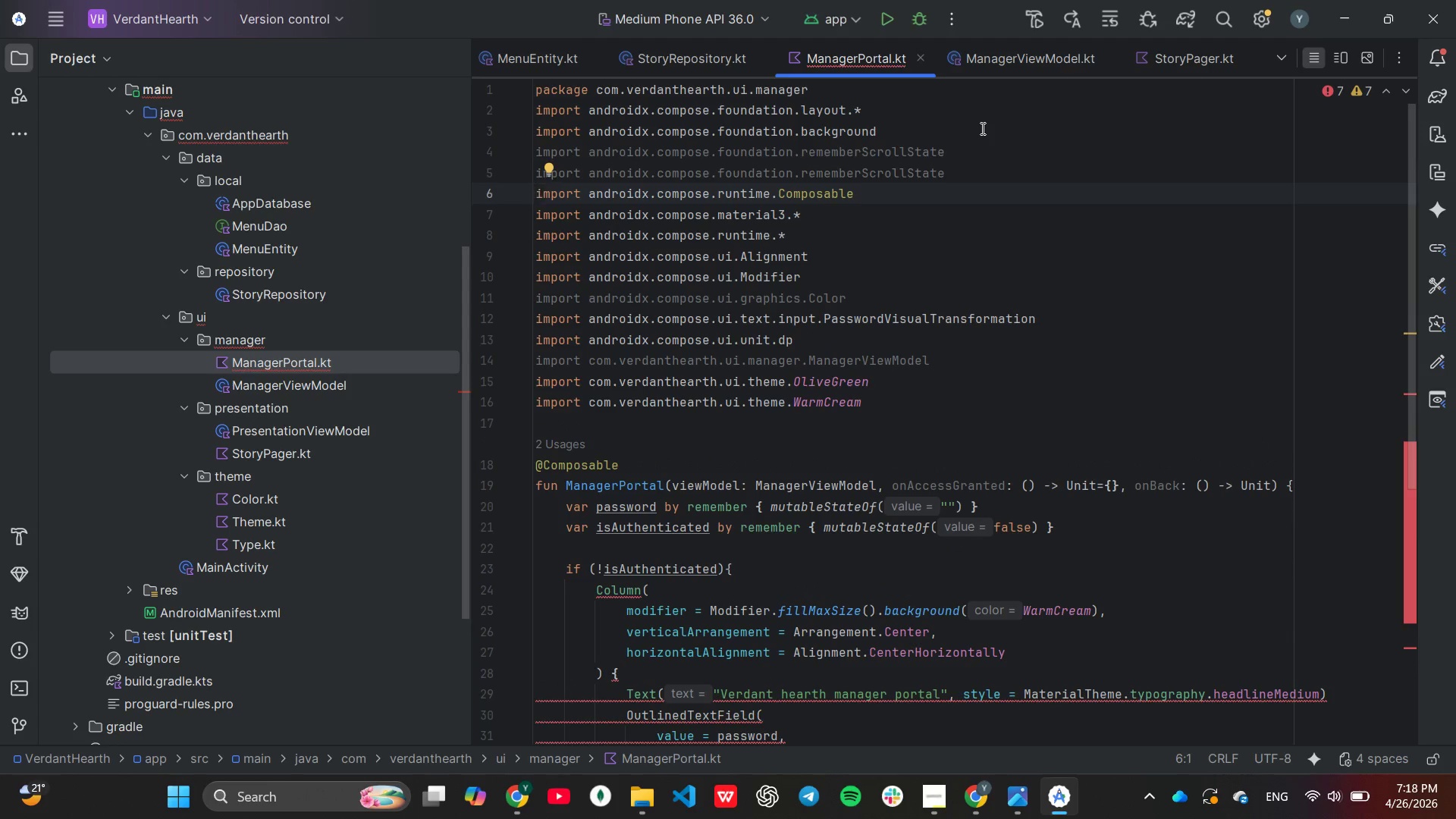 
key(ArrowLeft)
 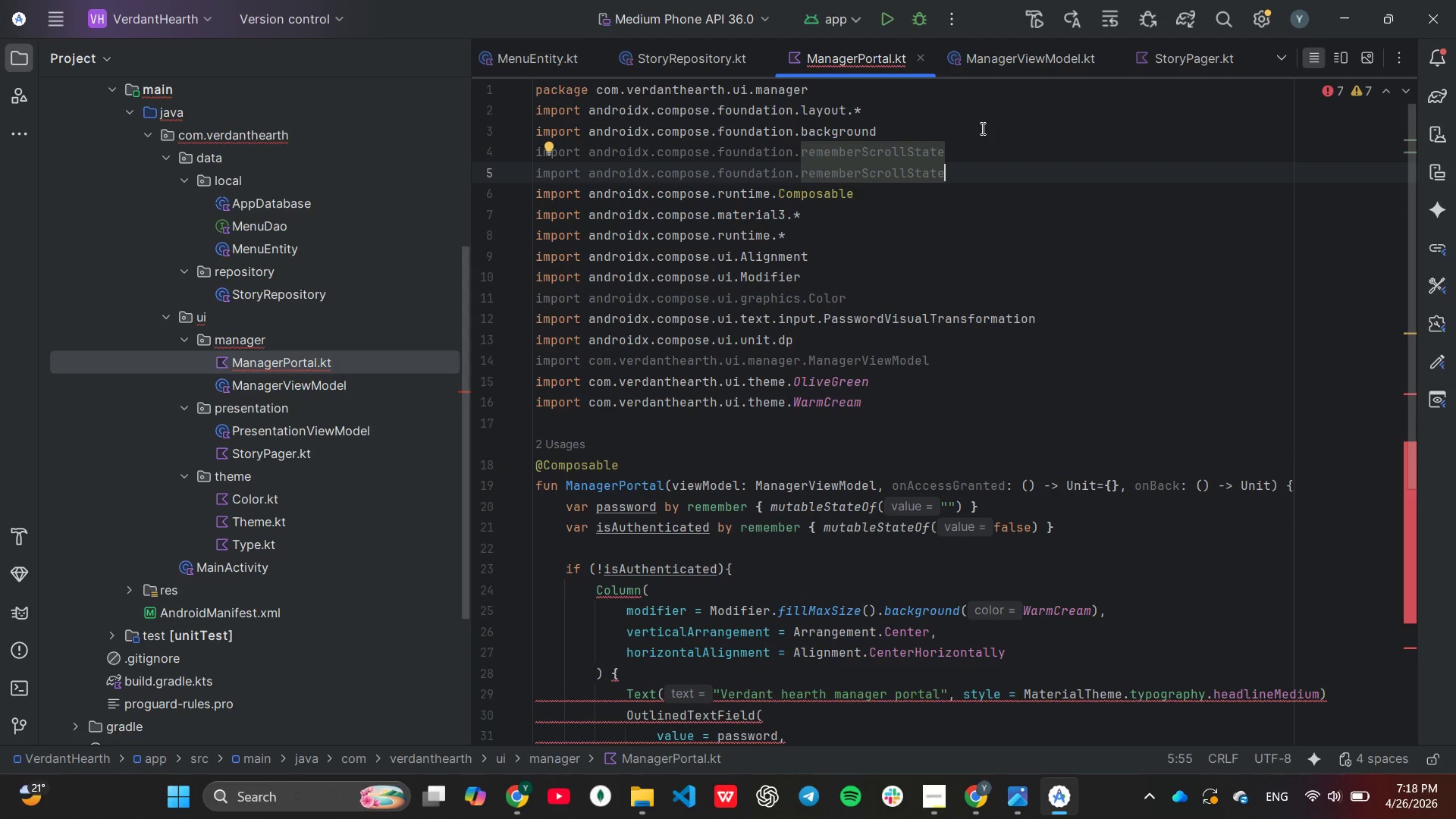 
hold_key(key=Backspace, duration=1.02)
 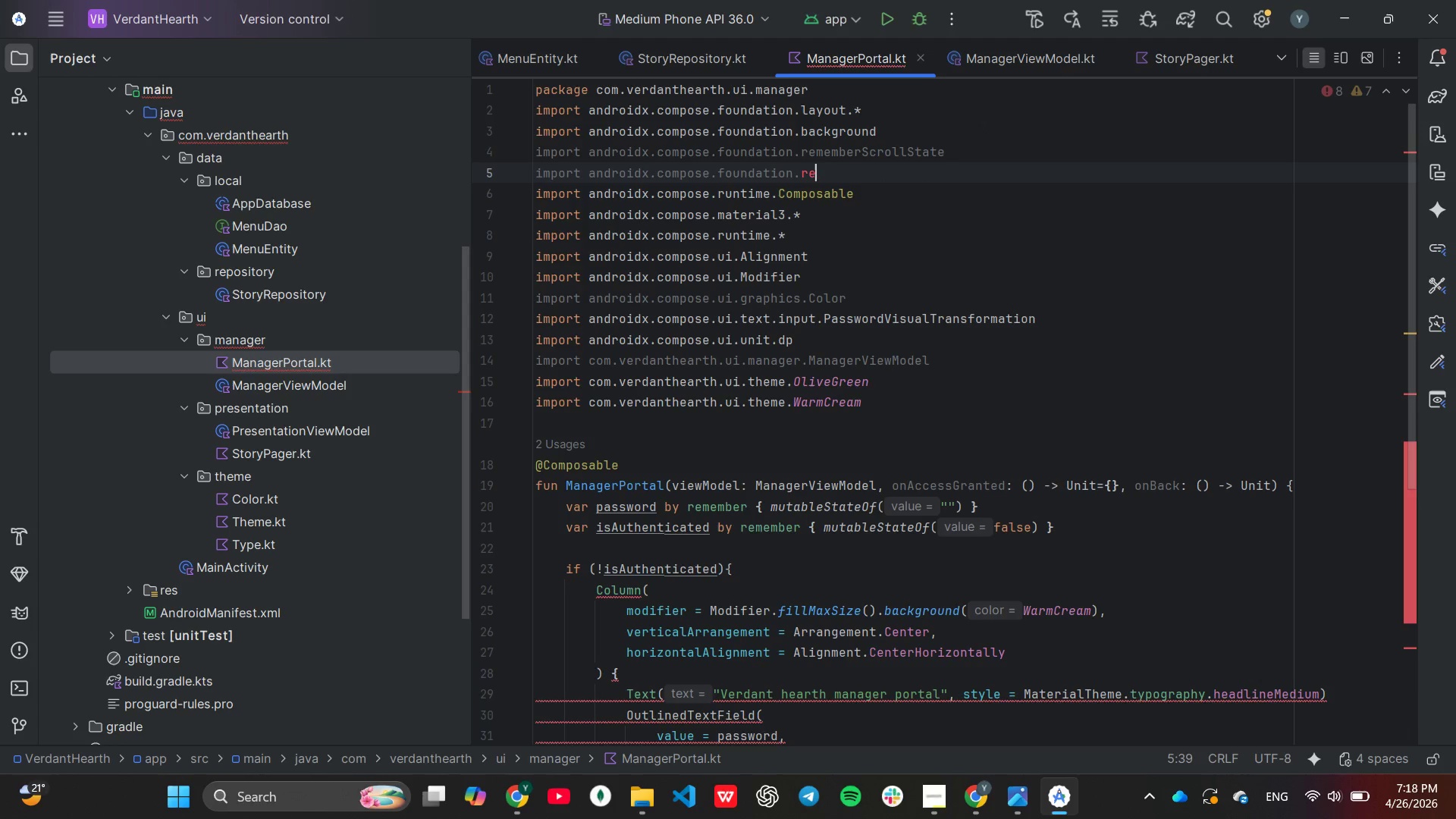 
key(Backspace)
key(Backspace)
key(Backspace)
type(ver)
 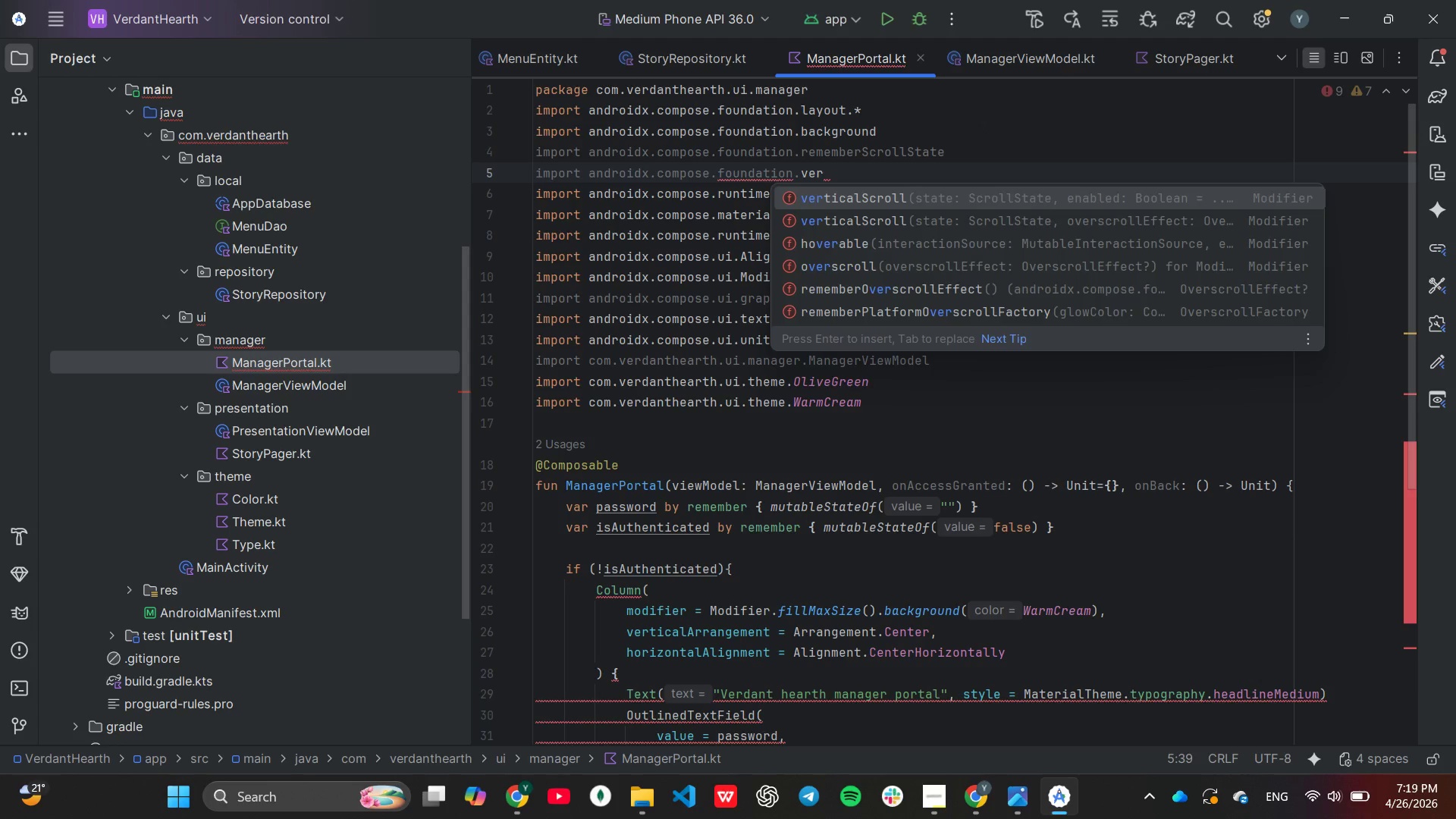 
key(Enter)
 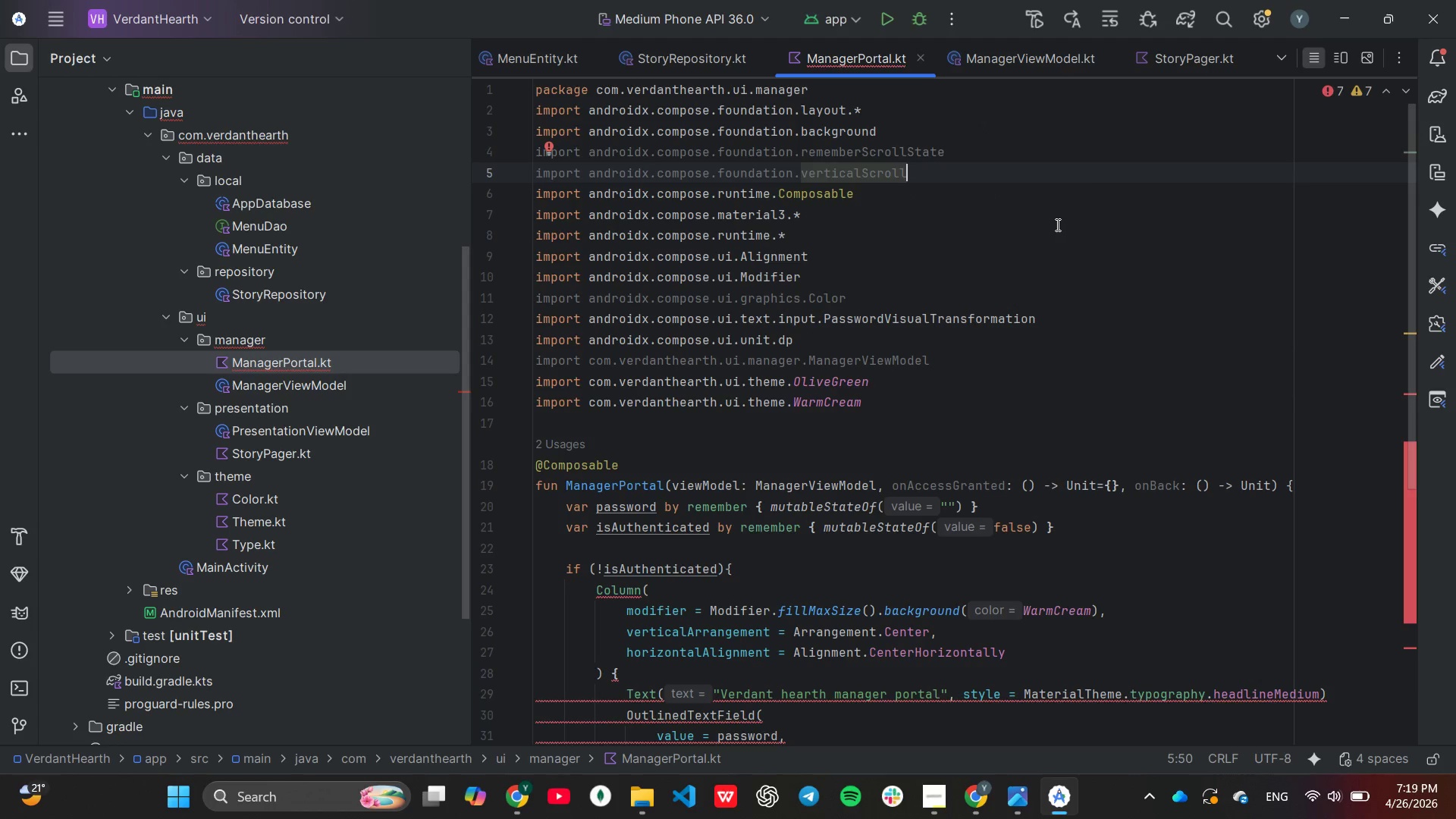 
wait(6.84)
 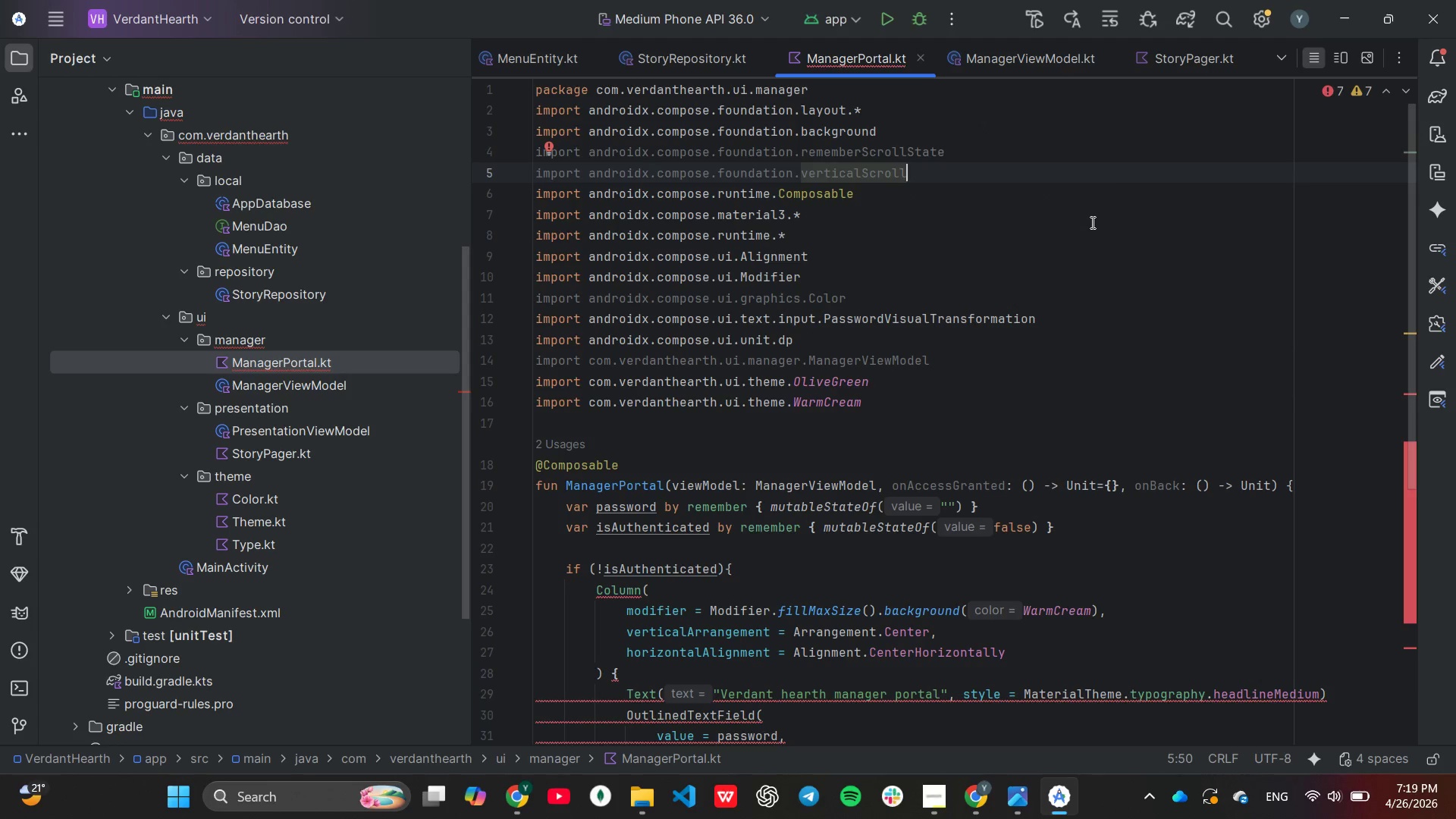 
key(Enter)
 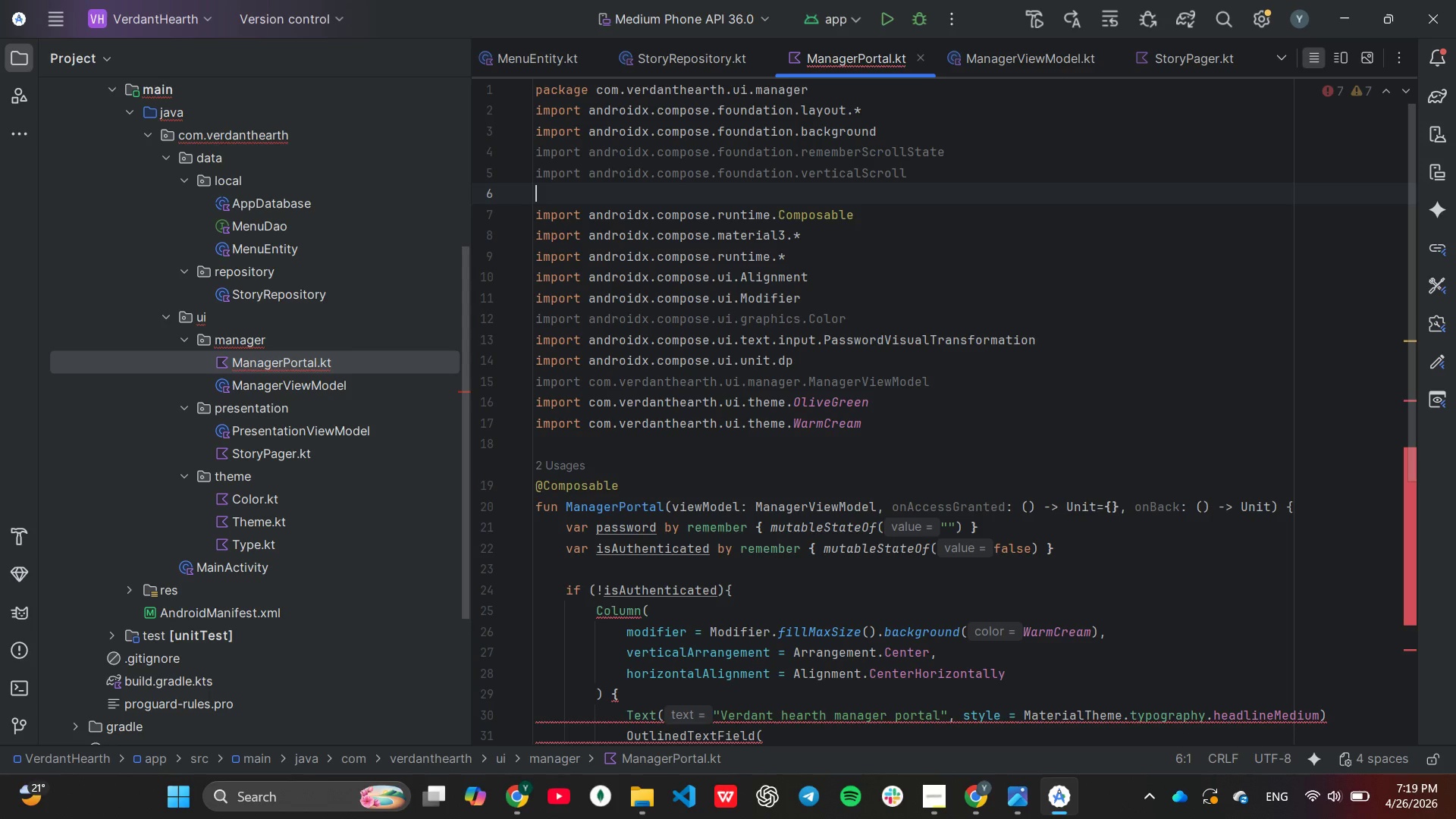 
type(im)
 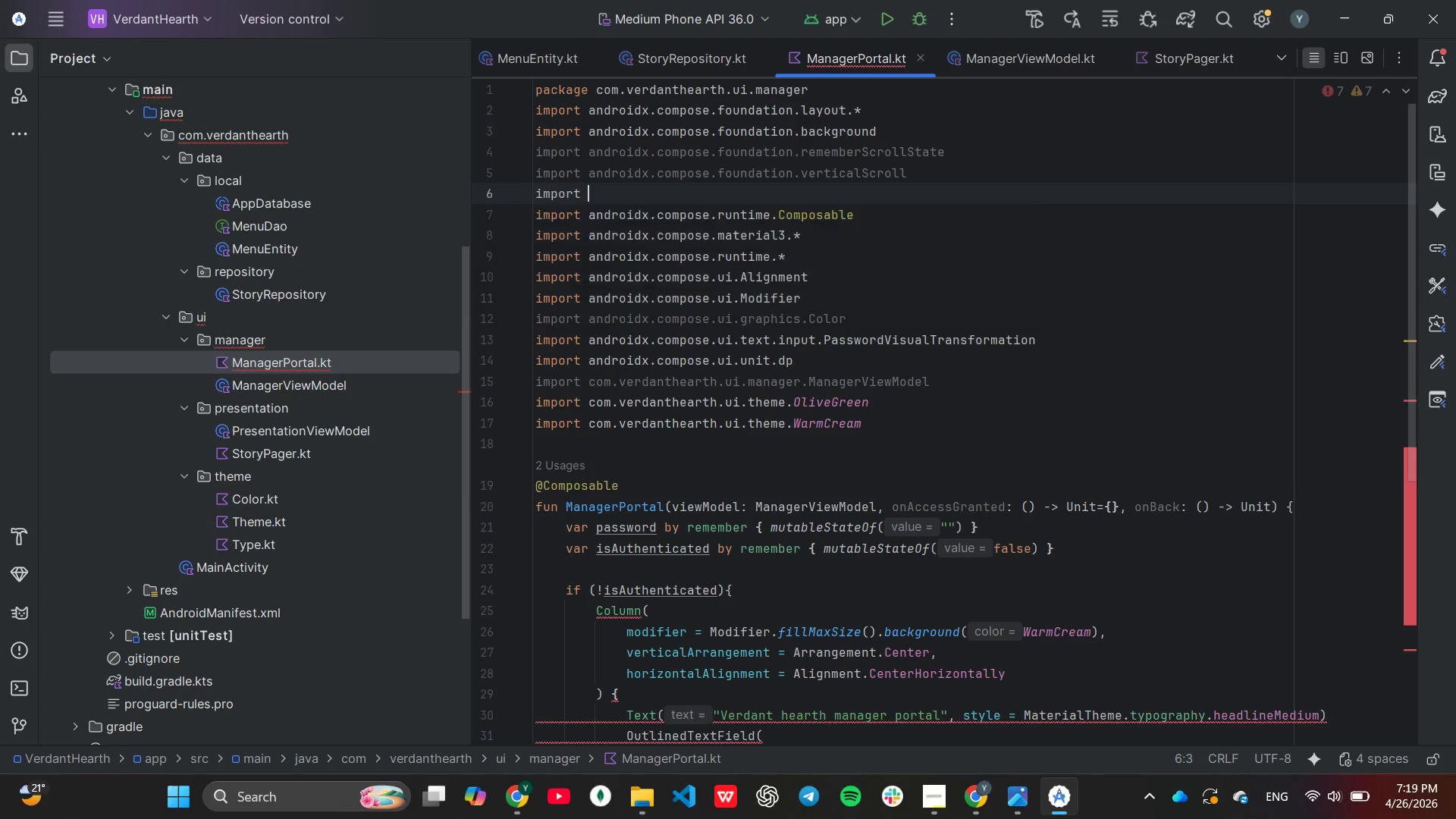 
key(Enter)
 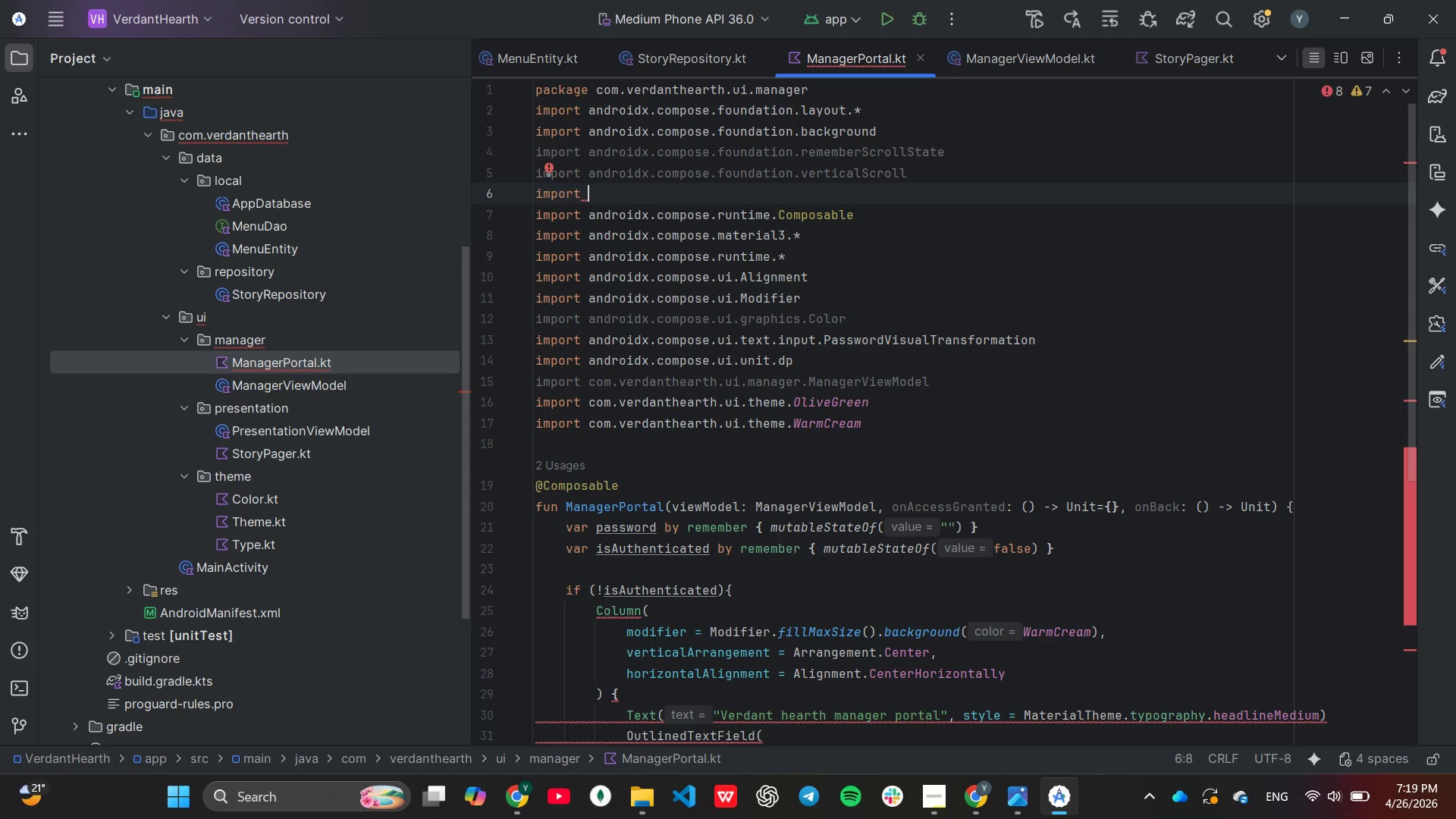 
type(an)
 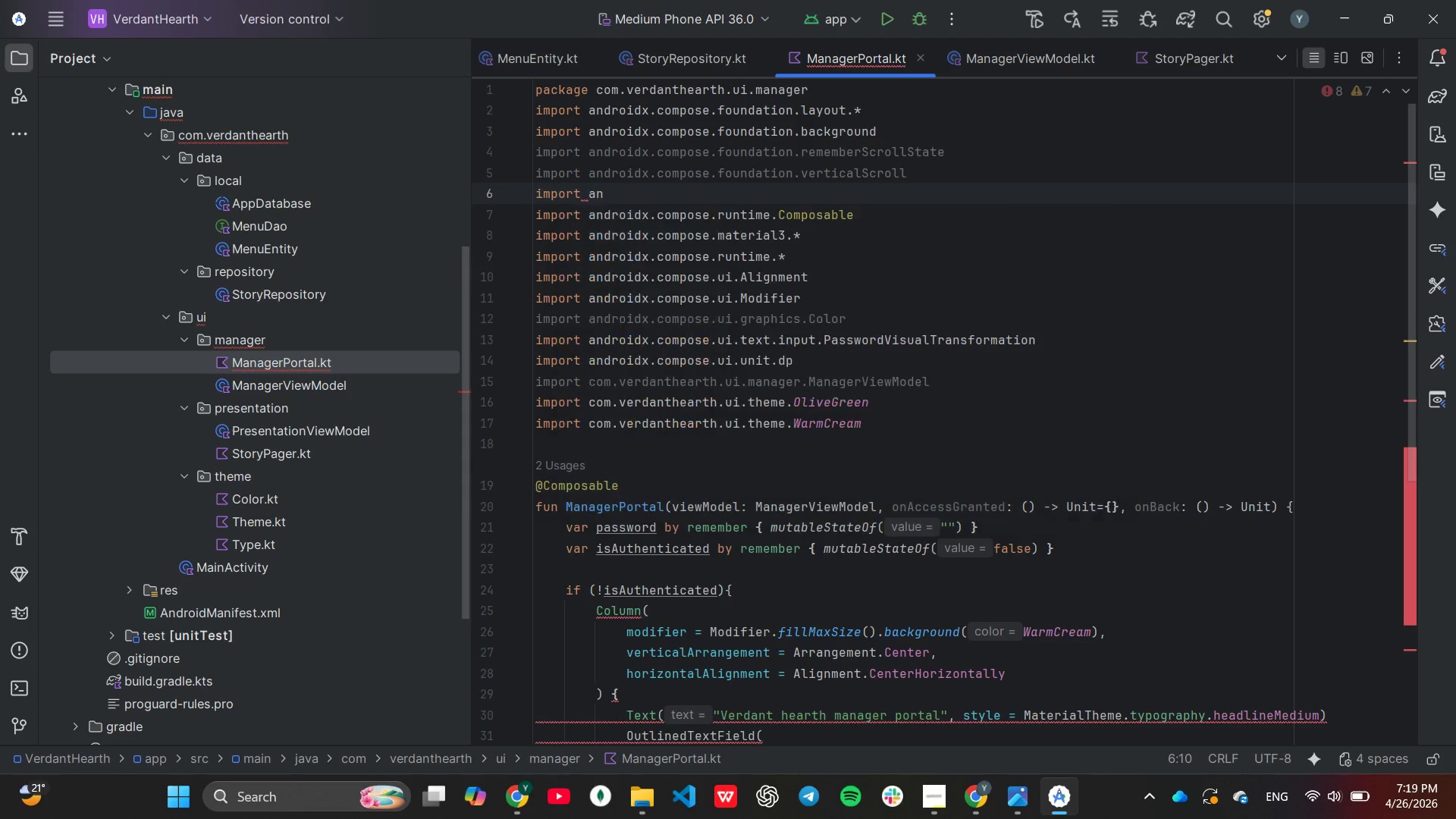 
key(Enter)
 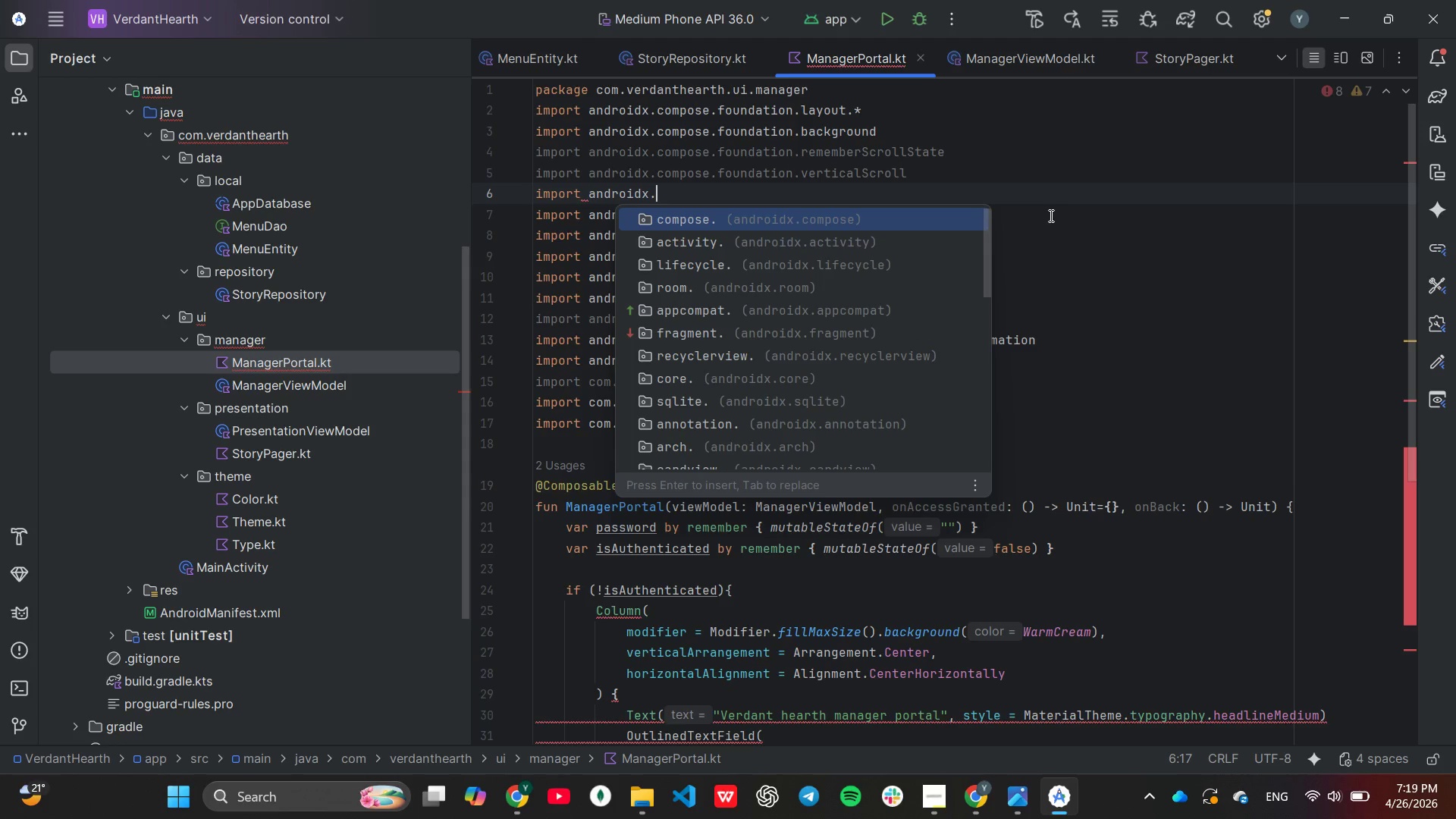 
key(Enter)
 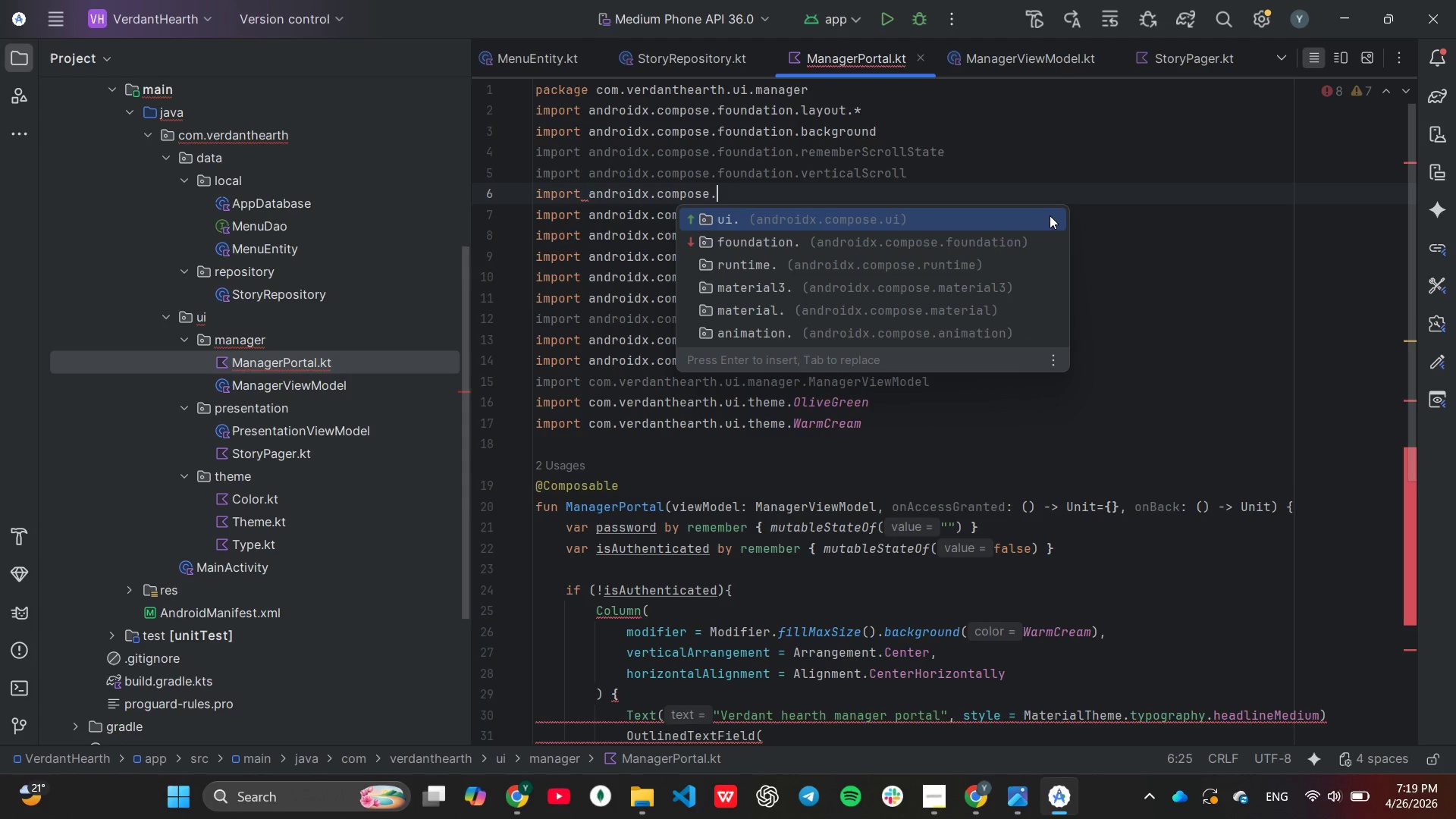 
key(ArrowLeft)
 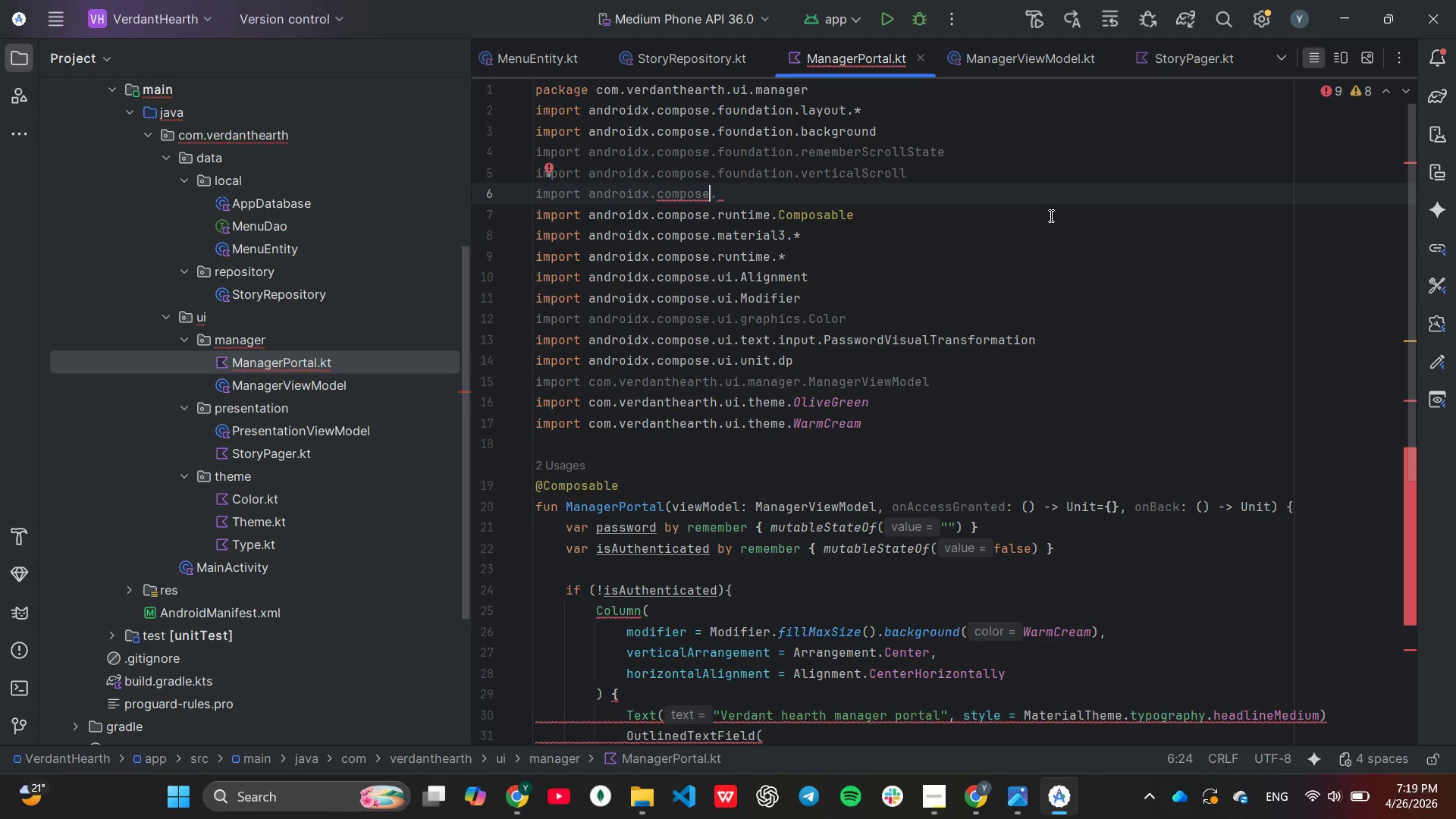 
key(ArrowRight)
 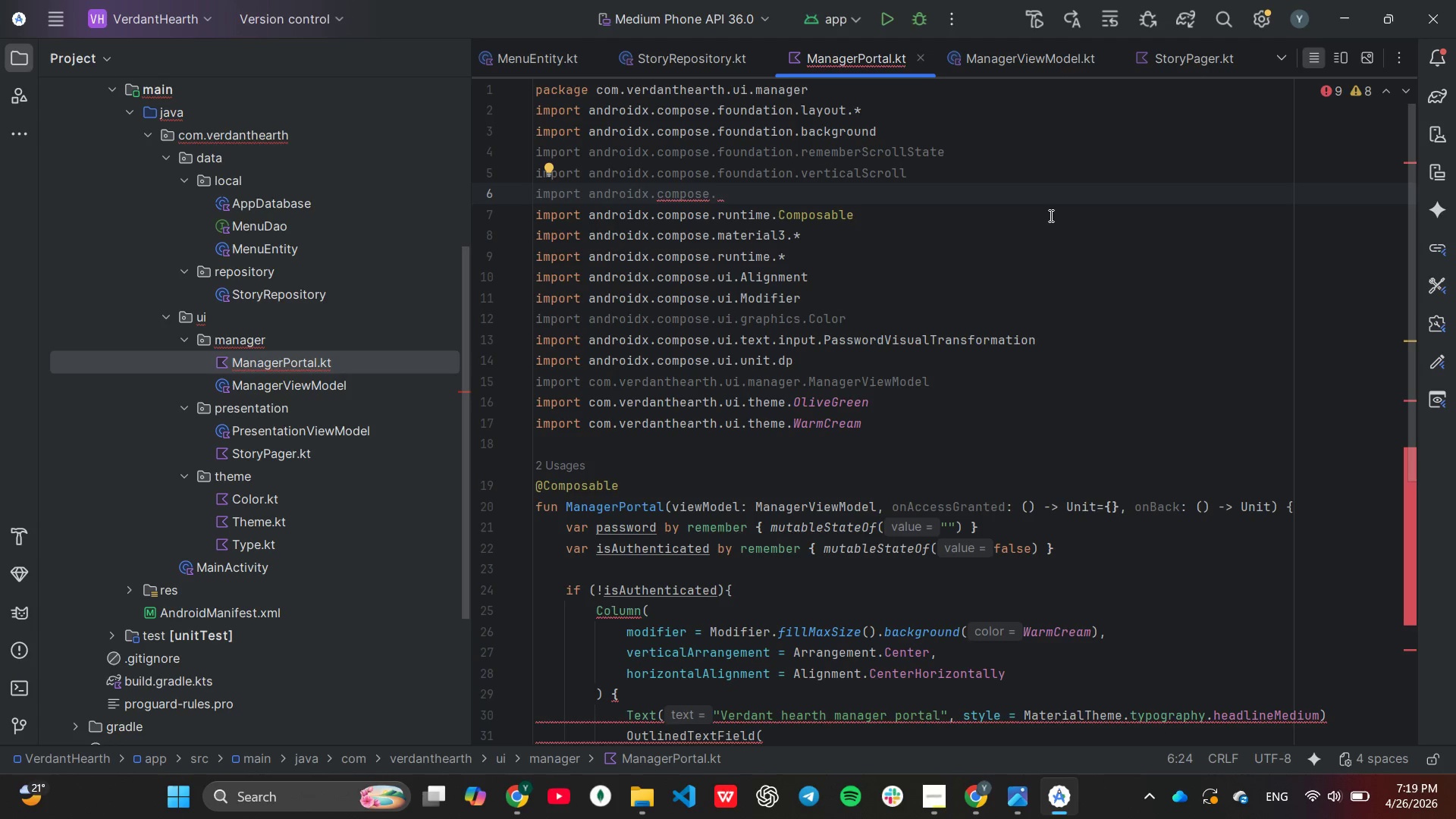 
key(ArrowRight)
 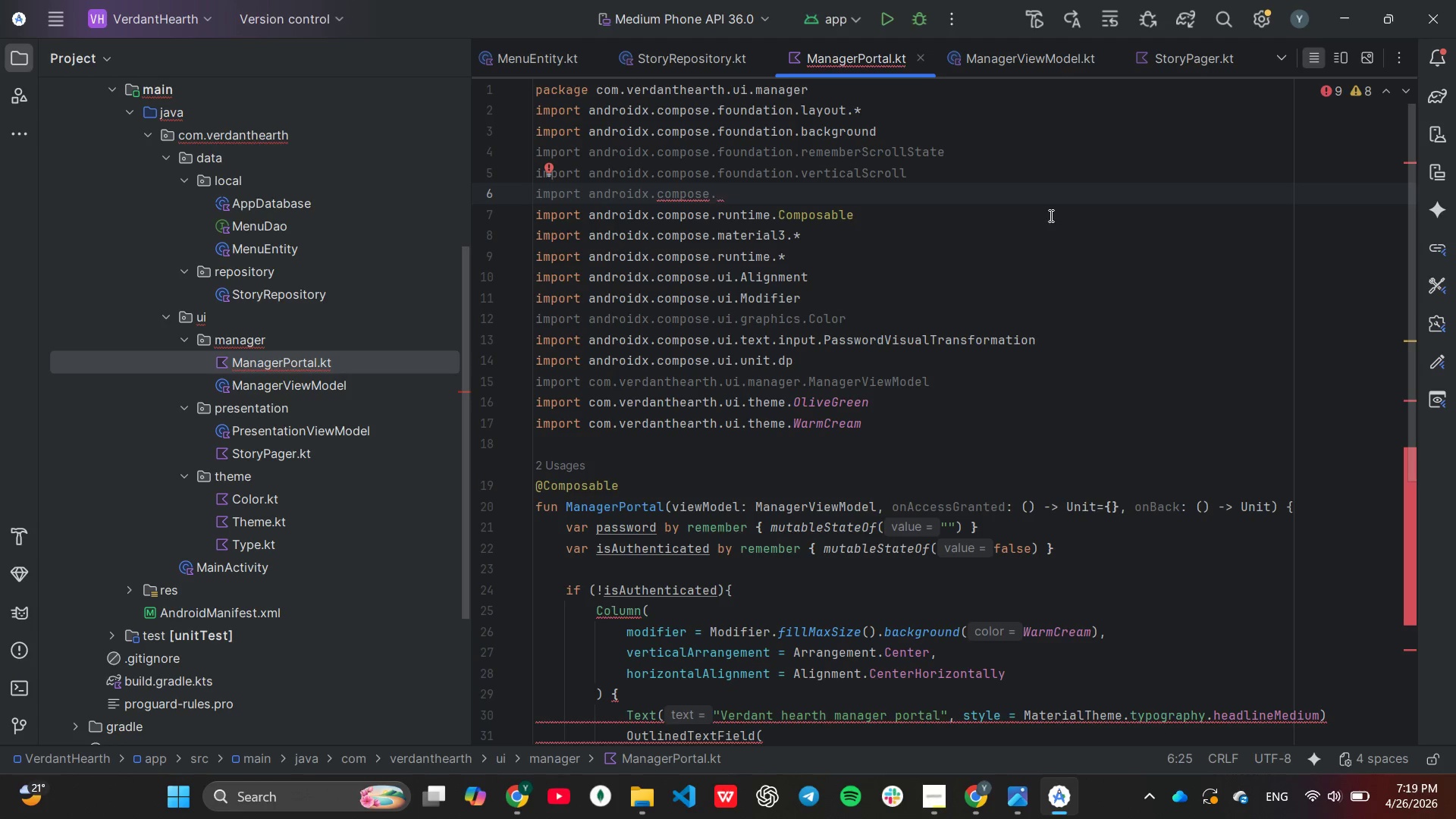 
key(M)
 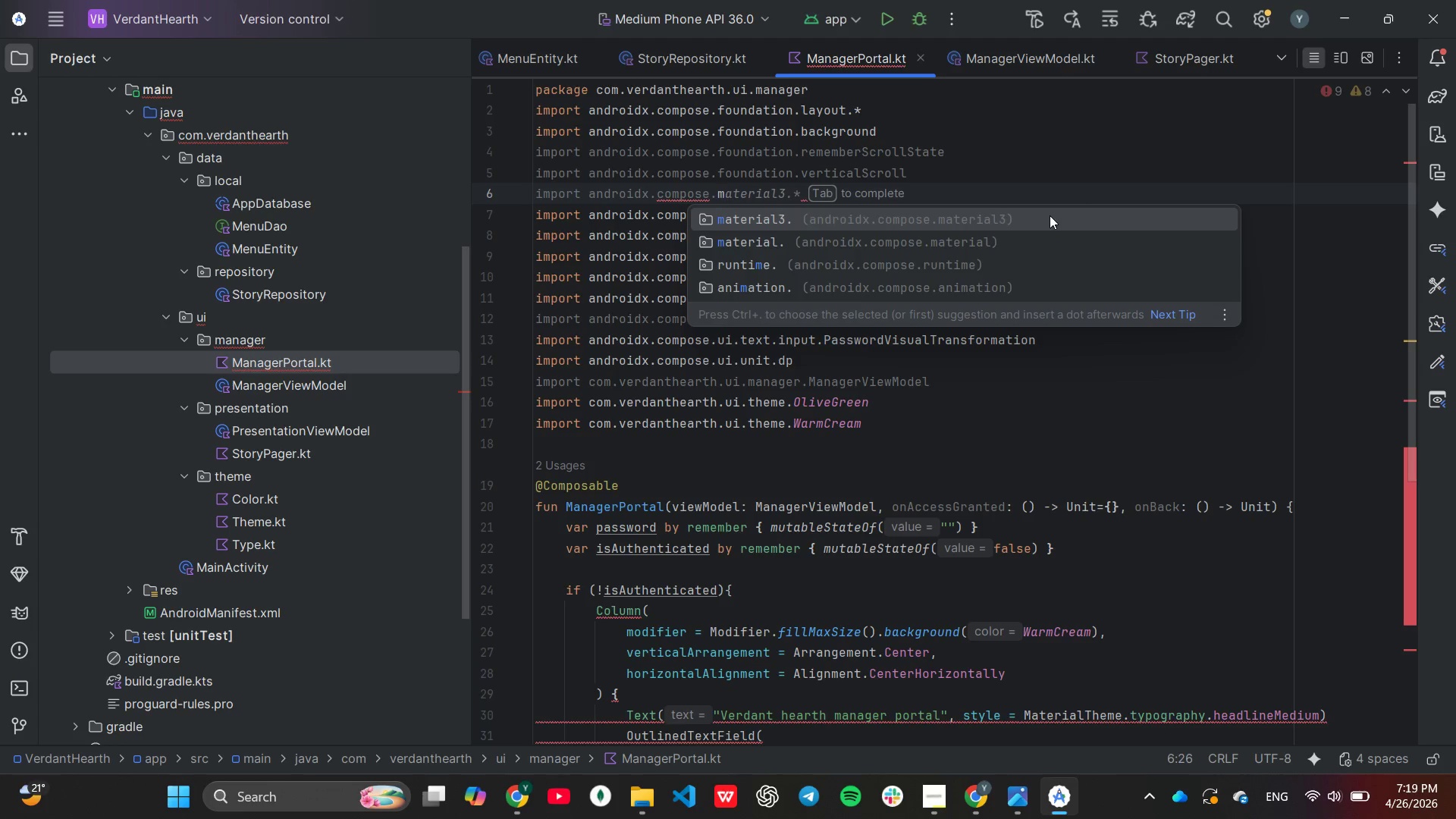 
key(ArrowDown)
 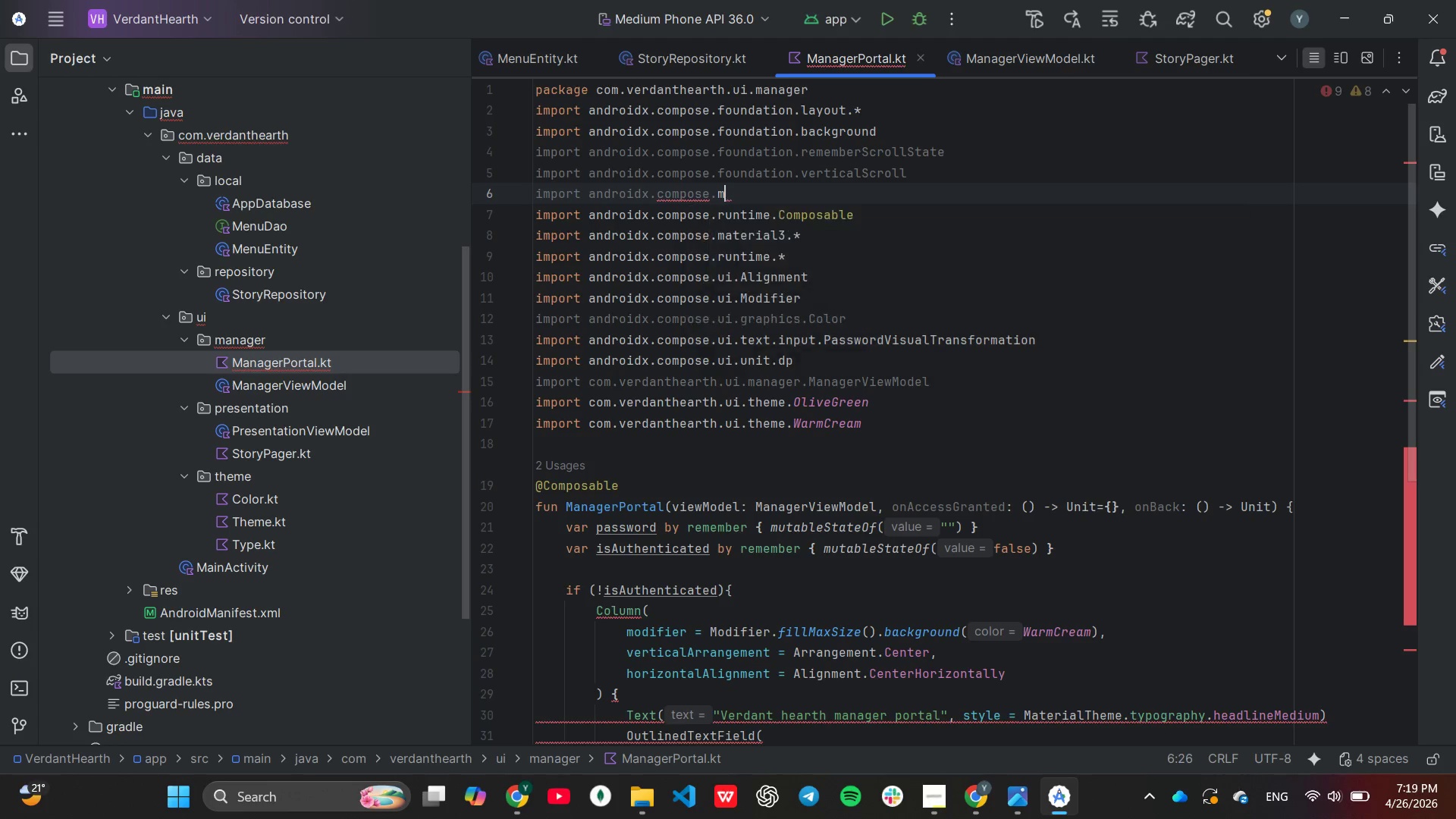 
key(Enter)
 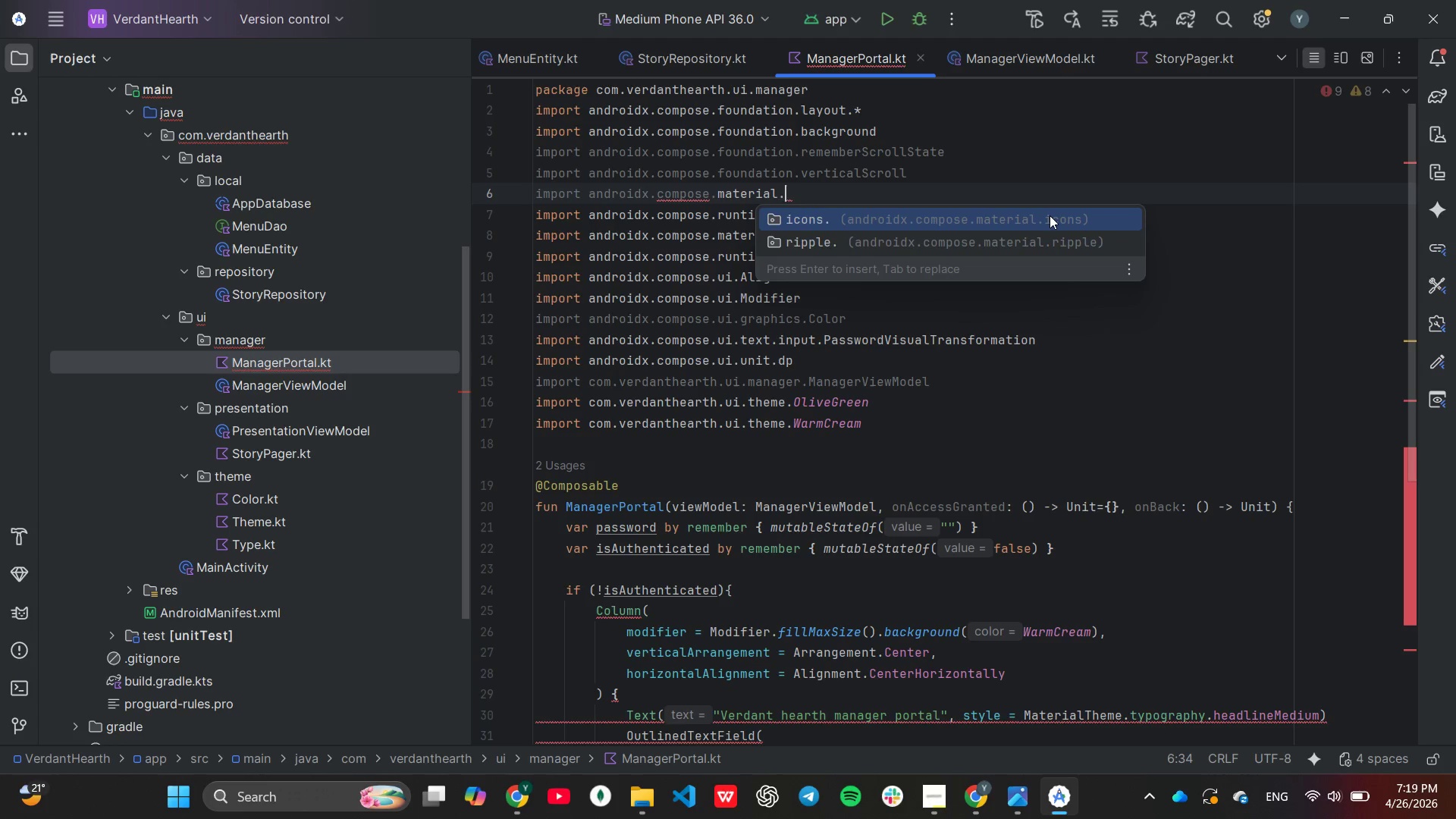 
key(Enter)
 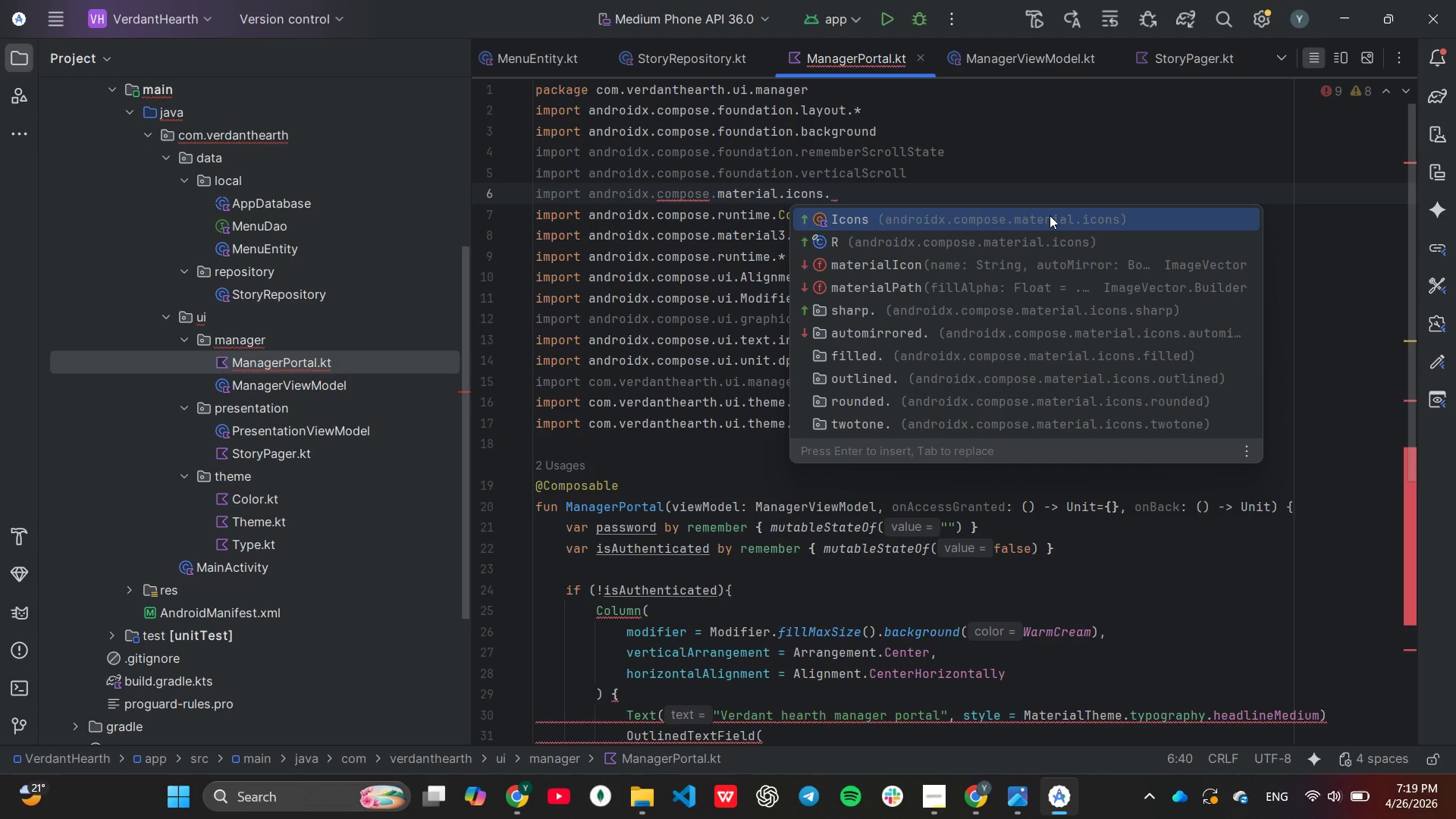 
key(Enter)
 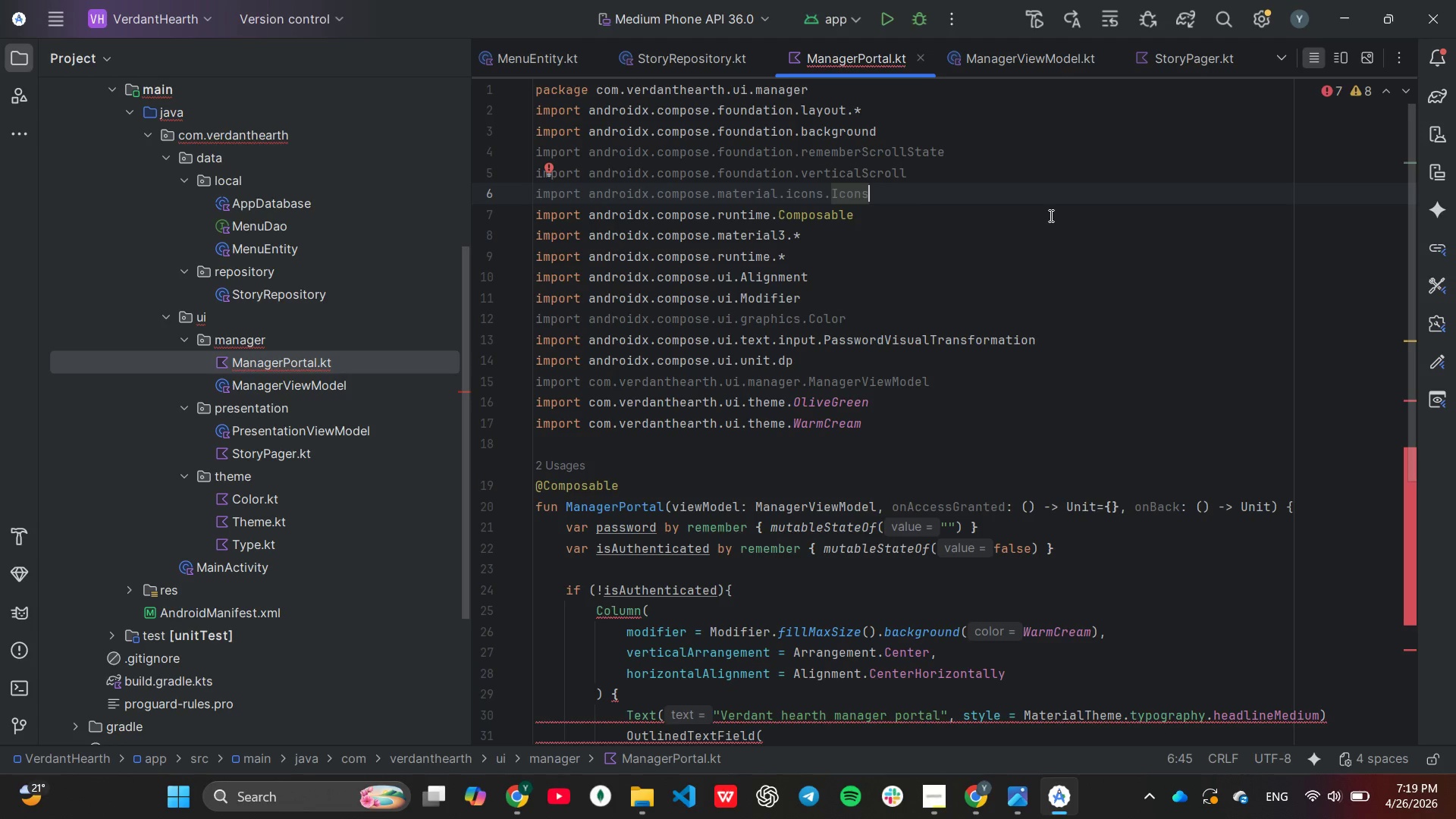 
key(Control+C)
 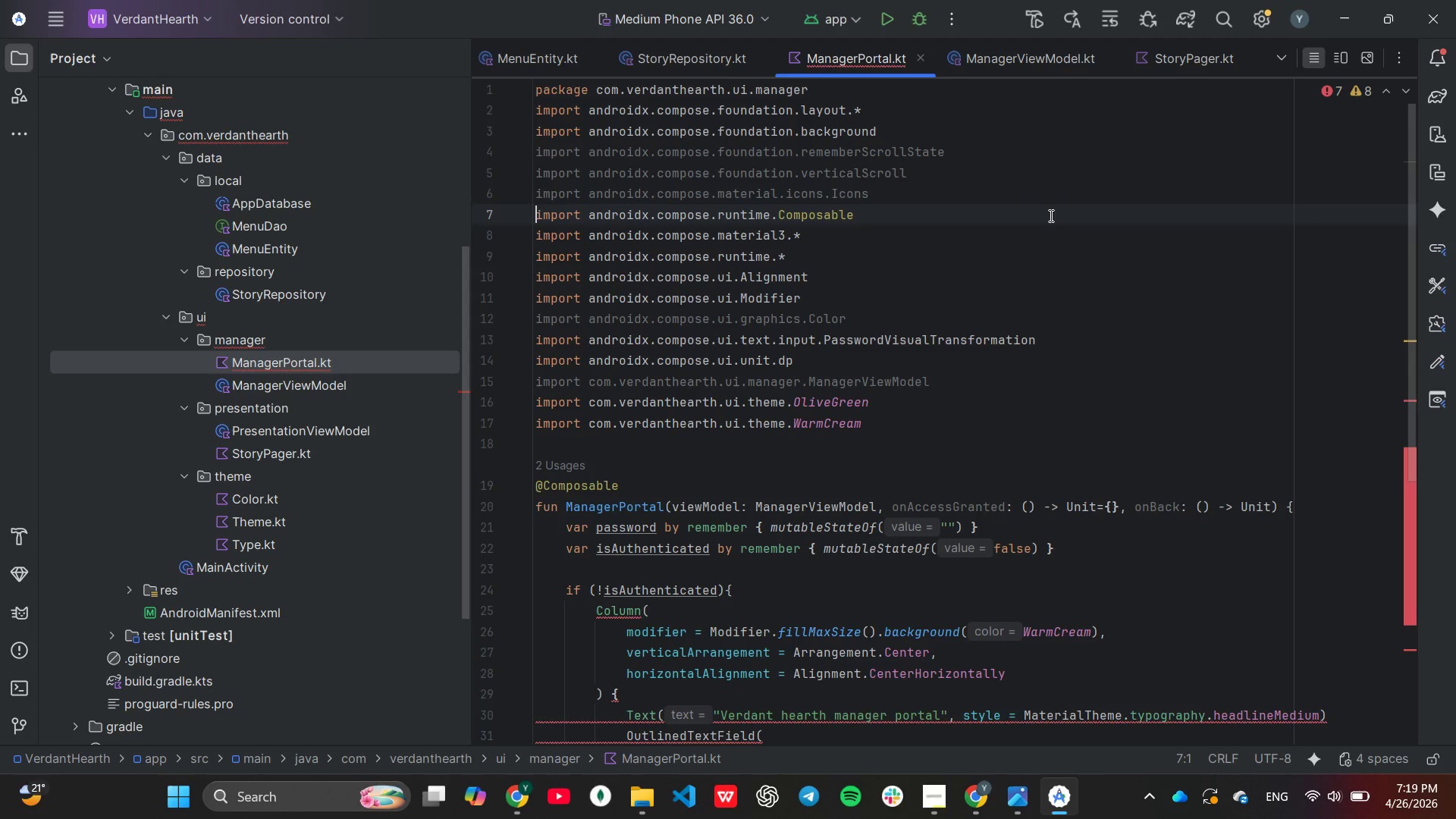 
key(Control+V)
 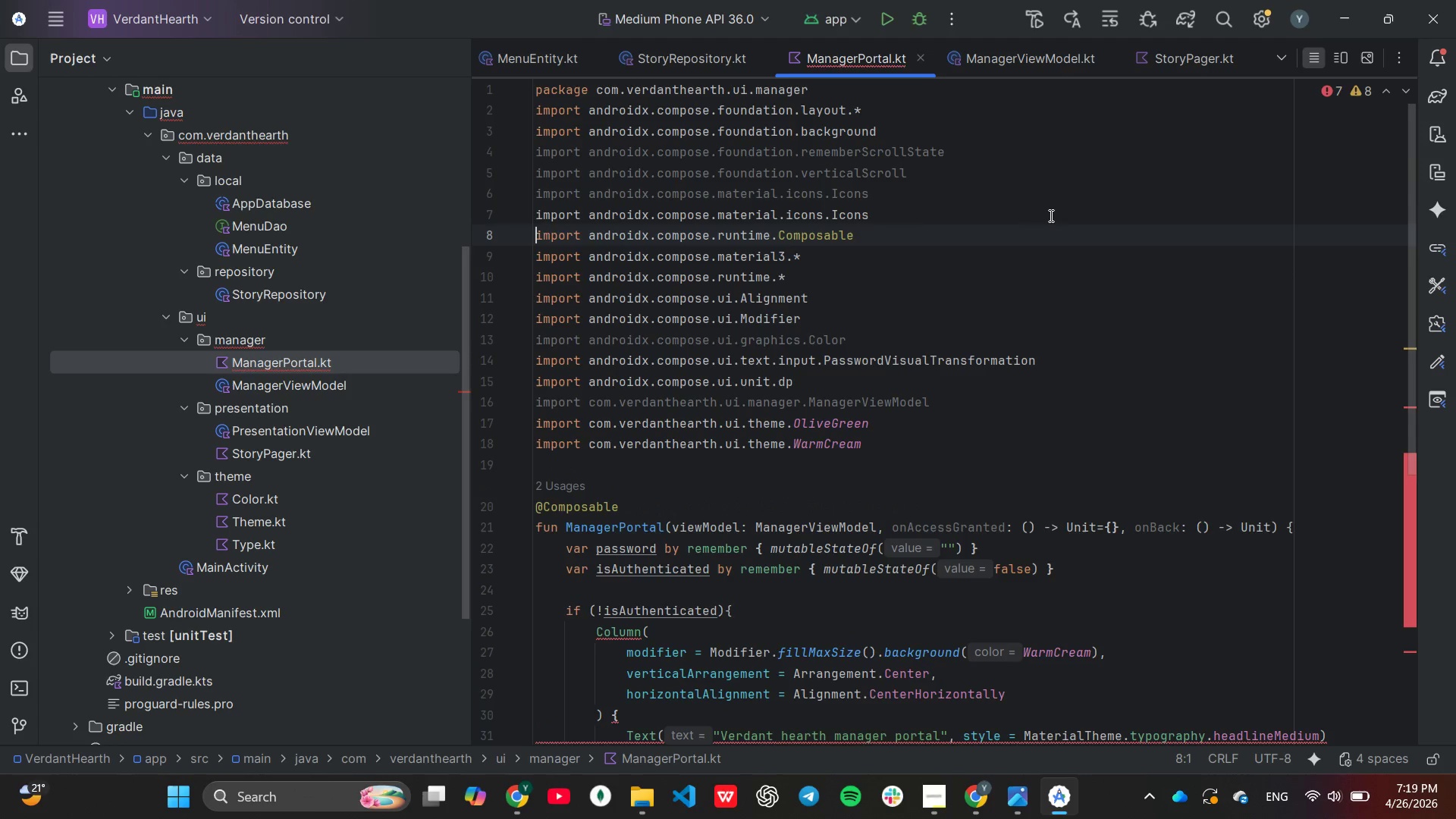 
key(Control+V)
 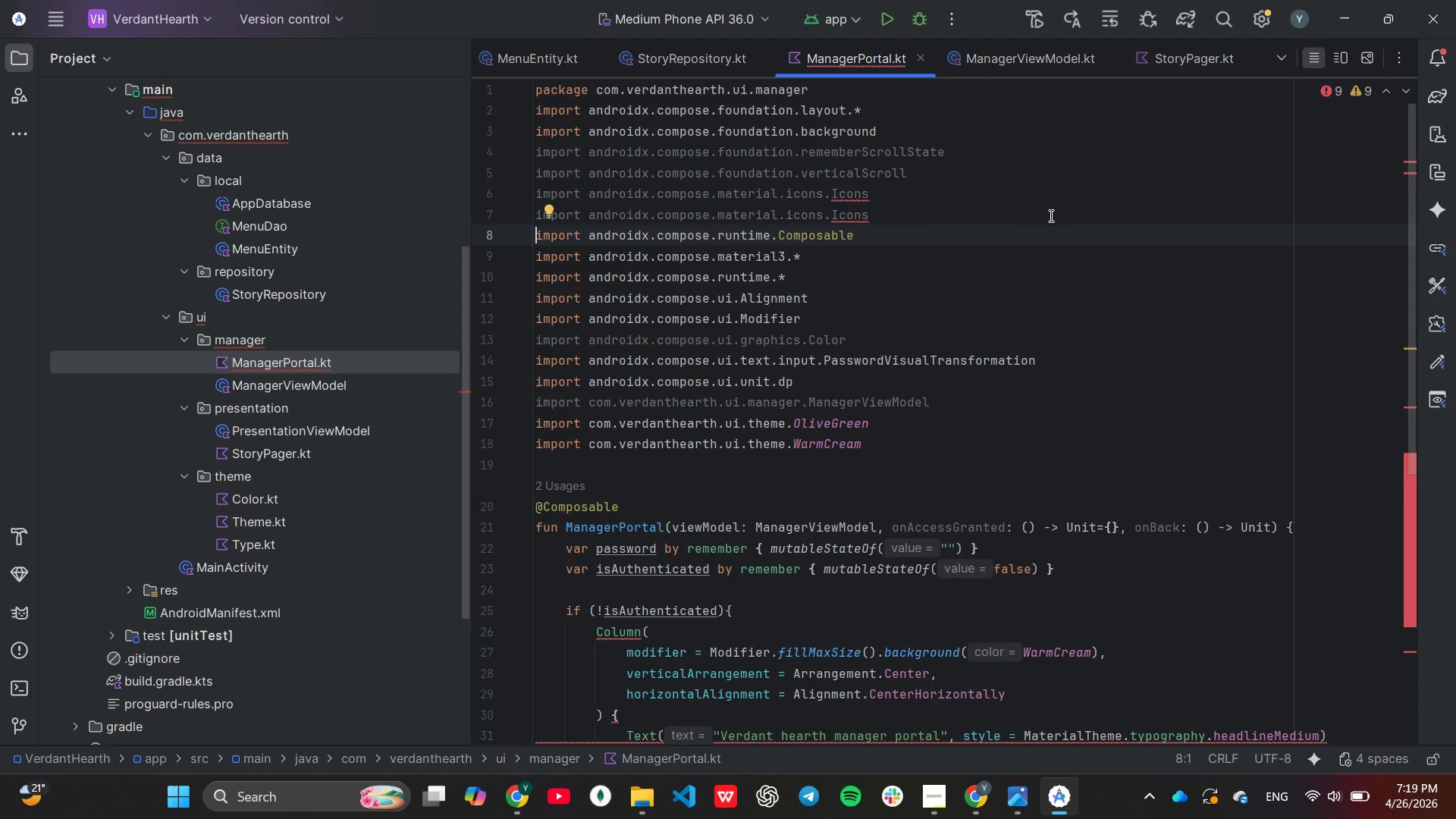 
key(ArrowLeft)
 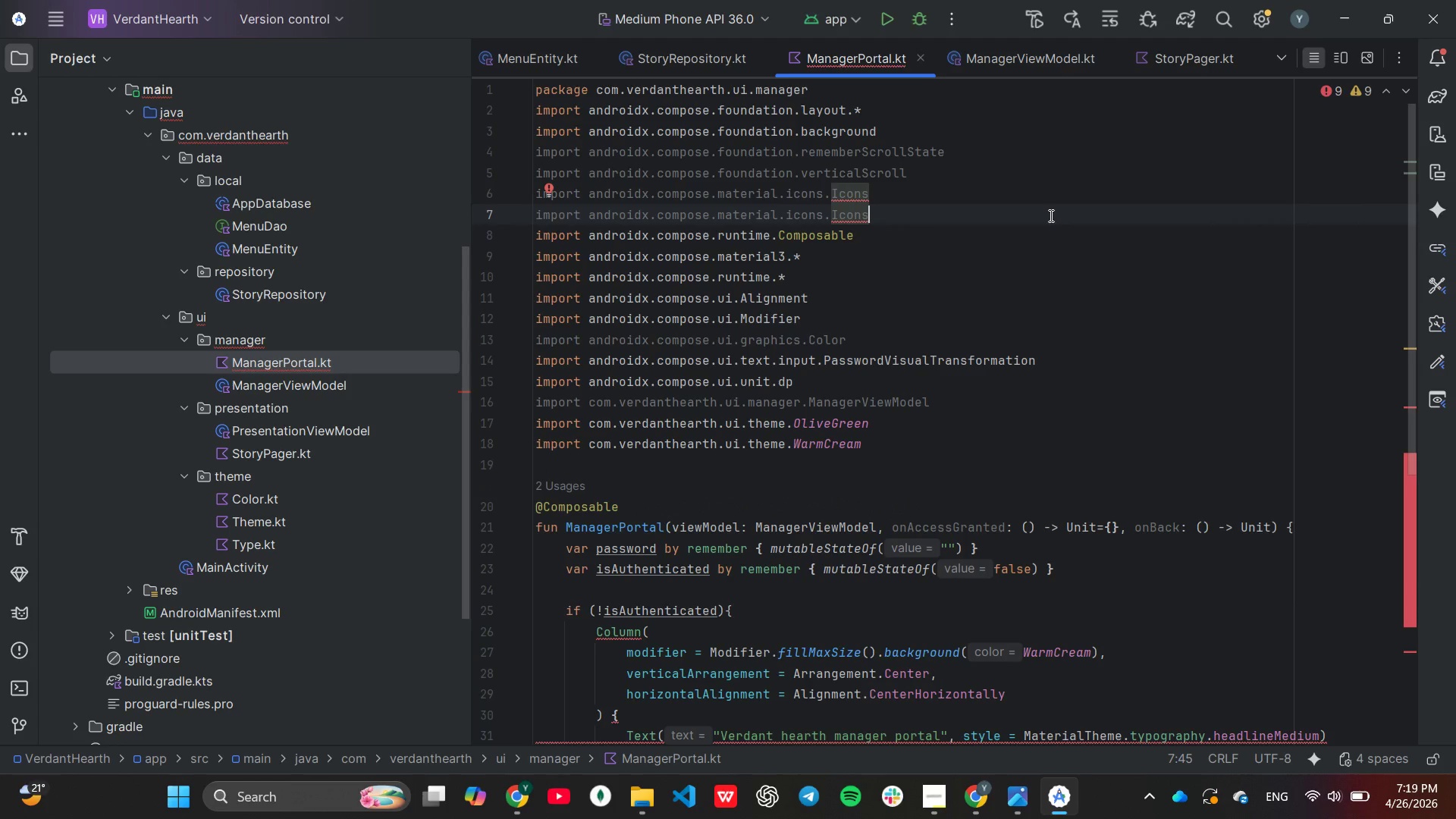 
key(Backspace)
key(Backspace)
key(Backspace)
key(Backspace)
key(Backspace)
type(fi)
 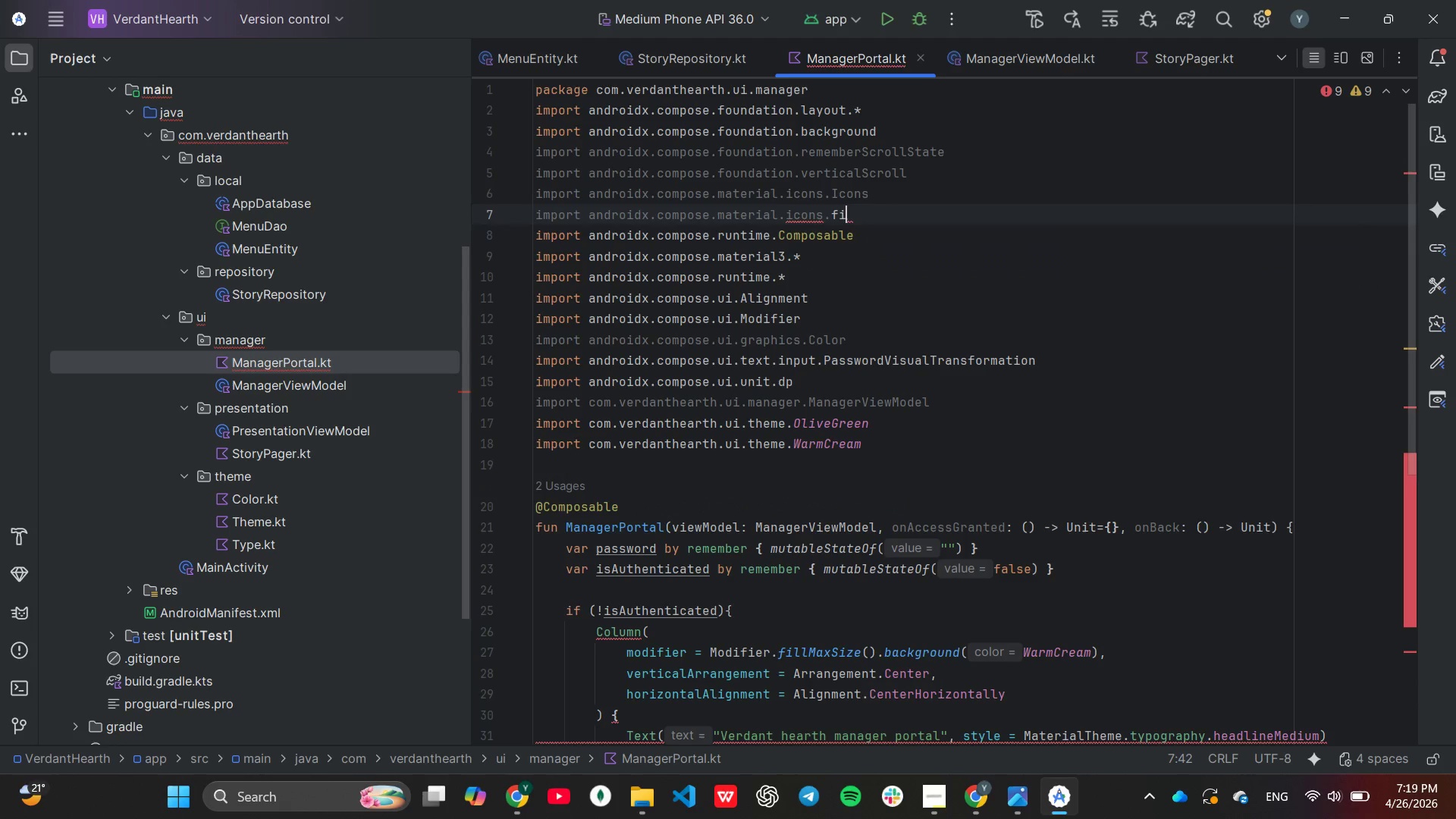 
key(Enter)
 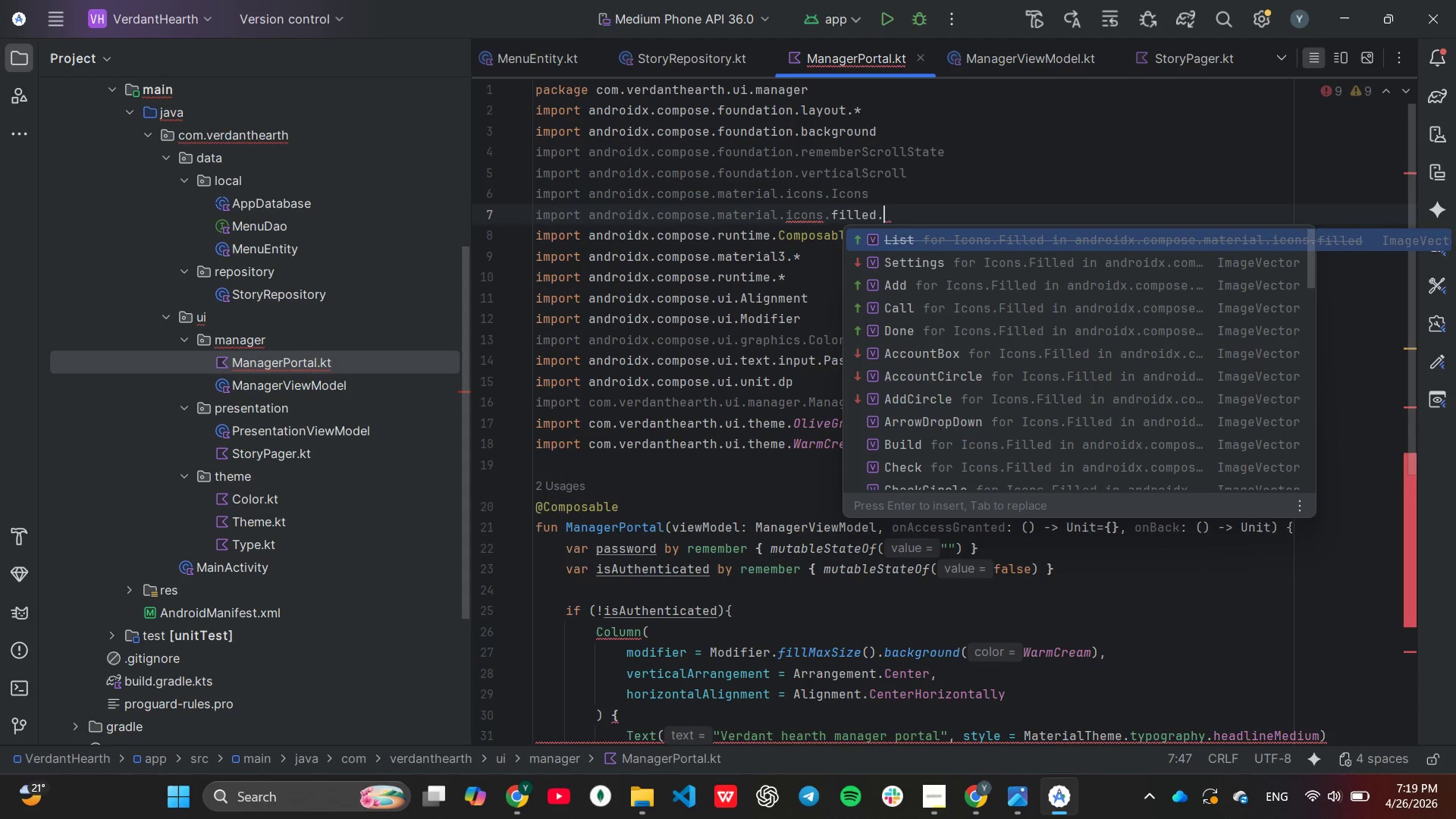 
type(Arr)
 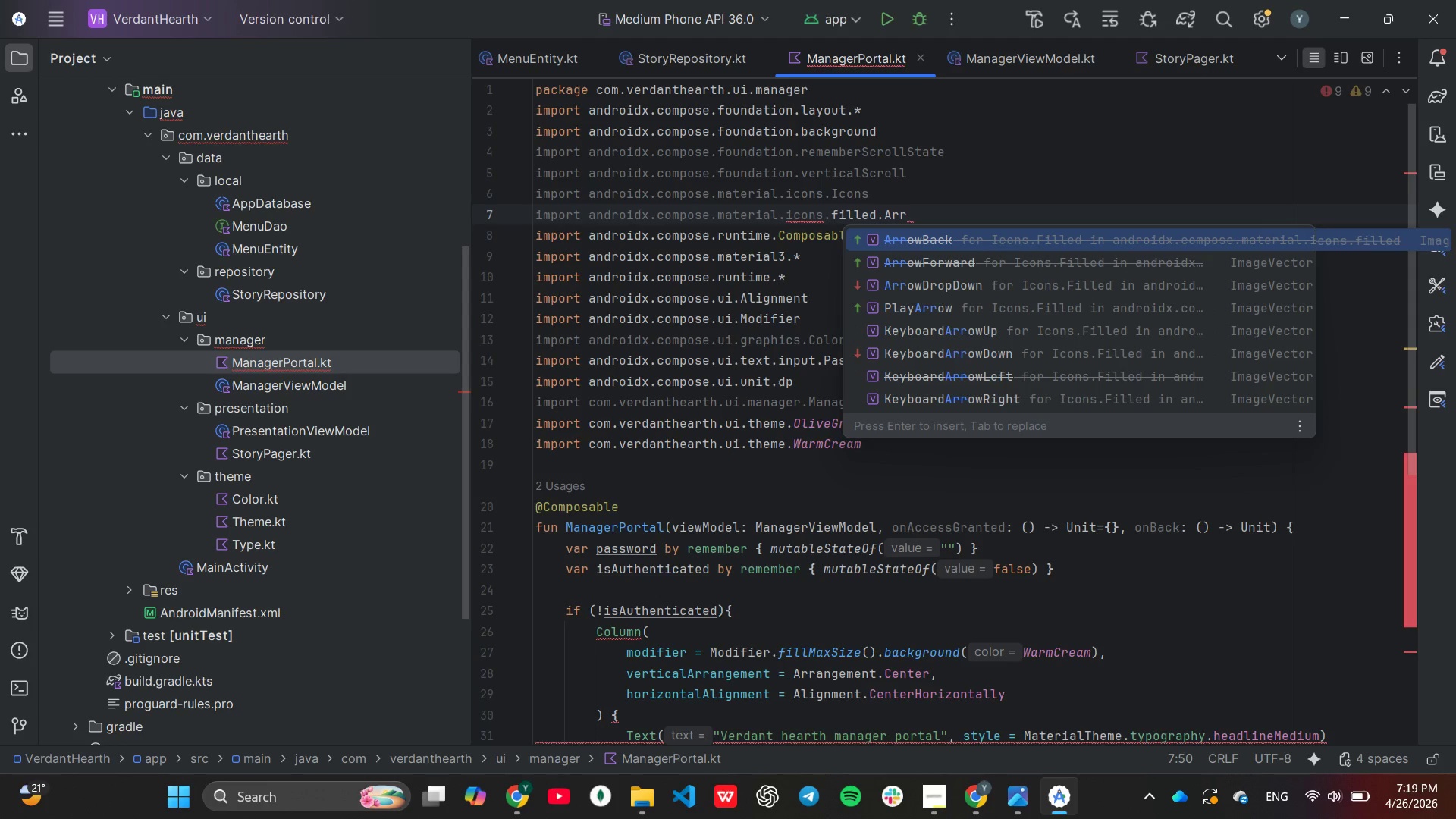 
key(Enter)
 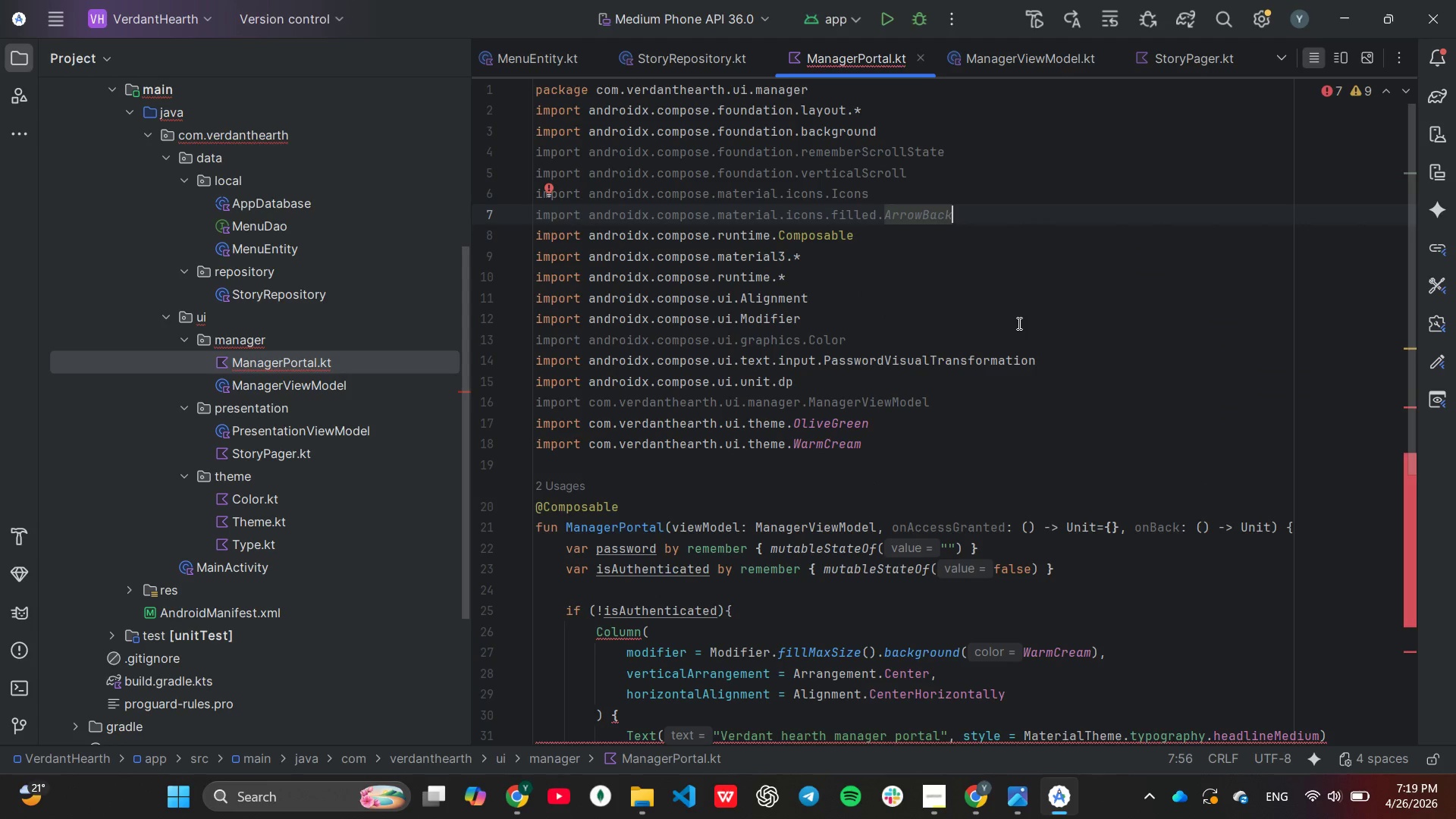 
scroll: coordinate [1009, 381], scroll_direction: down, amount: 2.0
 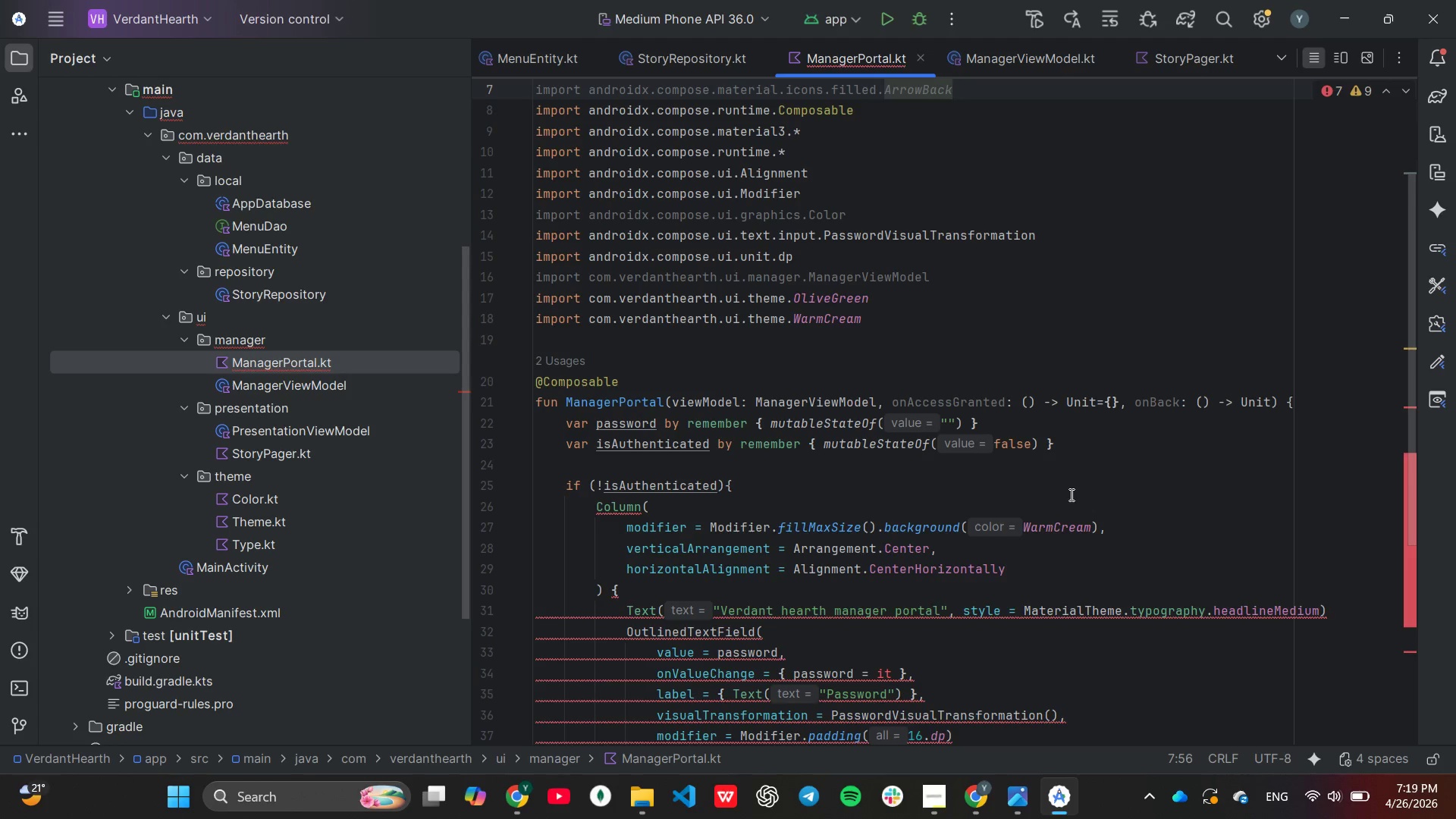 
wait(7.04)
 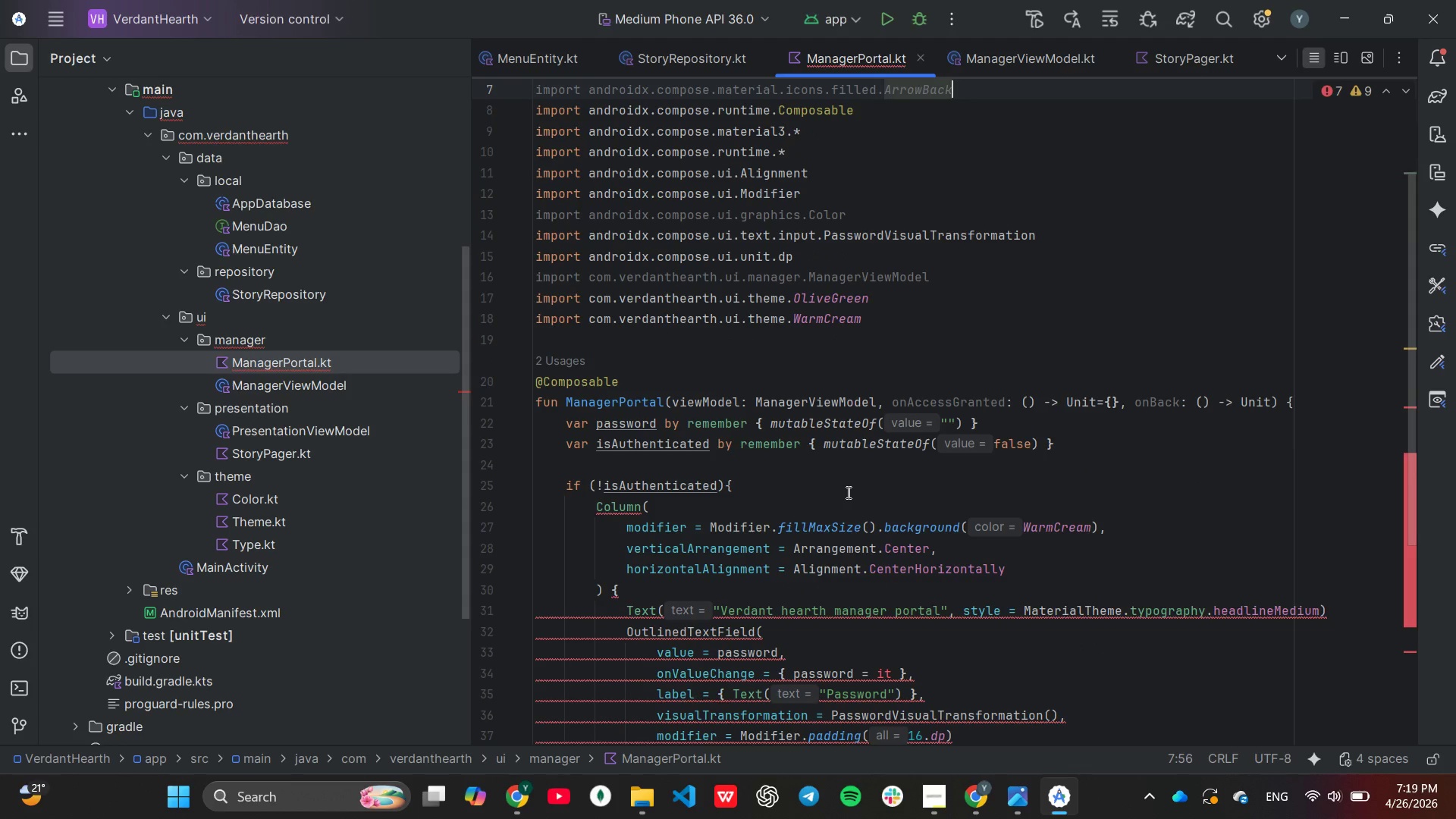 
left_click([1128, 410])
 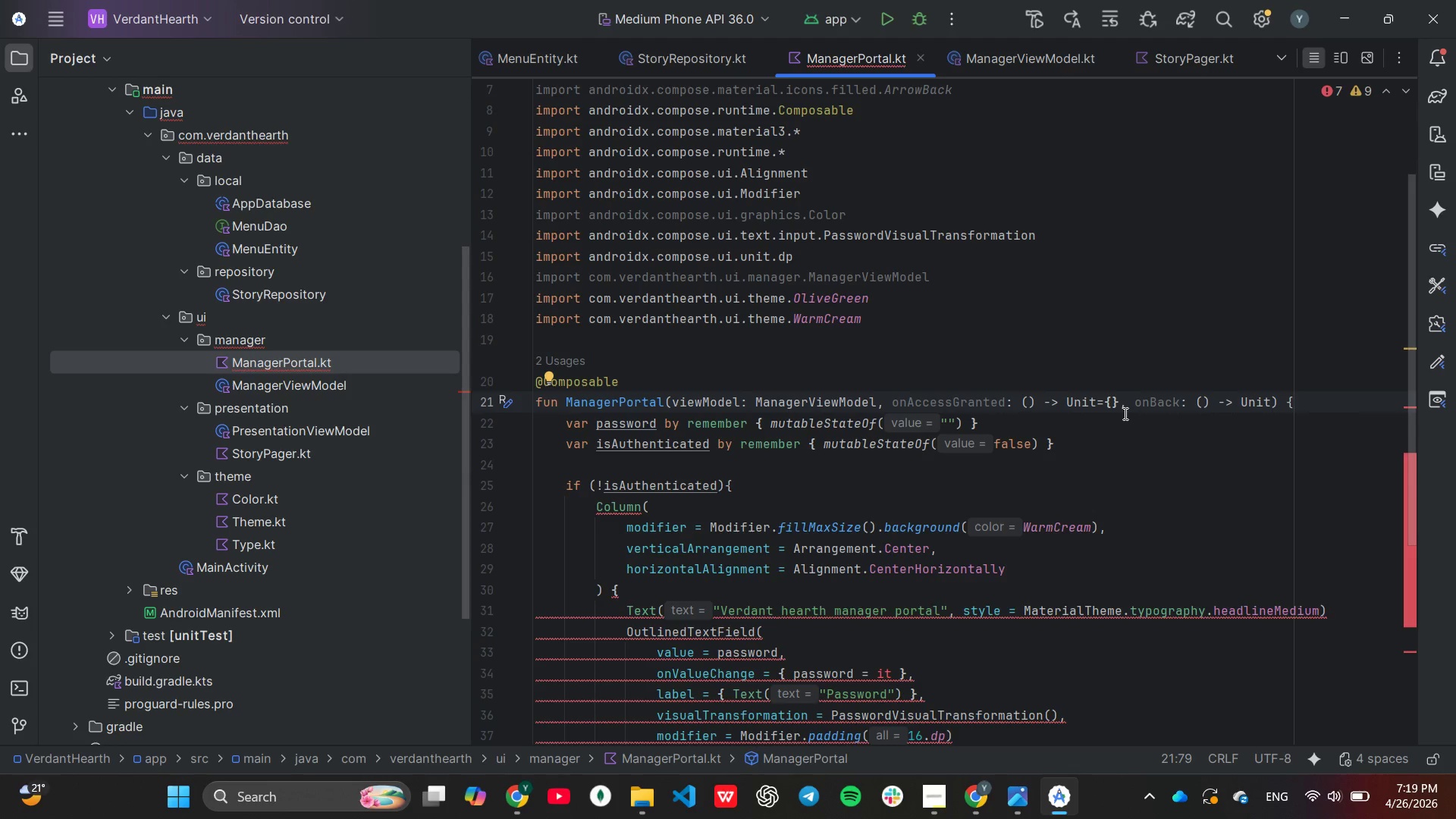 
hold_key(key=Backspace, duration=1.27)
 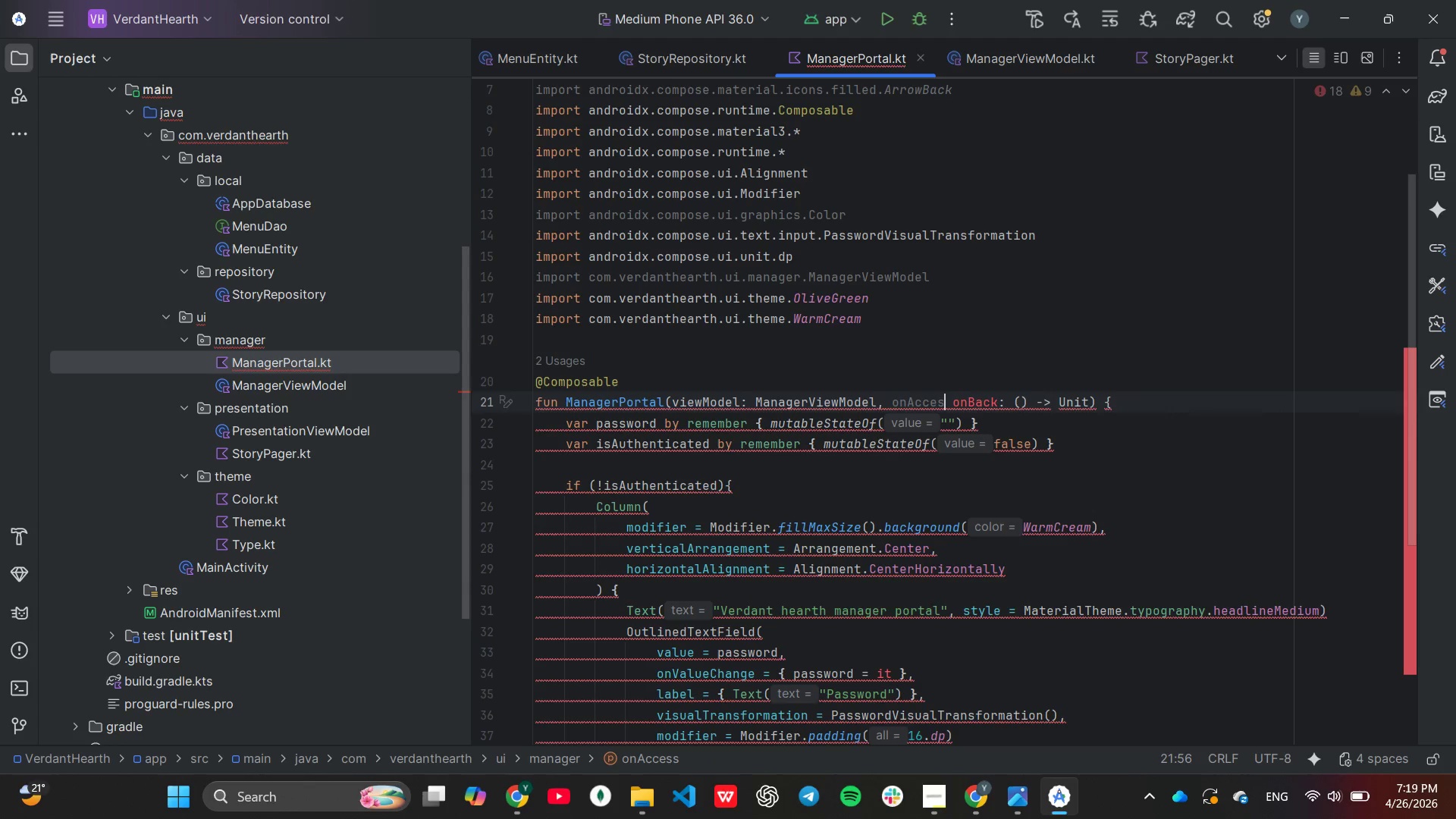 
key(Backspace)
 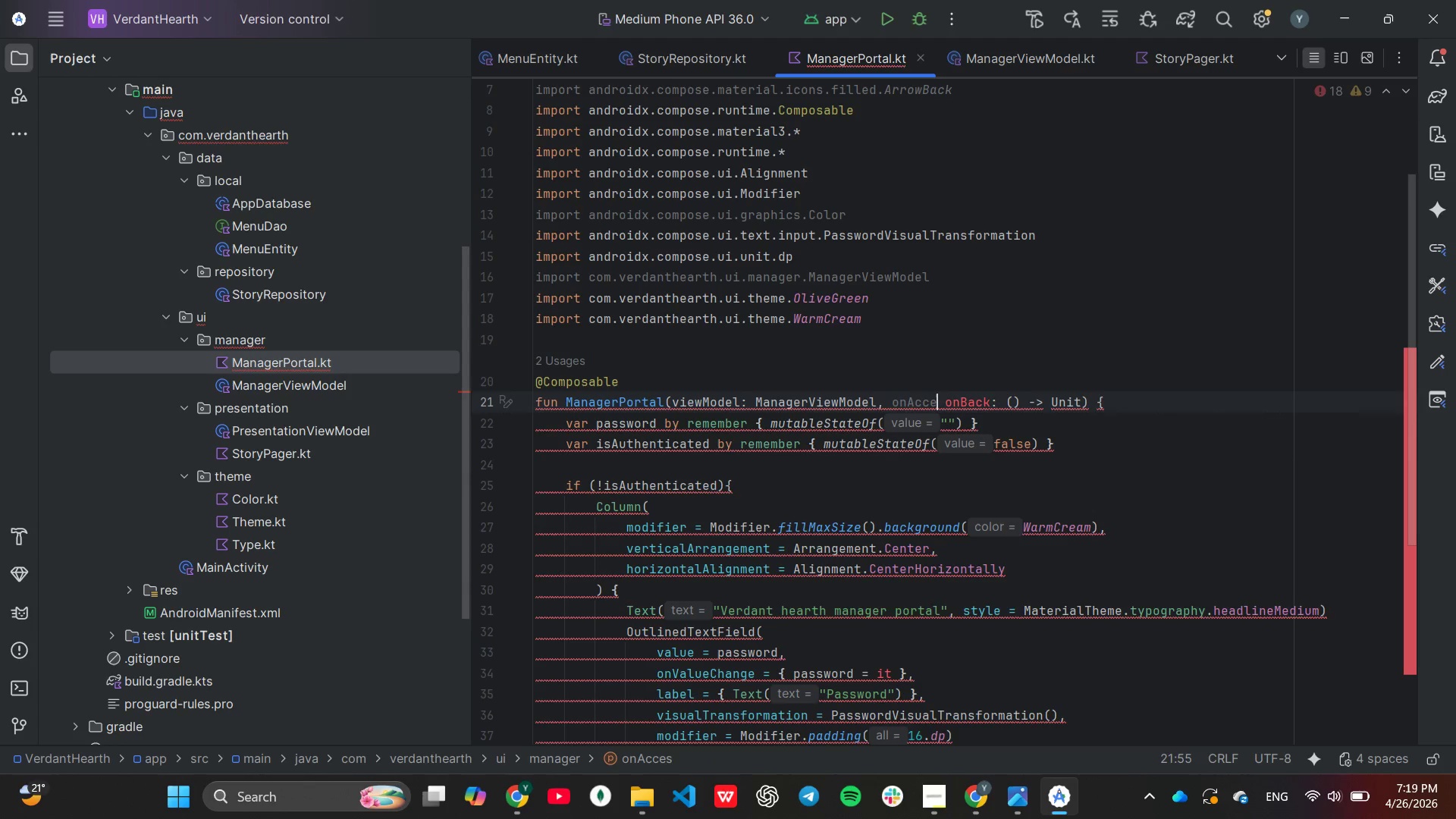 
key(Backspace)
 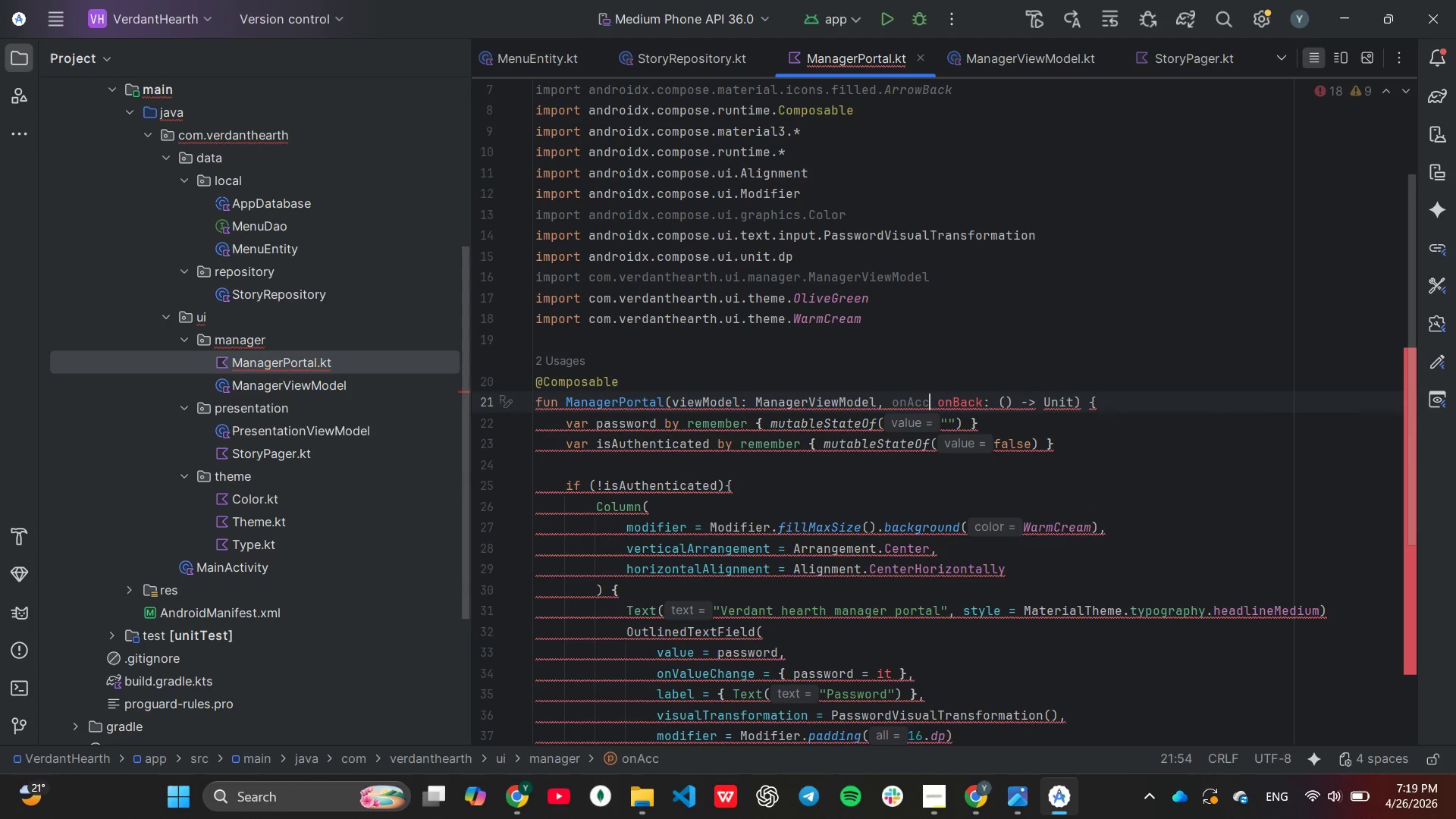 
key(Backspace)
 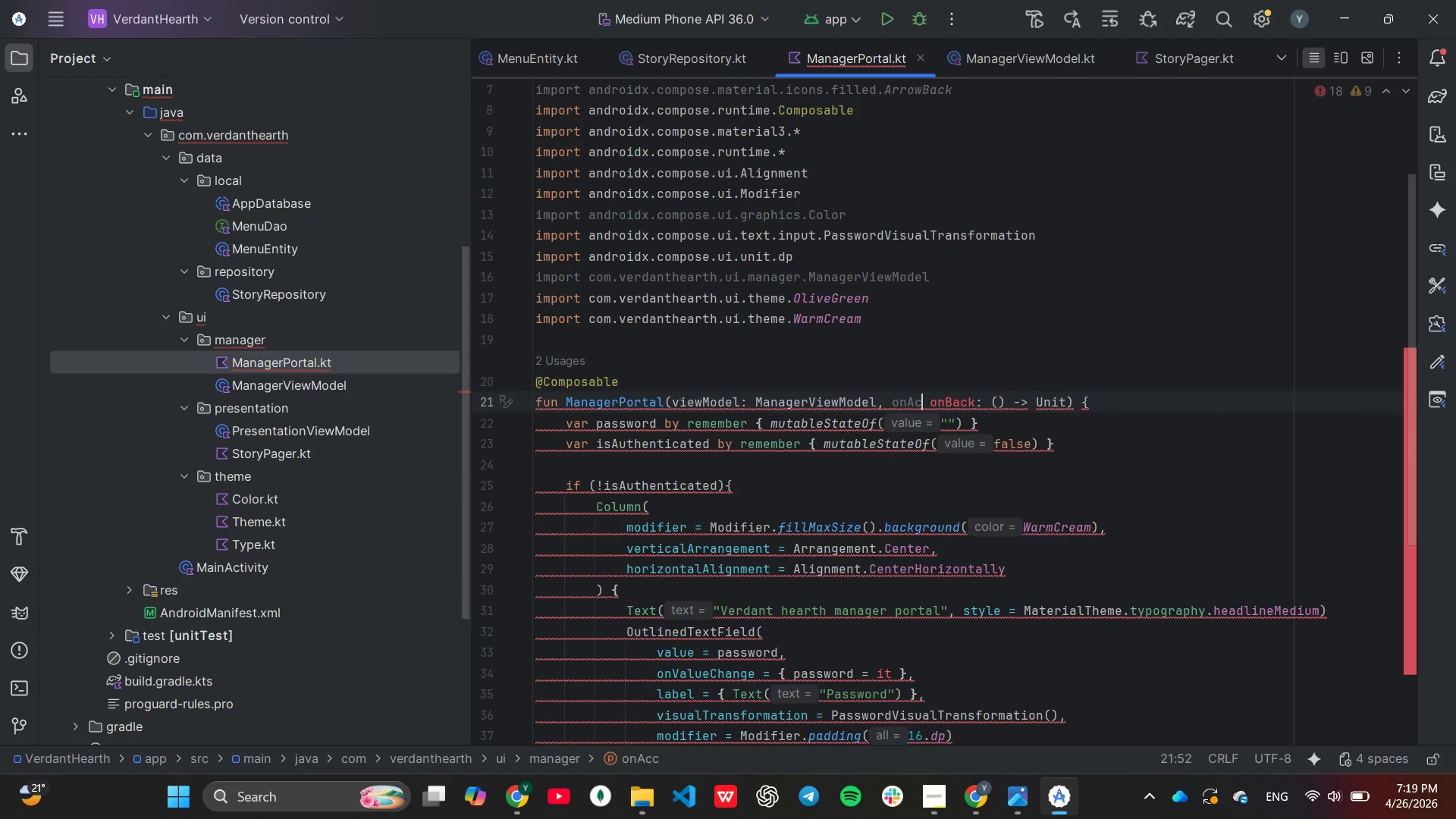 
key(Backspace)
 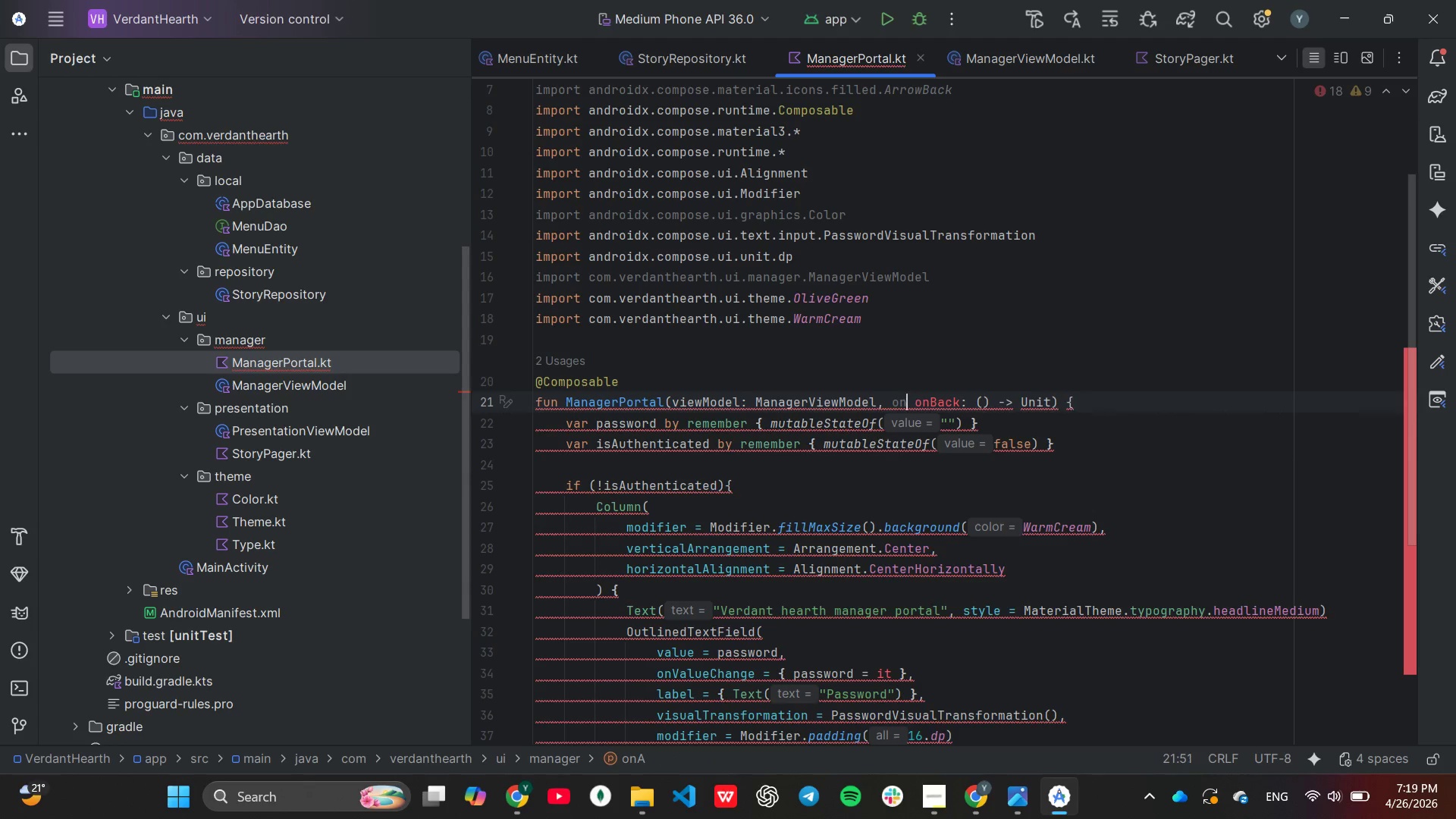 
key(Backspace)
 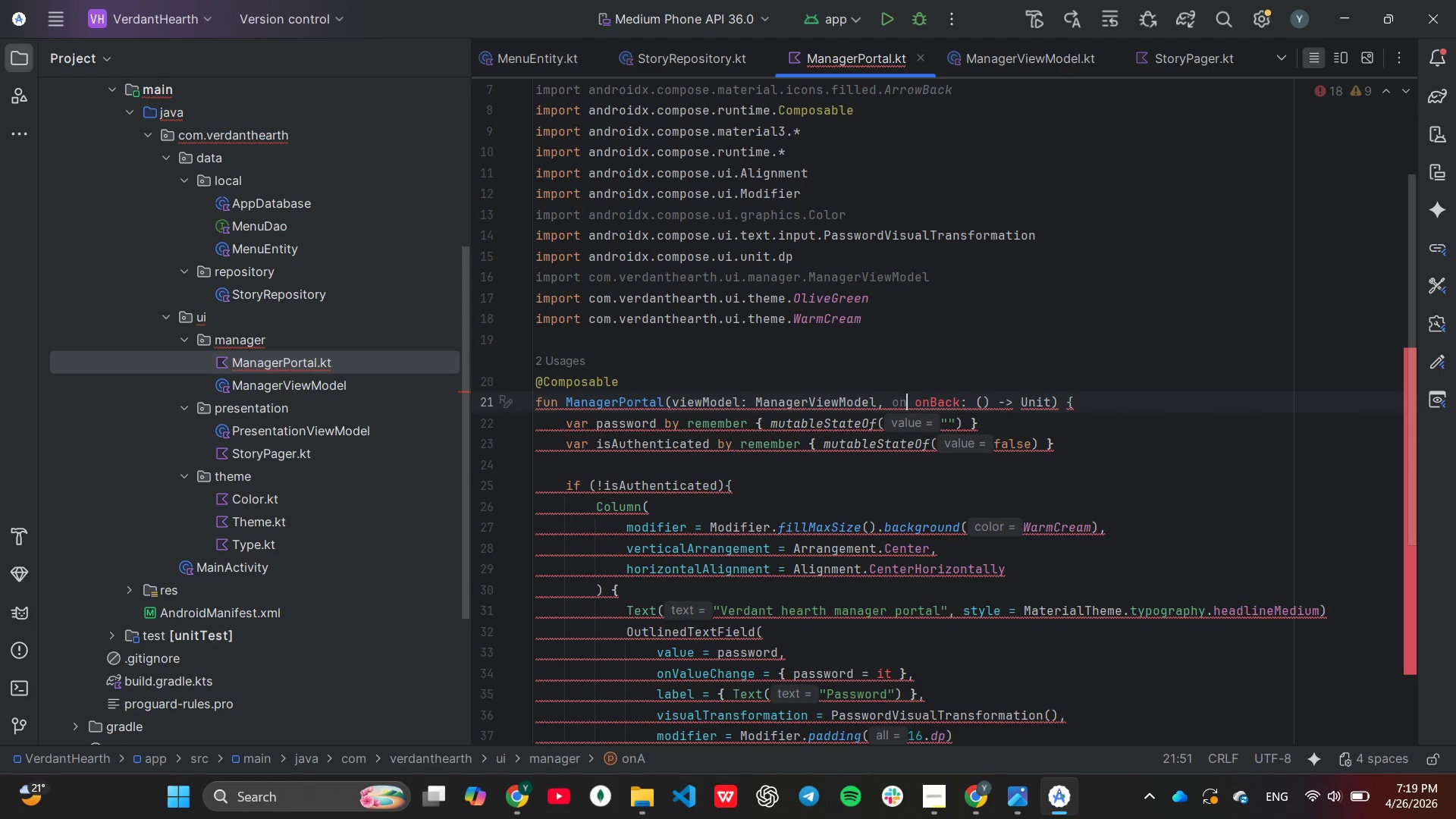 
key(Backspace)
 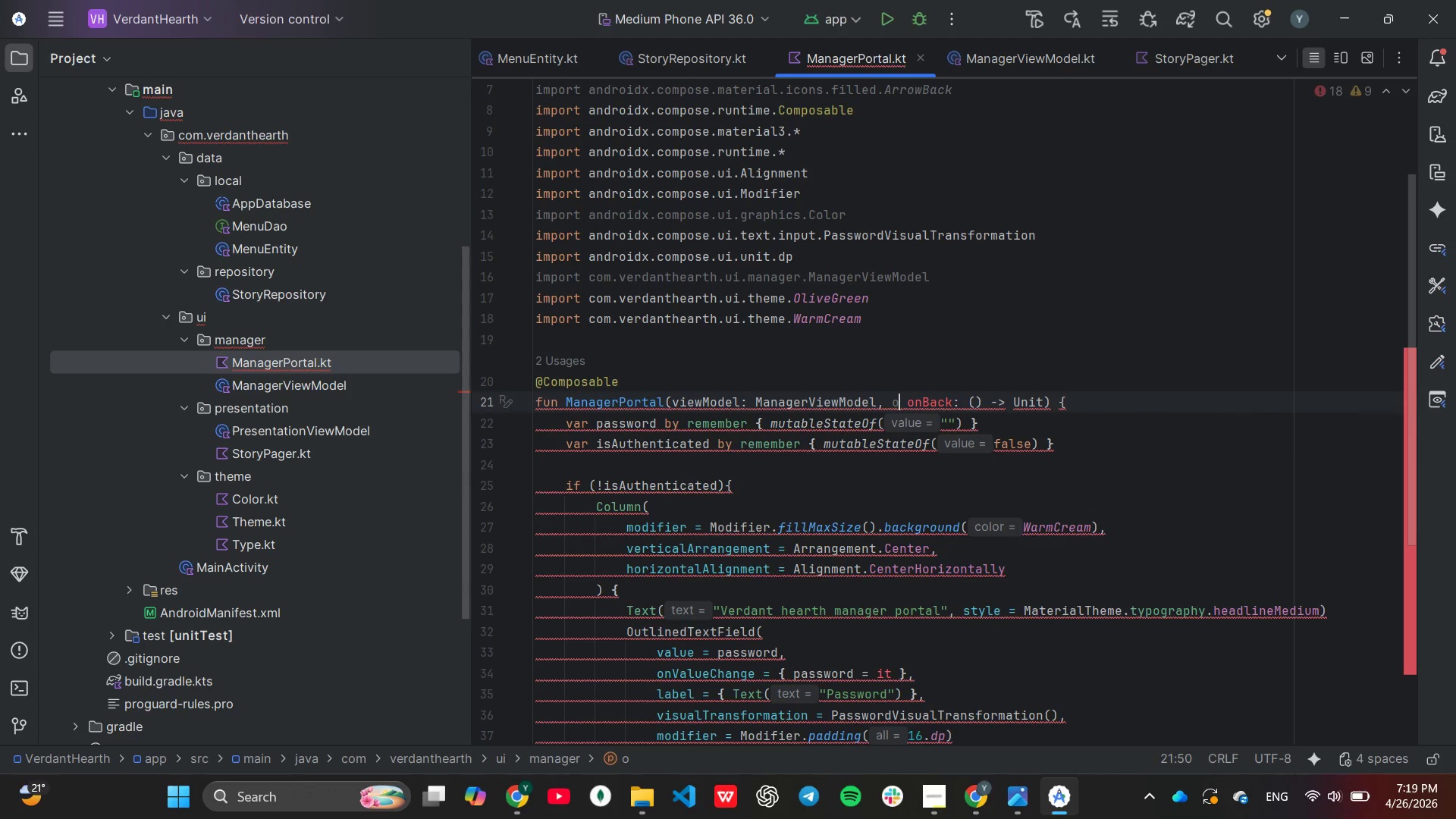 
key(Backspace)
 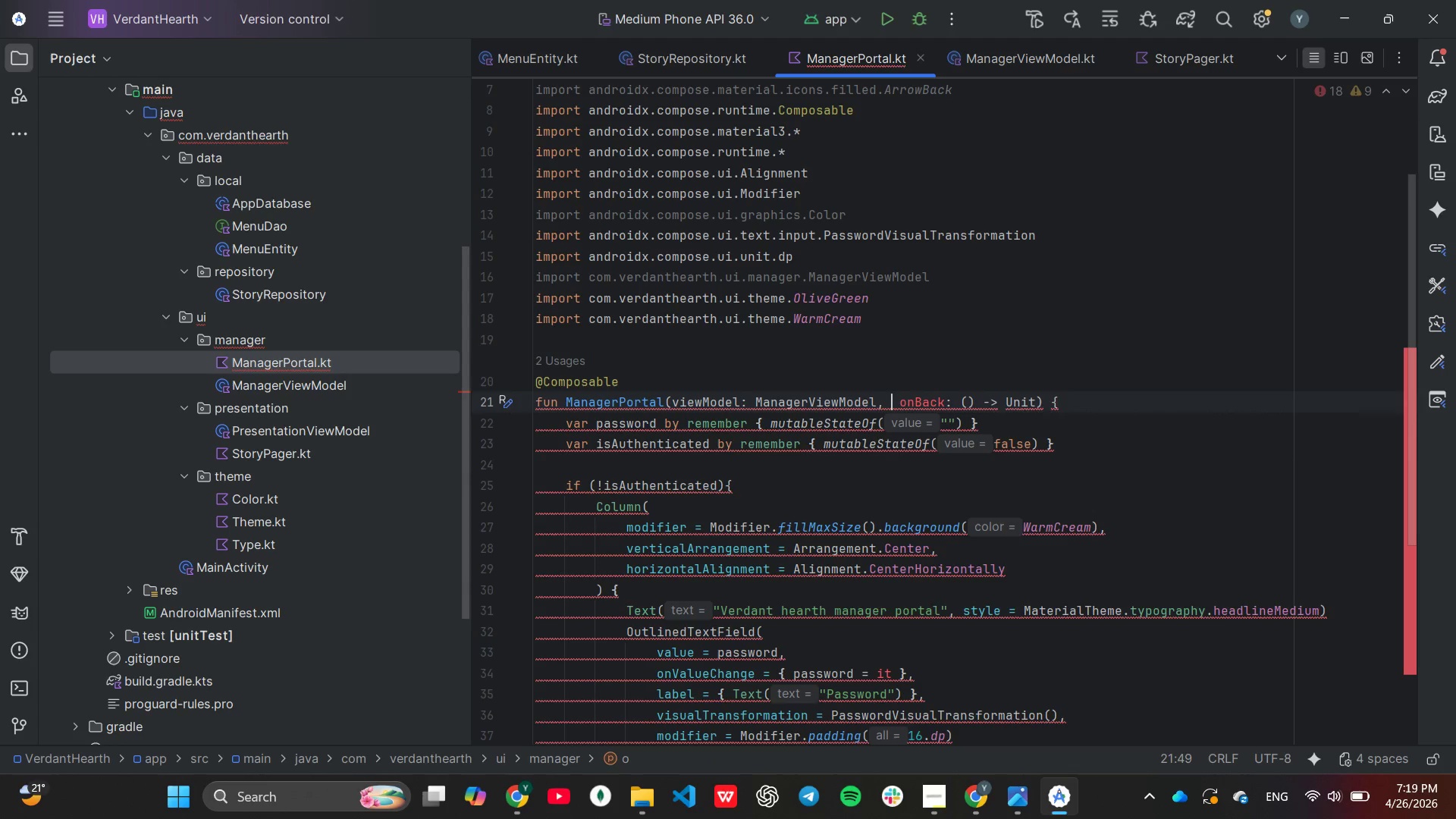 
key(Backspace)
 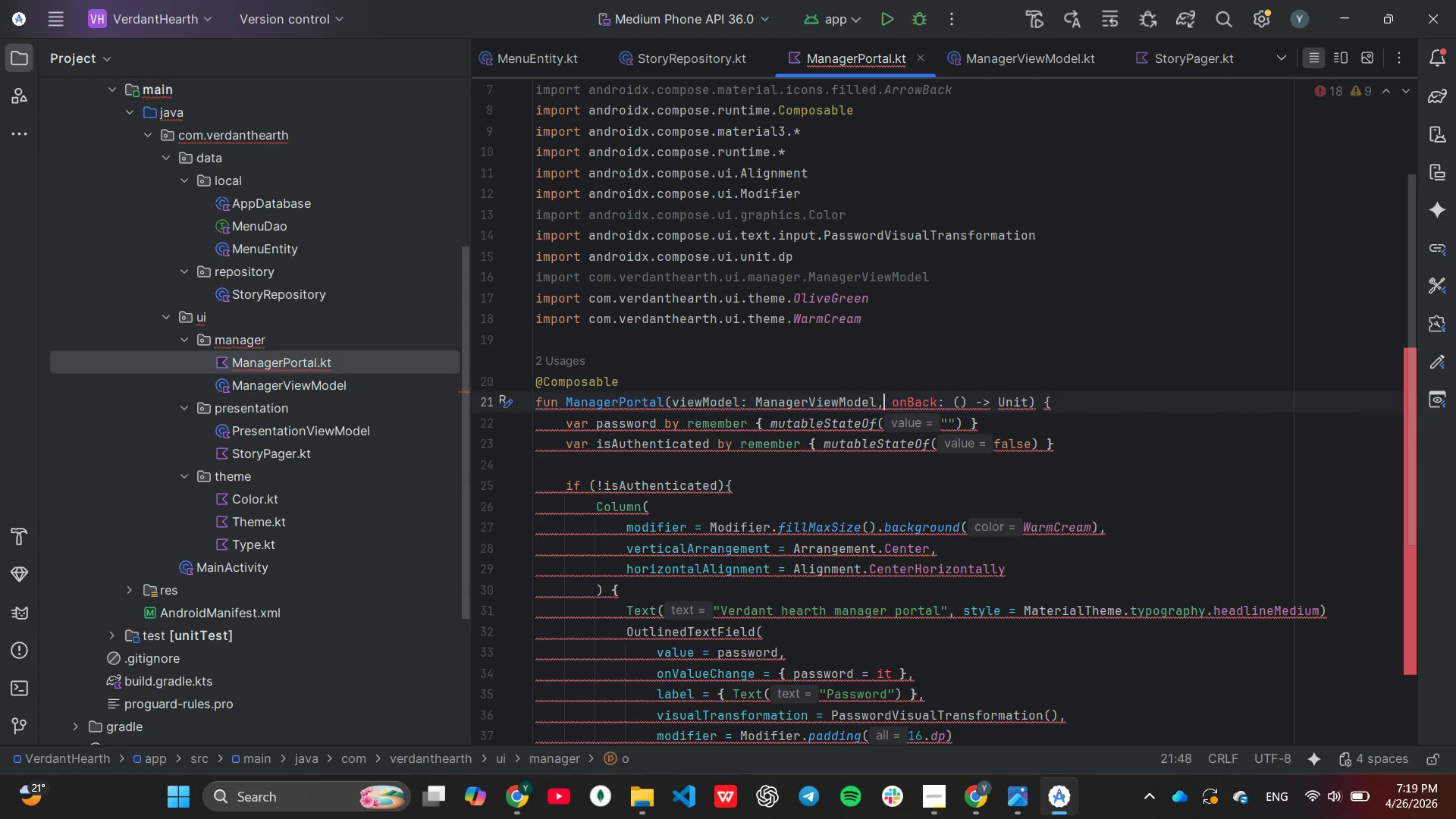 
key(Backspace)
 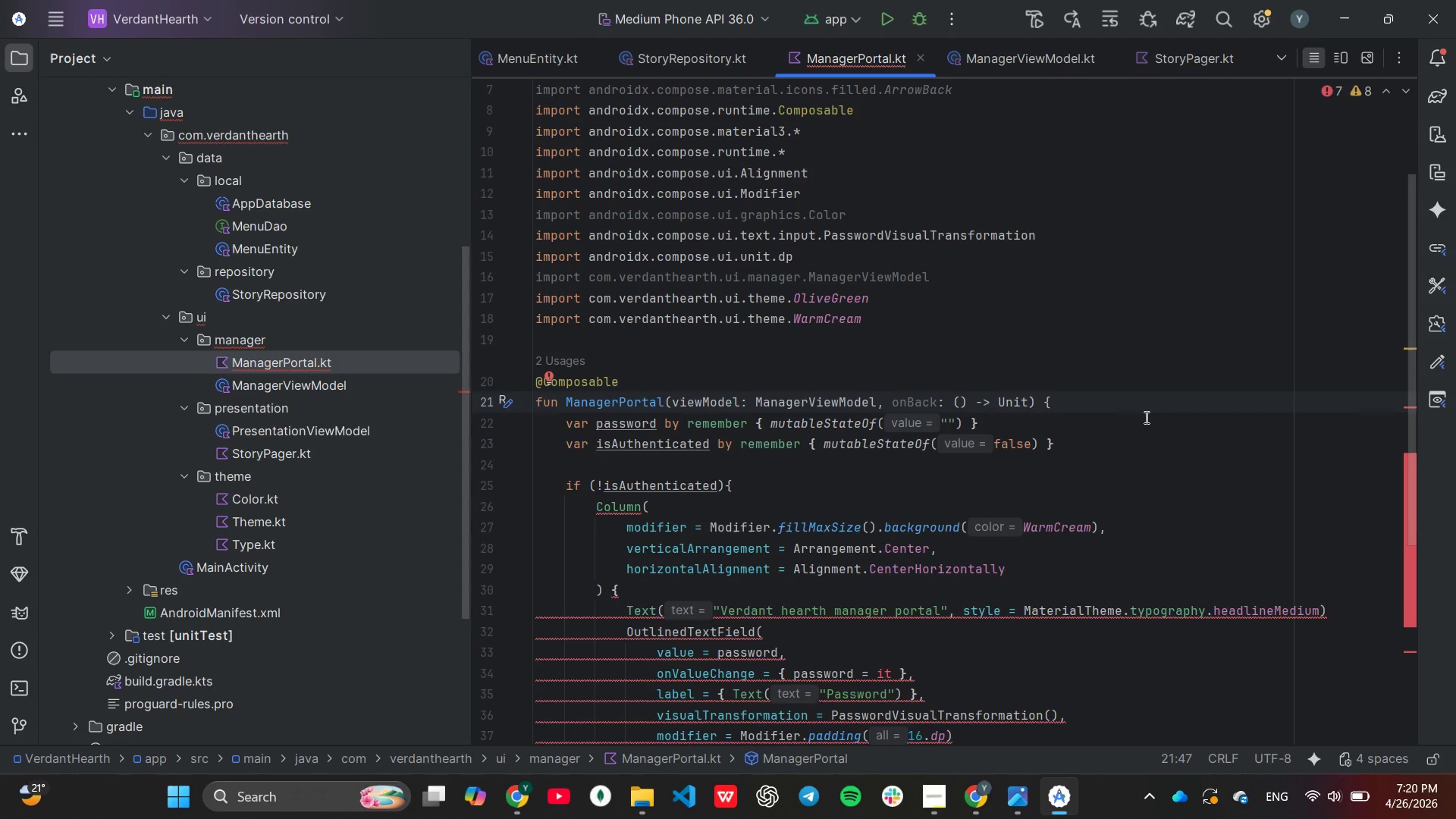 
left_click([1140, 419])
 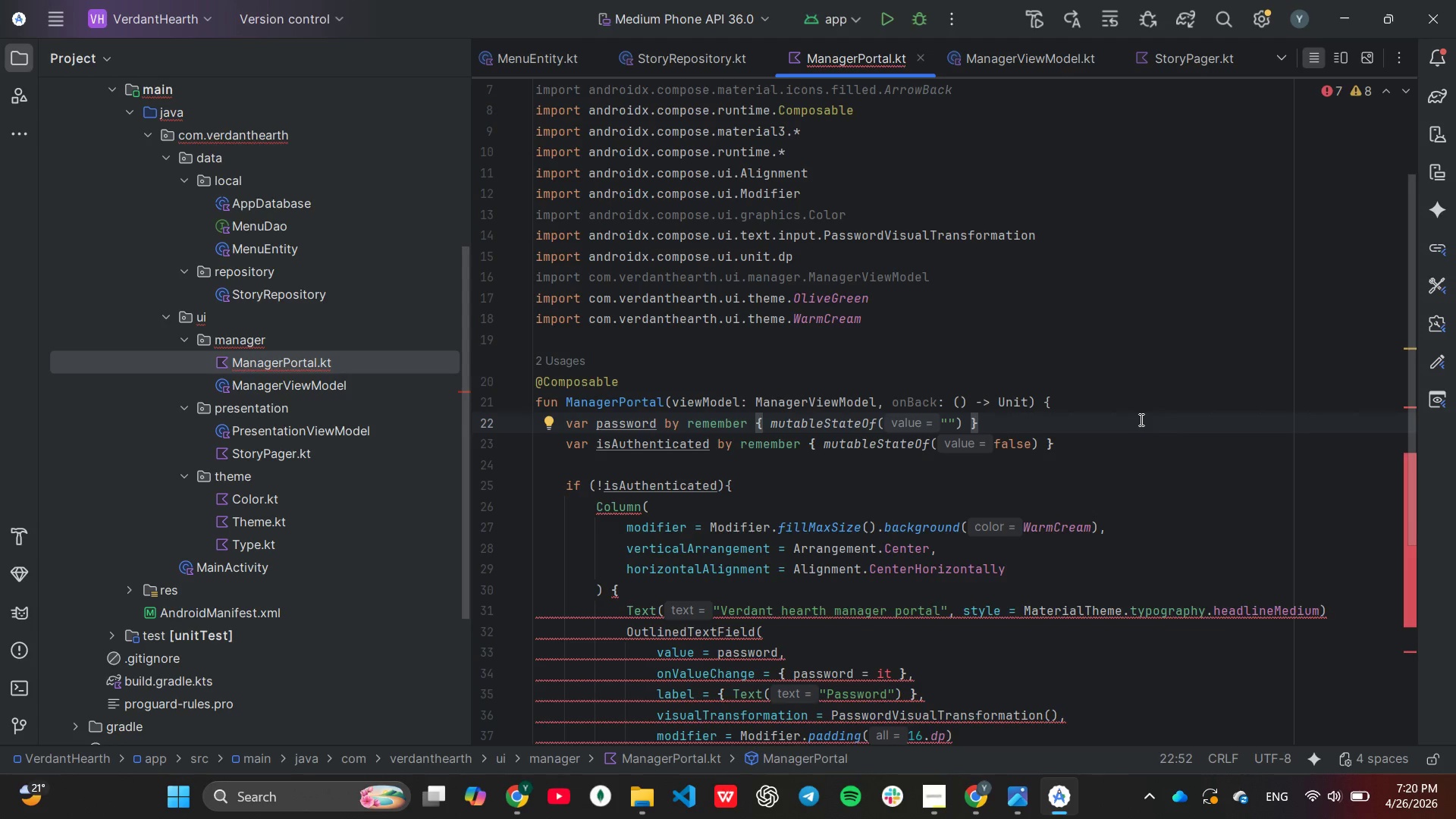 
scroll: coordinate [1140, 419], scroll_direction: down, amount: 1.0
 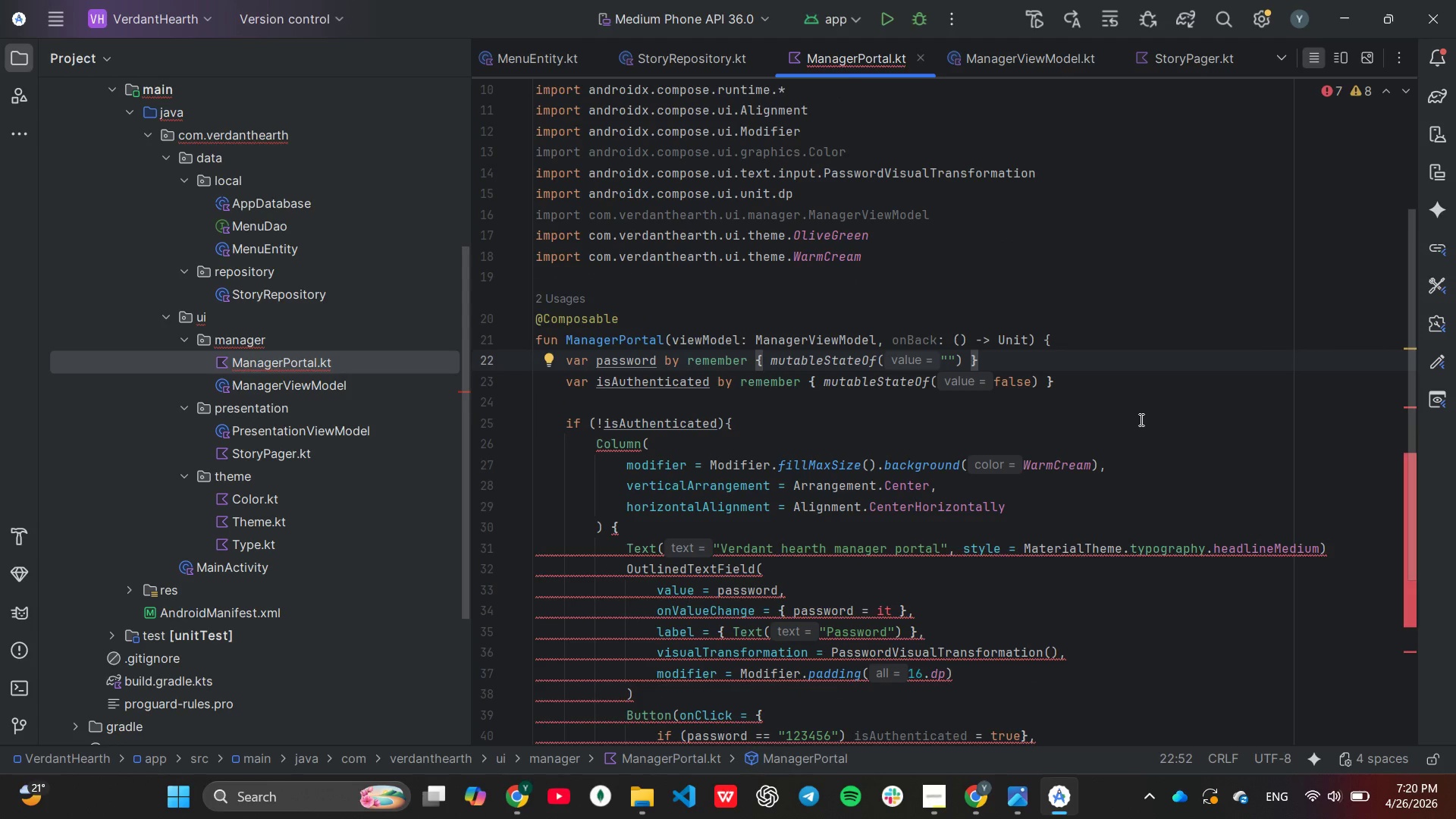 
wait(6.89)
 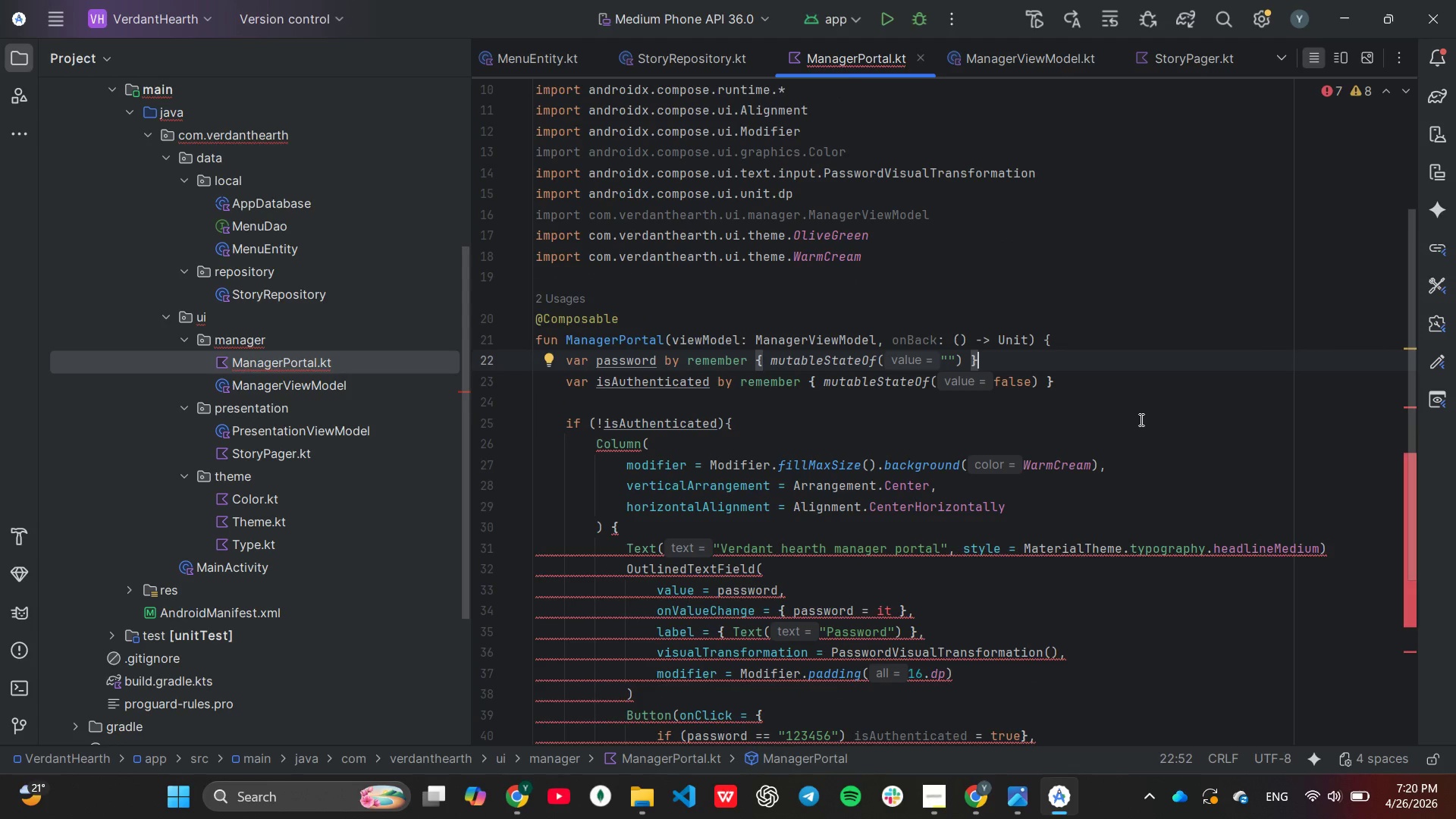 
key(Unknown)
 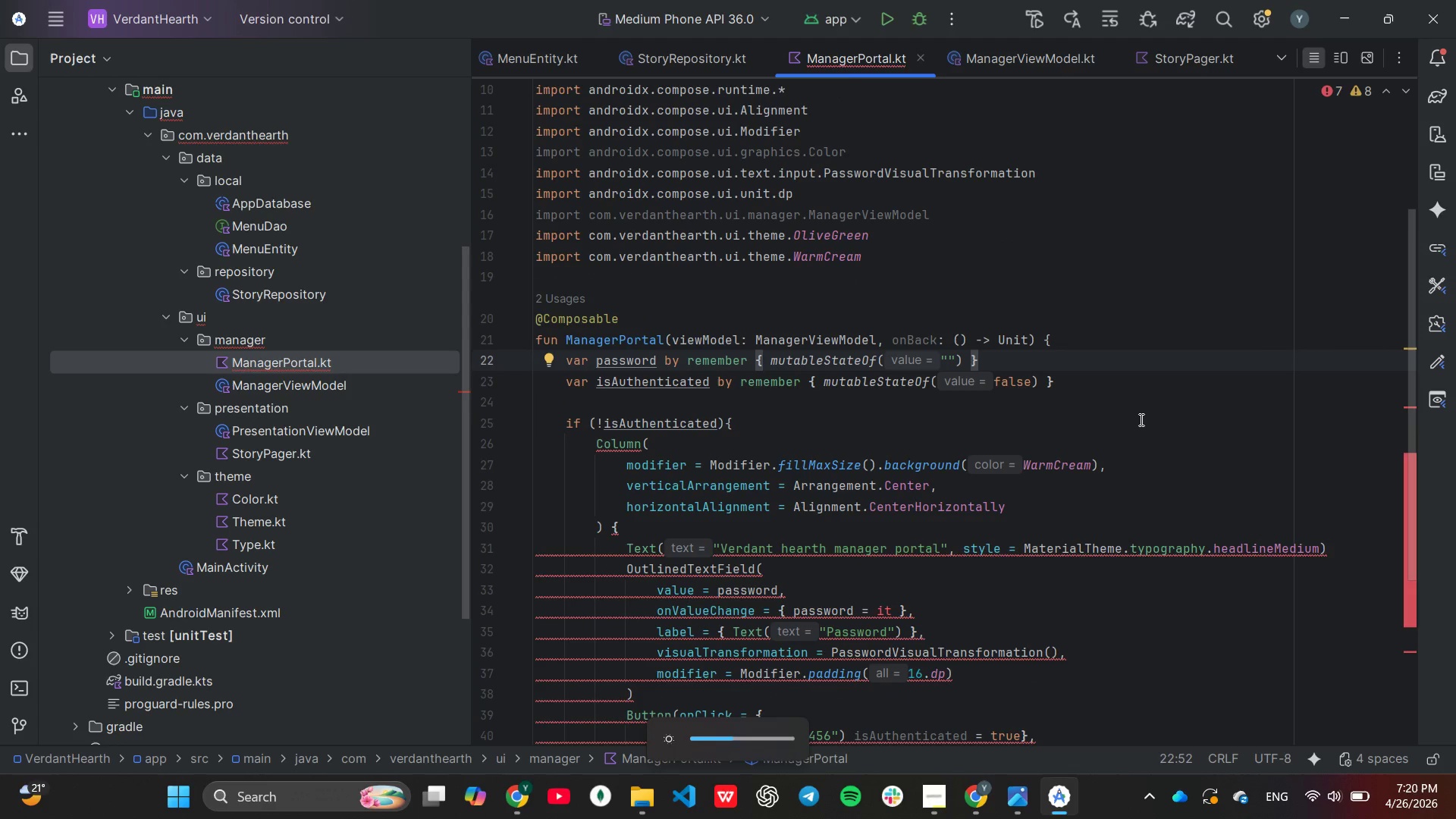 
key(Unknown)
 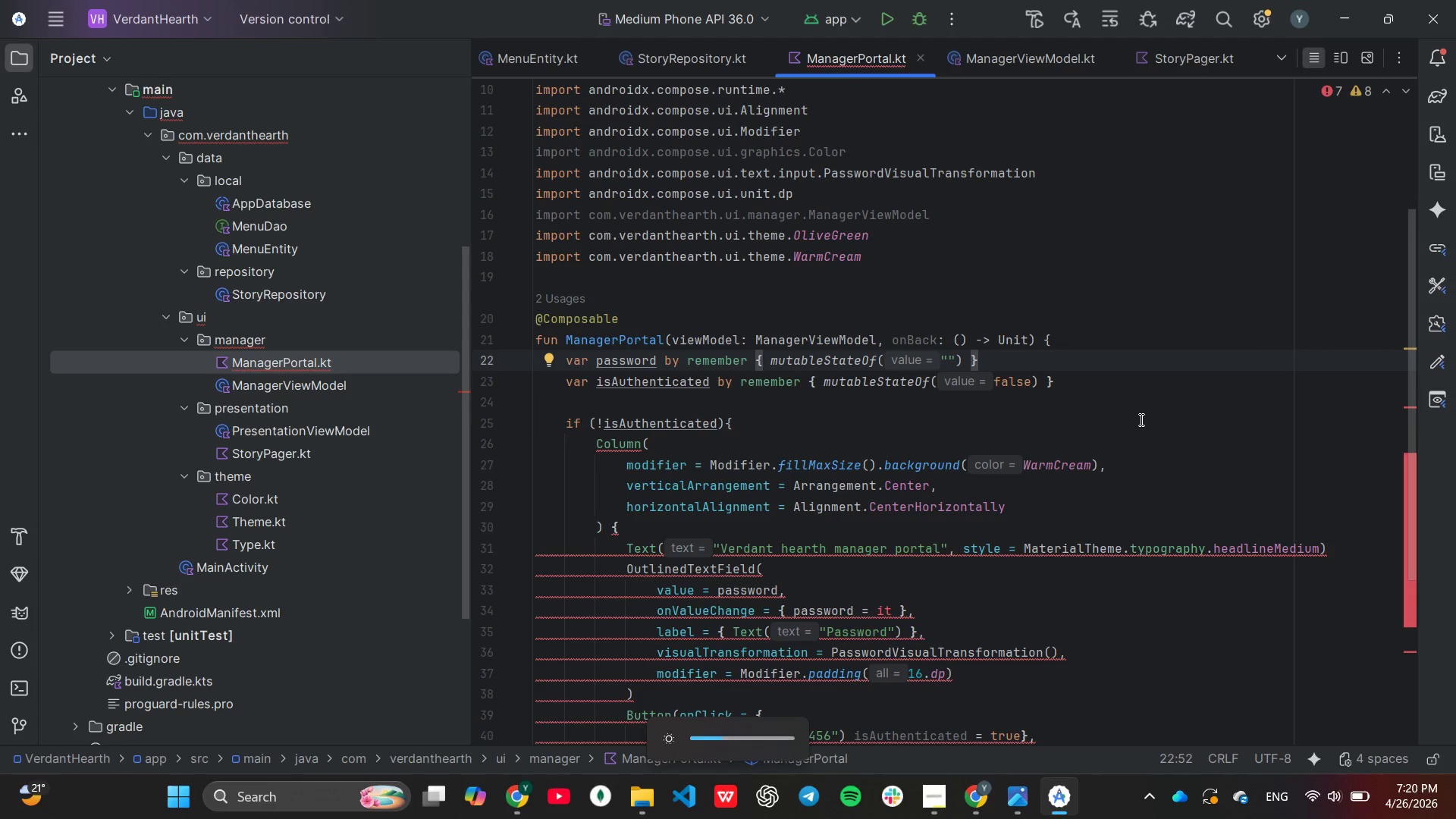 
key(Unknown)
 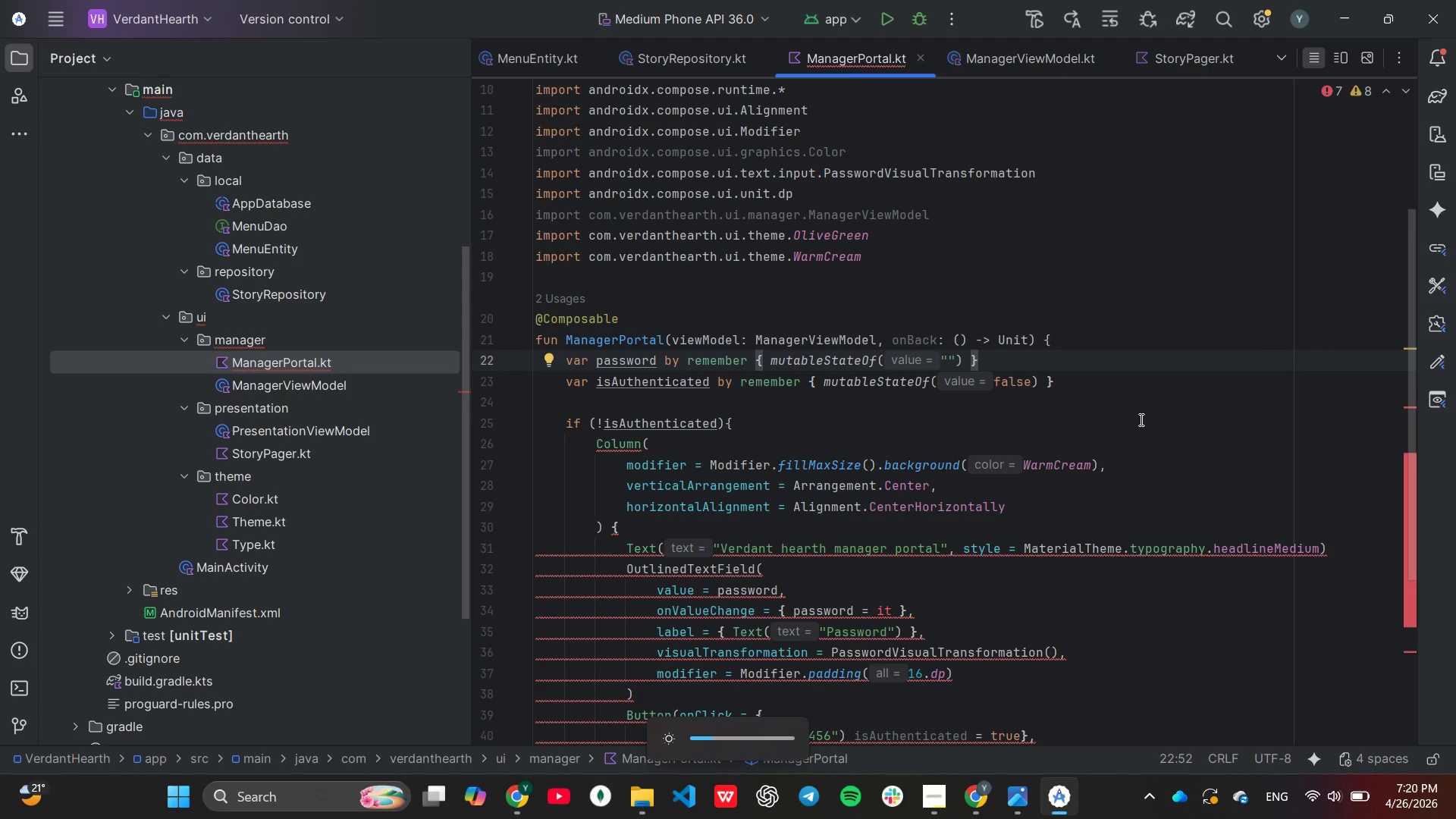 
key(Unknown)
 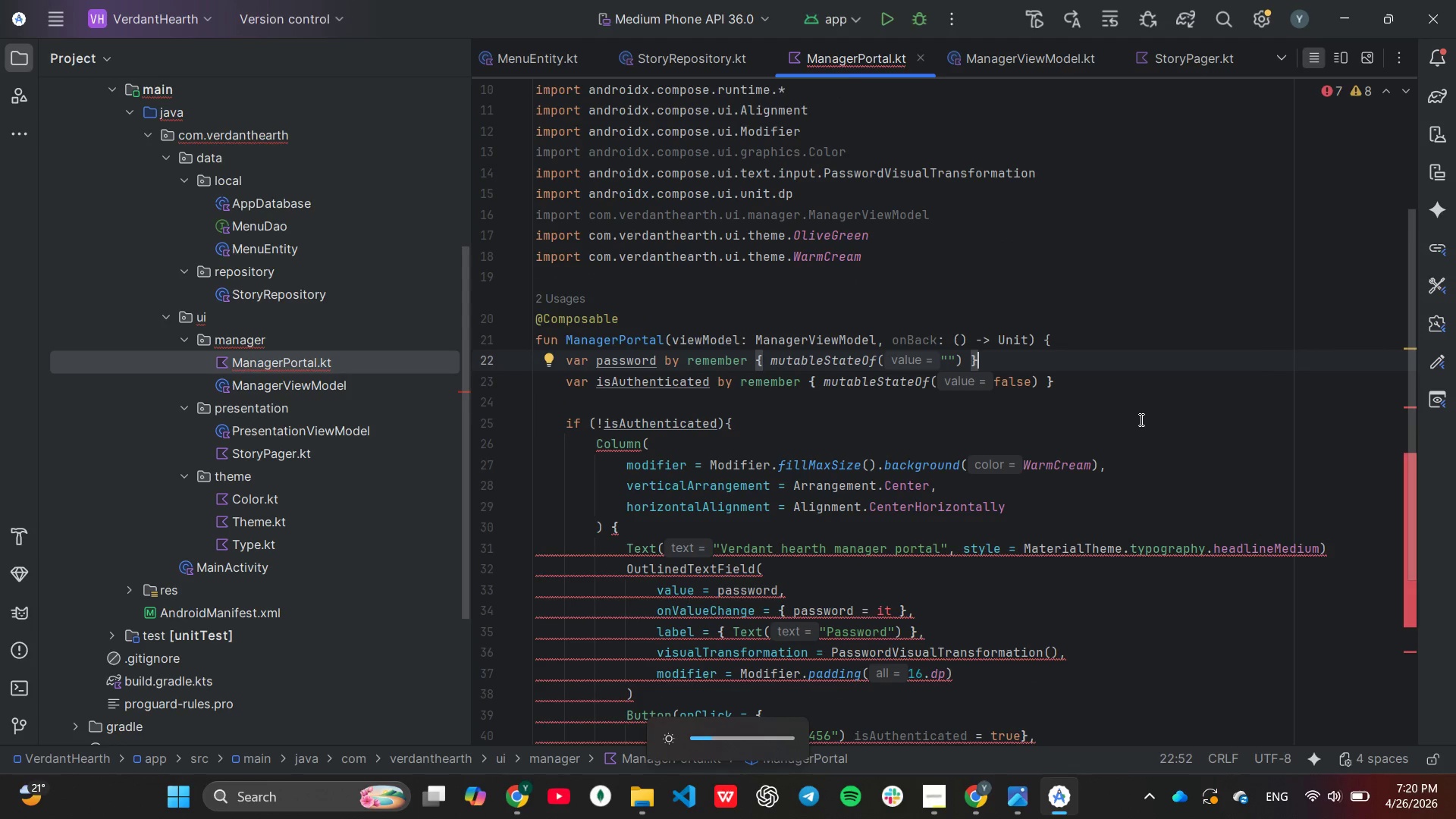 
key(Unknown)
 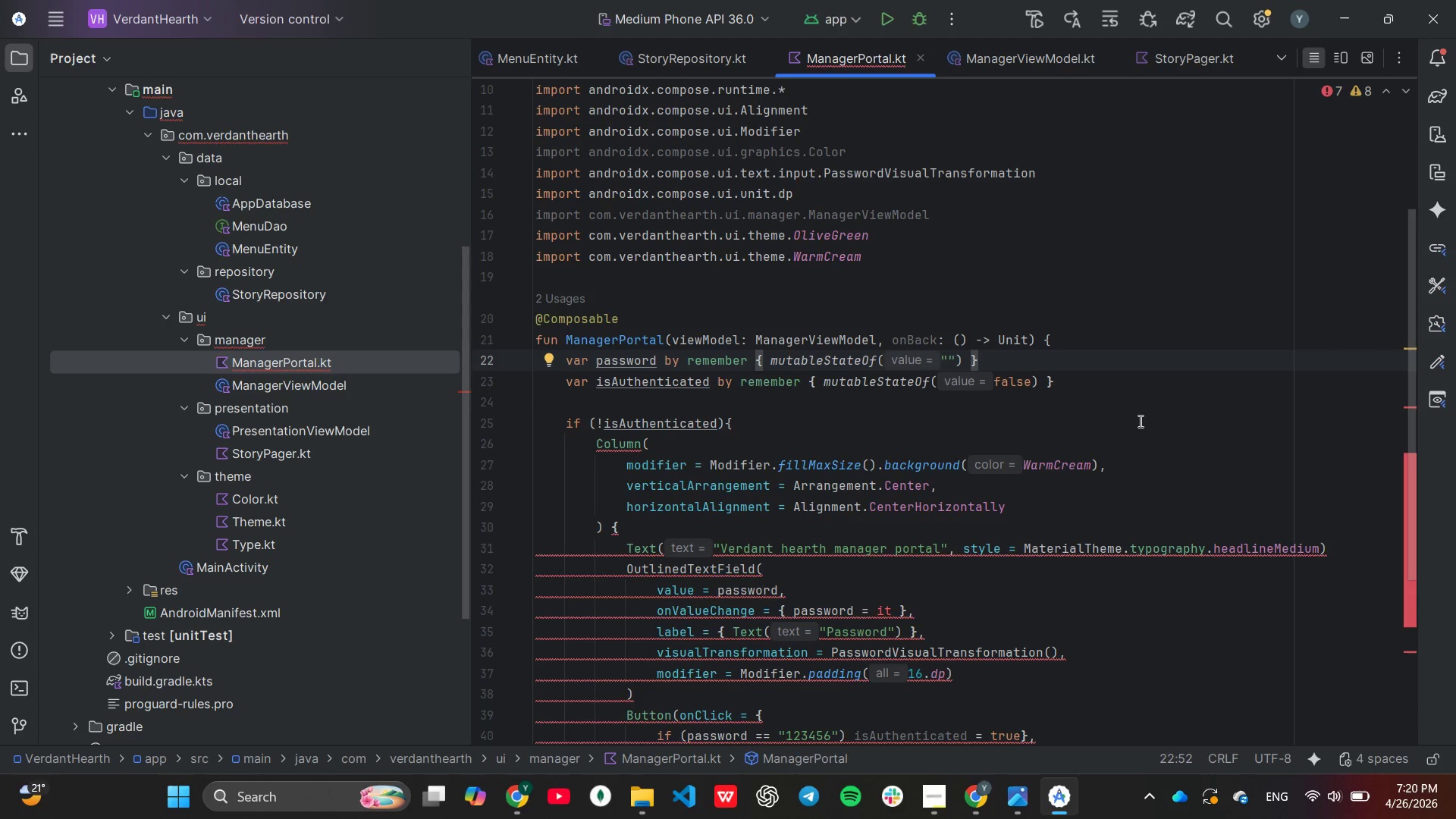 
scroll: coordinate [1139, 421], scroll_direction: down, amount: 2.0
 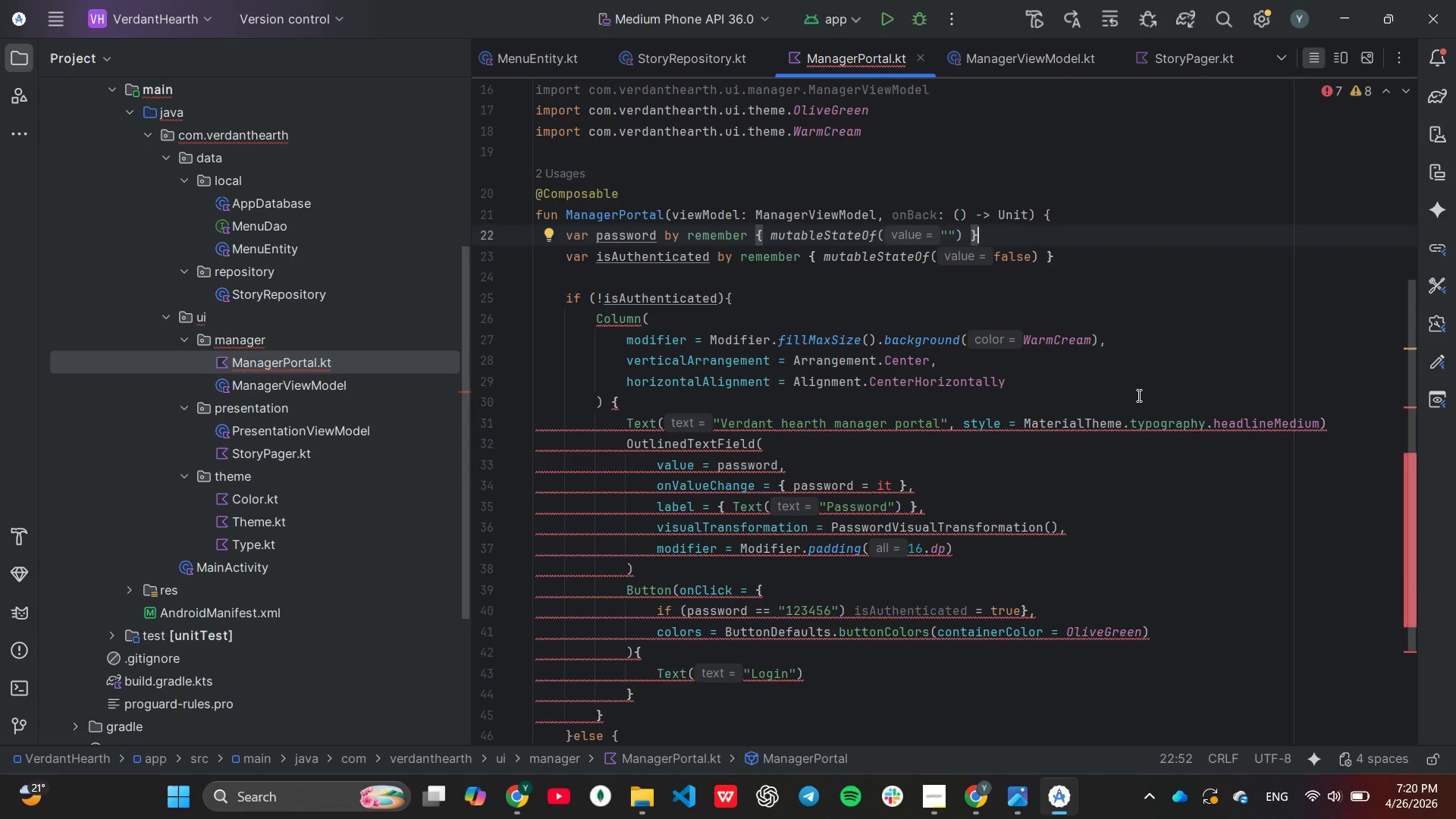 
left_click([1138, 395])
 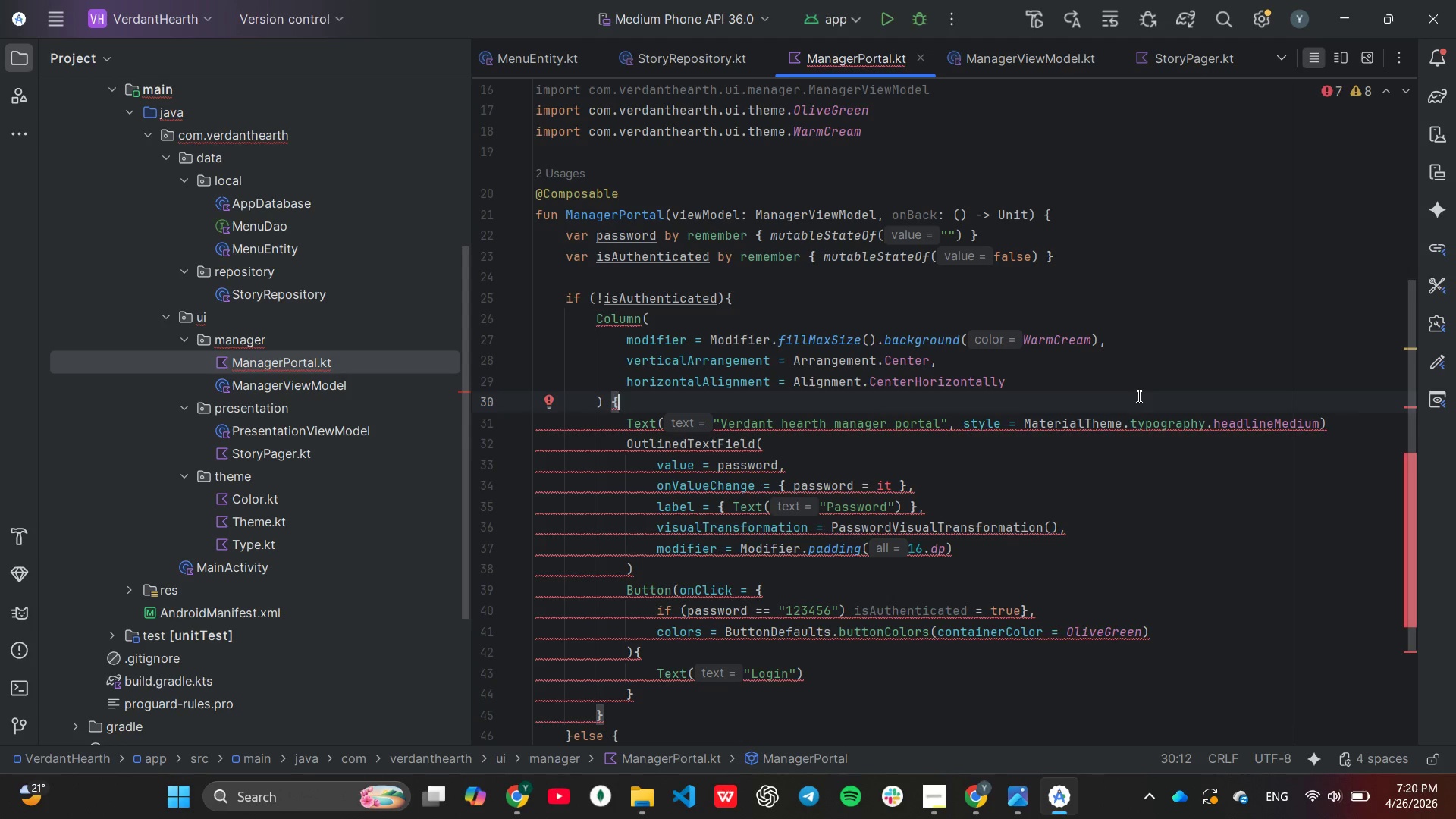 
wait(11.14)
 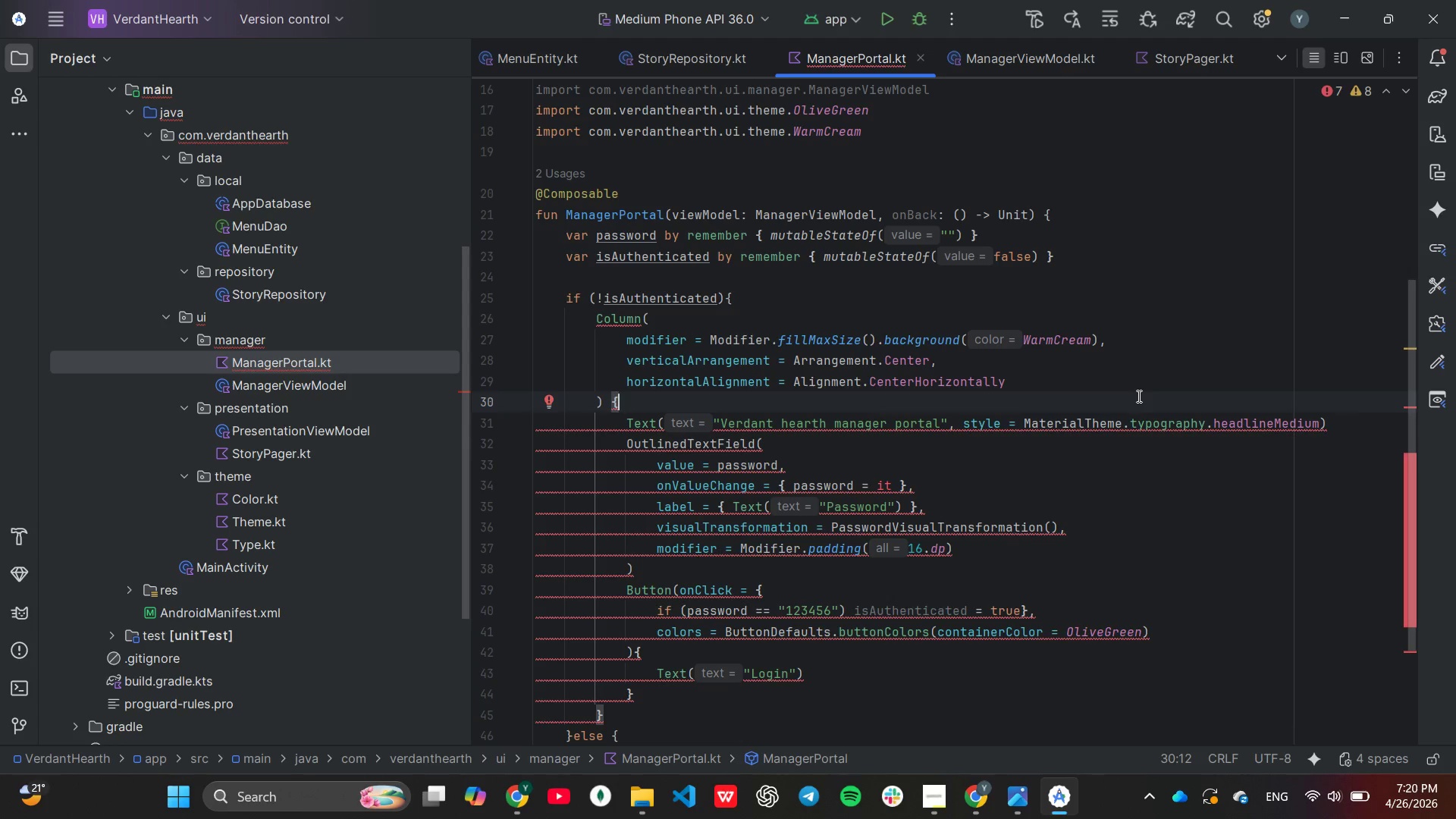 
scroll: coordinate [1162, 507], scroll_direction: down, amount: 2.0
 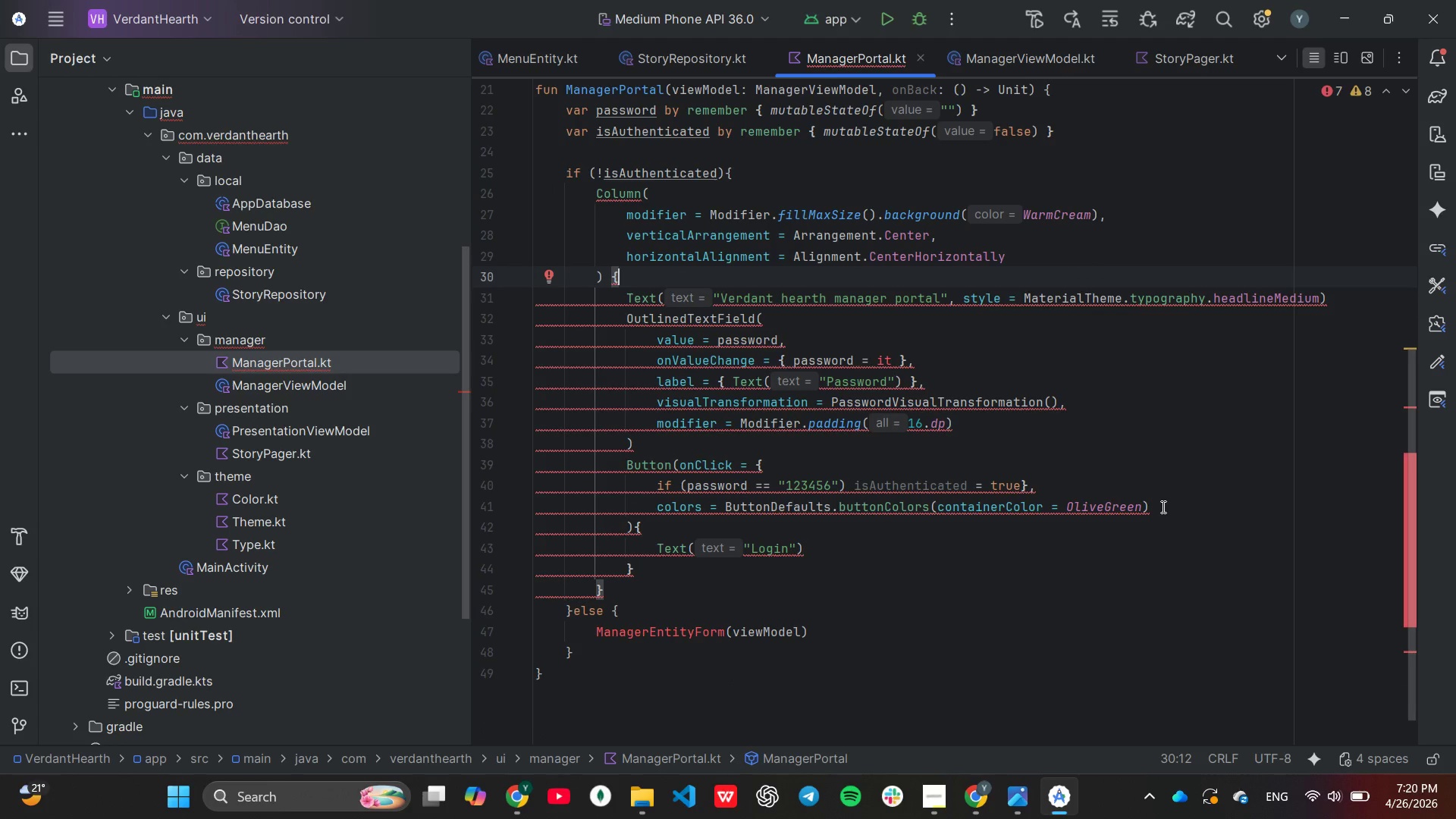 
wait(7.78)
 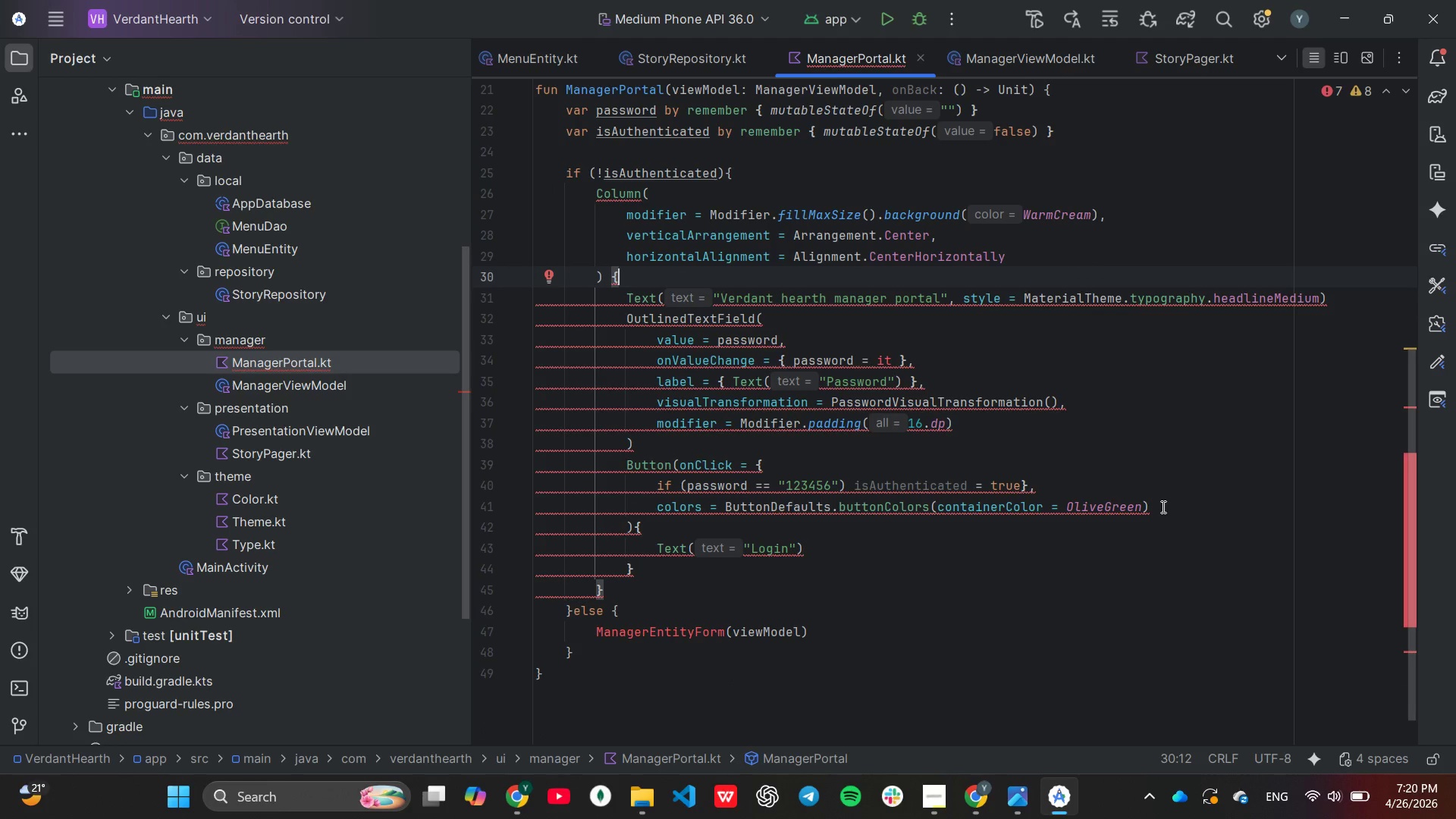 
mouse_move([613, 269])
 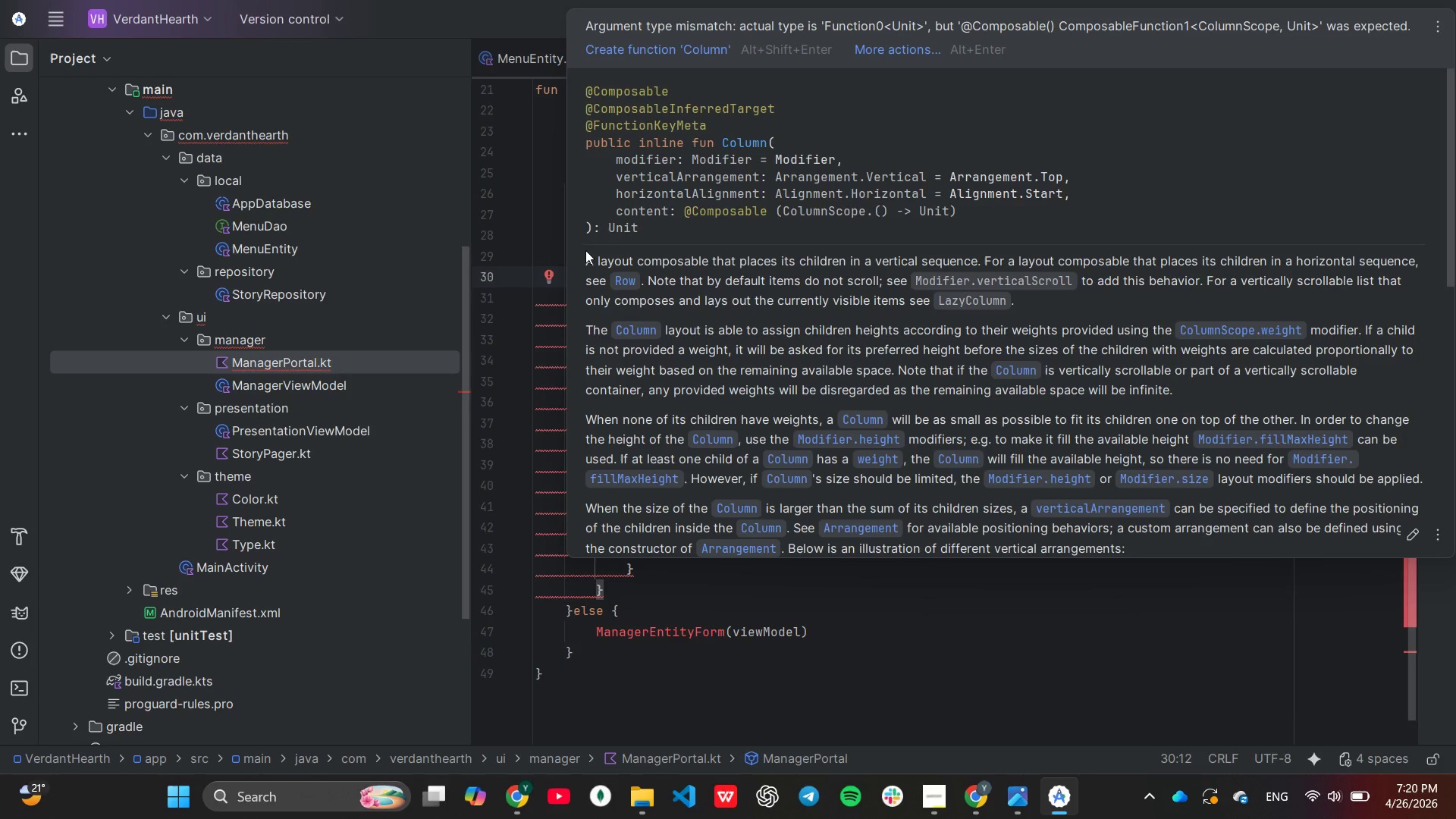 
wait(11.68)
 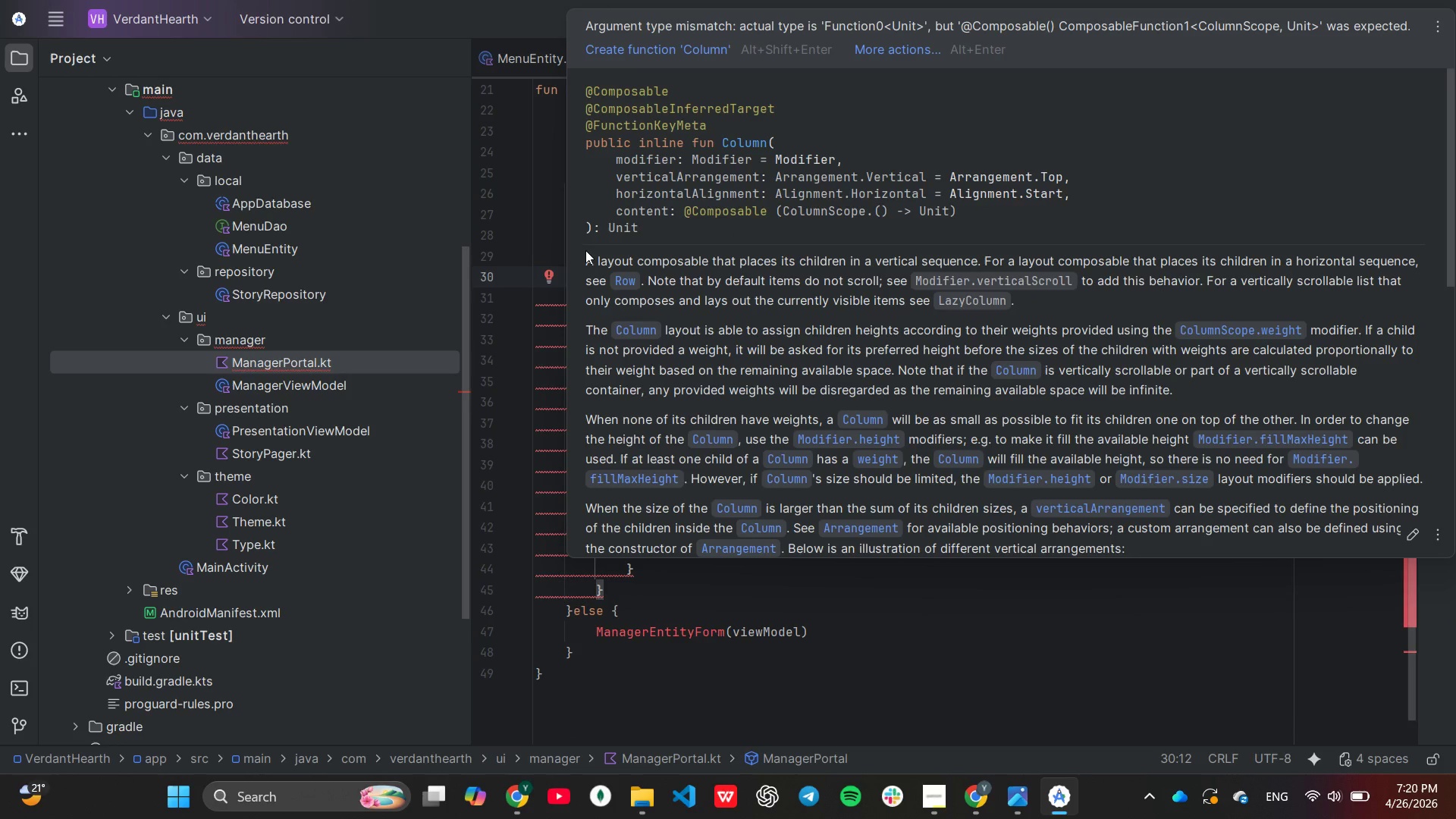 
scroll: coordinate [921, 232], scroll_direction: up, amount: 7.0
 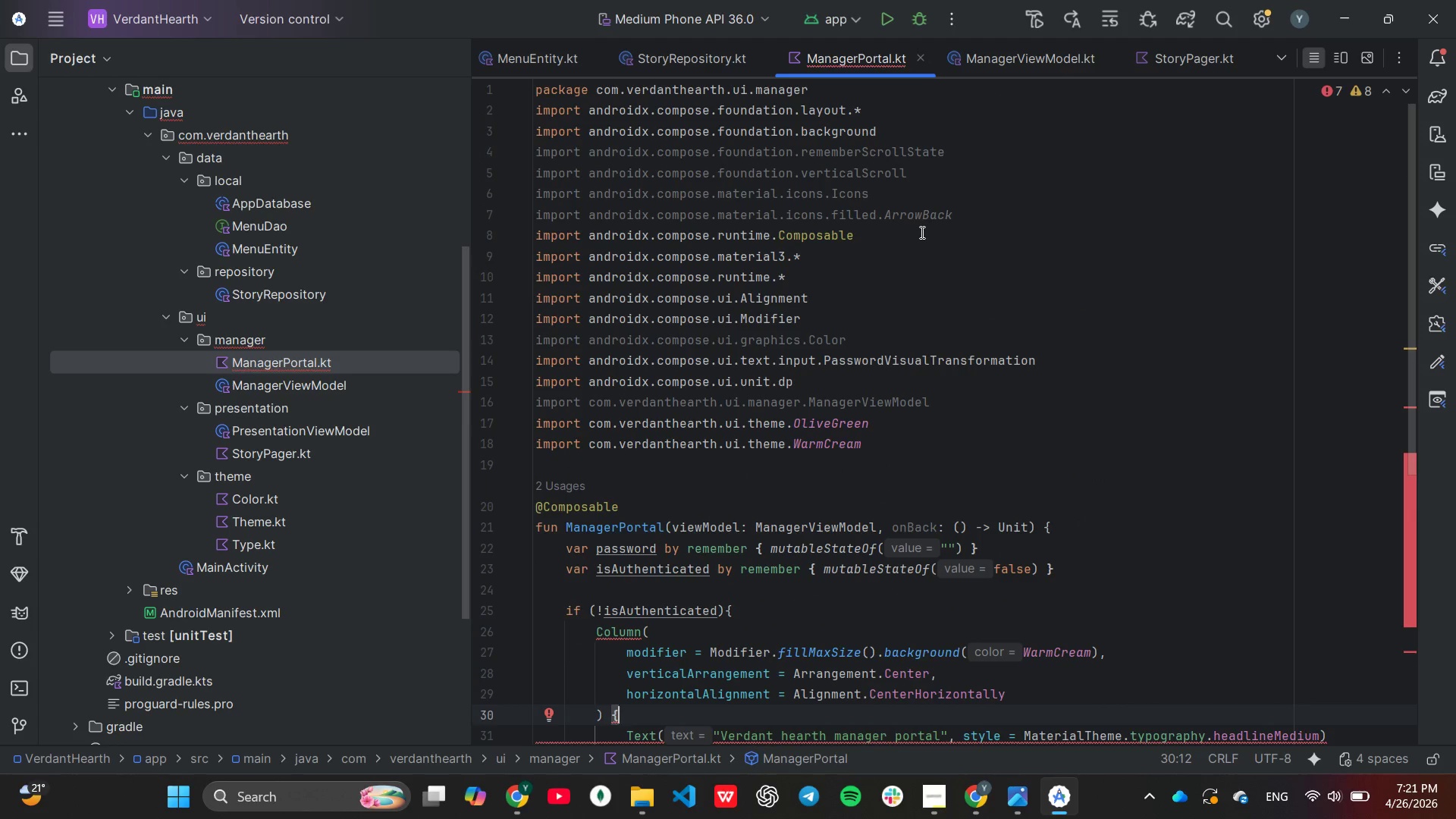 
left_click([921, 232])
 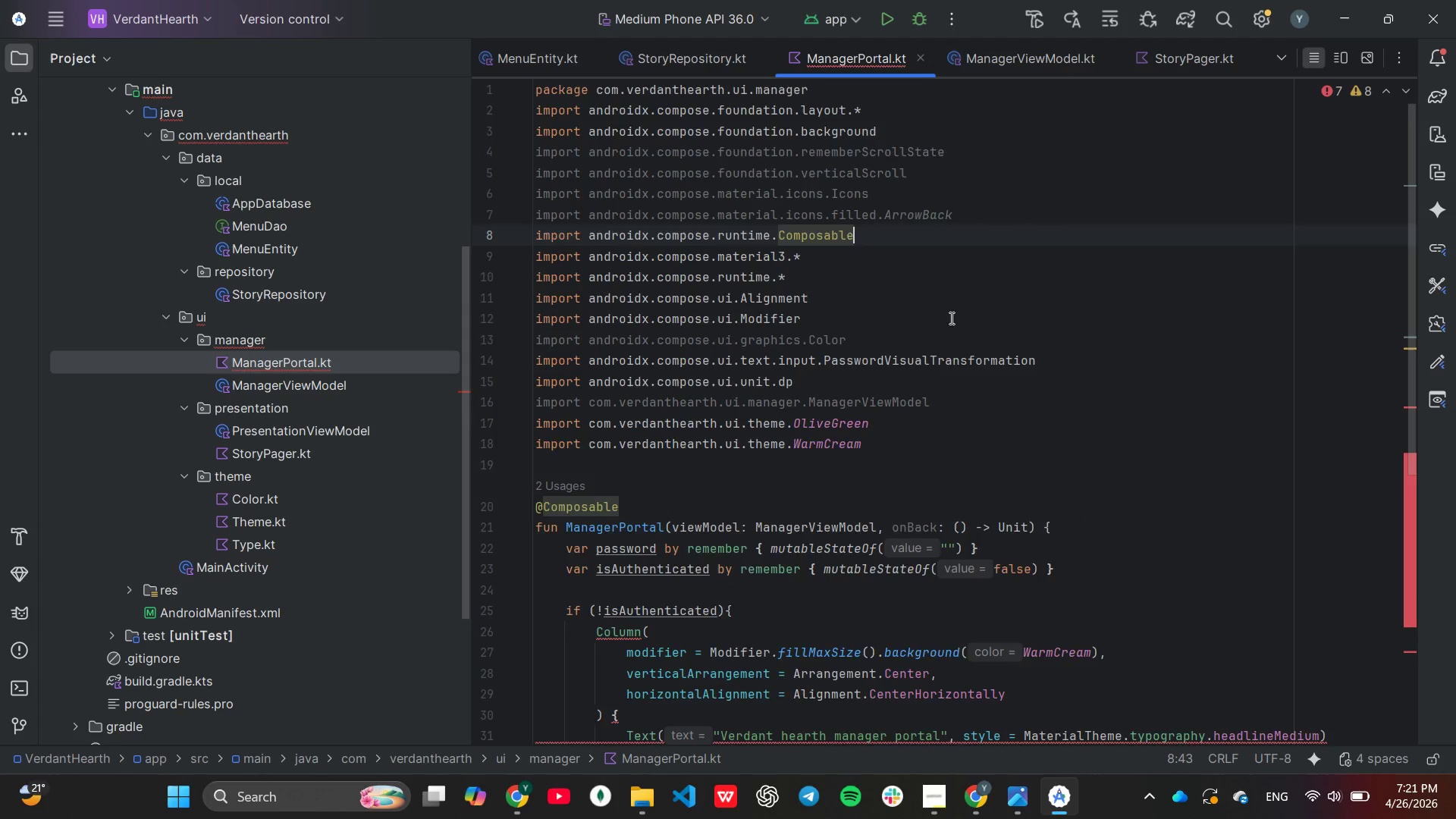 
scroll: coordinate [960, 338], scroll_direction: down, amount: 5.0
 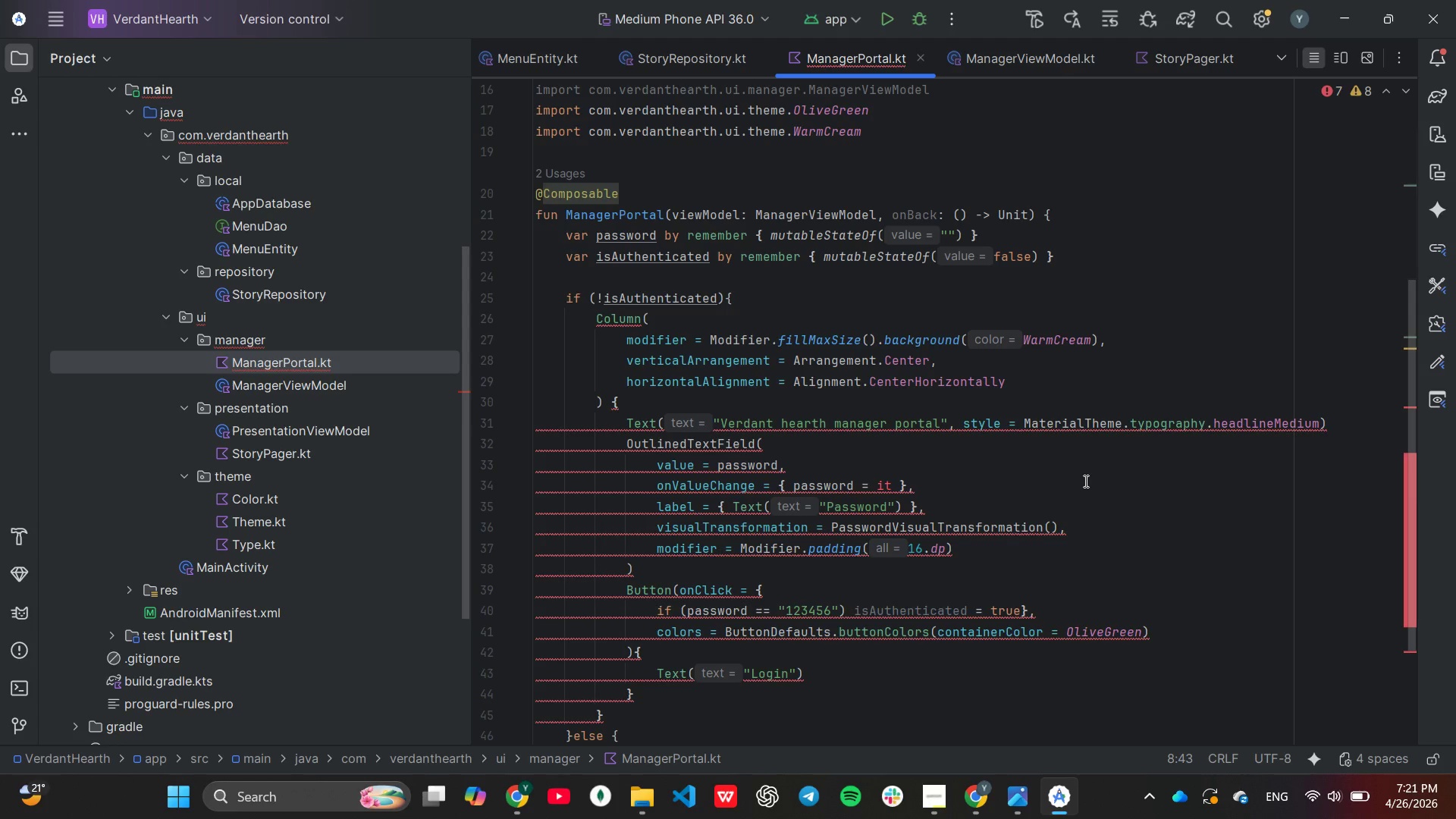 
wait(7.42)
 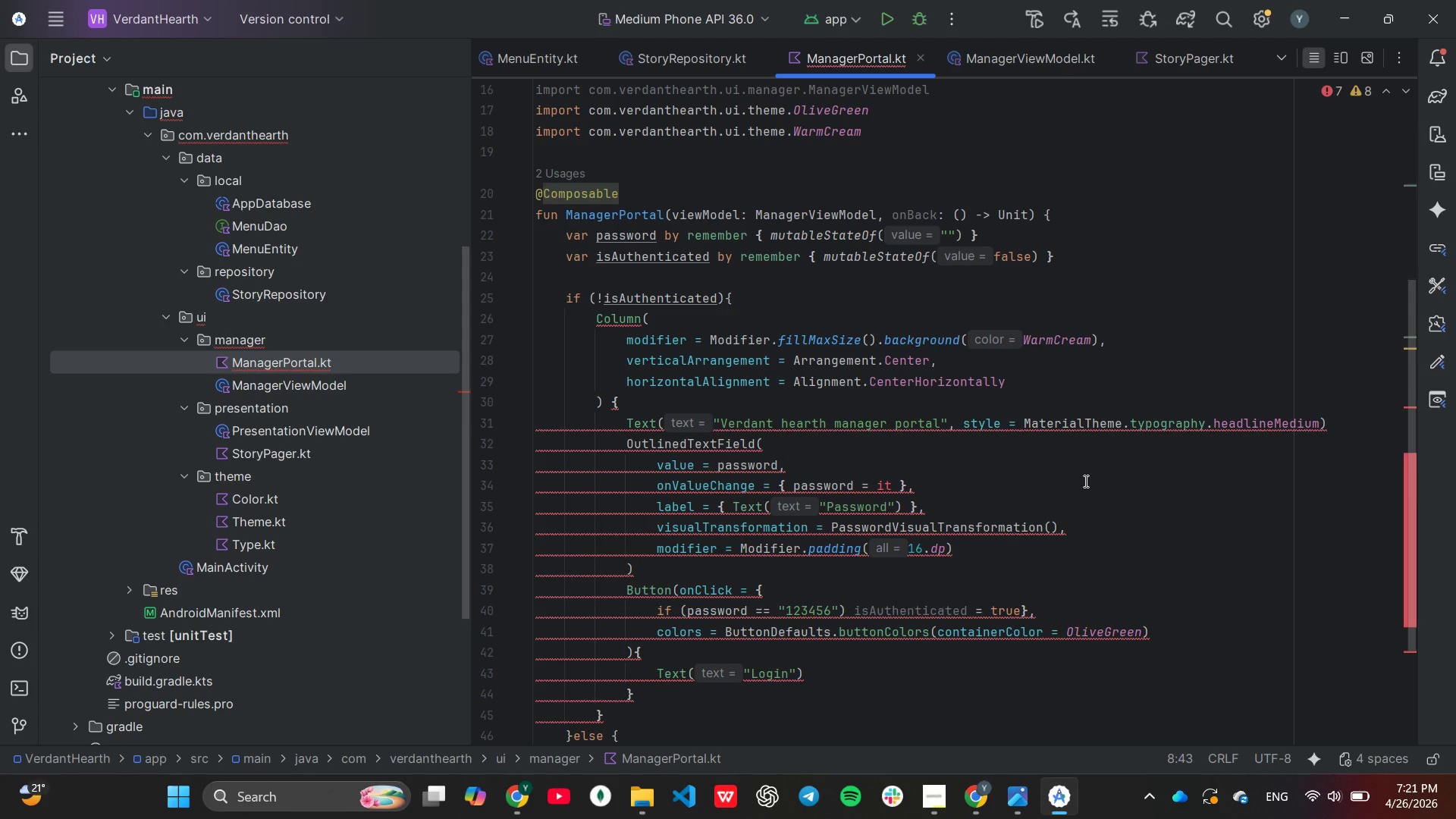 
scroll: coordinate [1084, 482], scroll_direction: down, amount: 1.0
 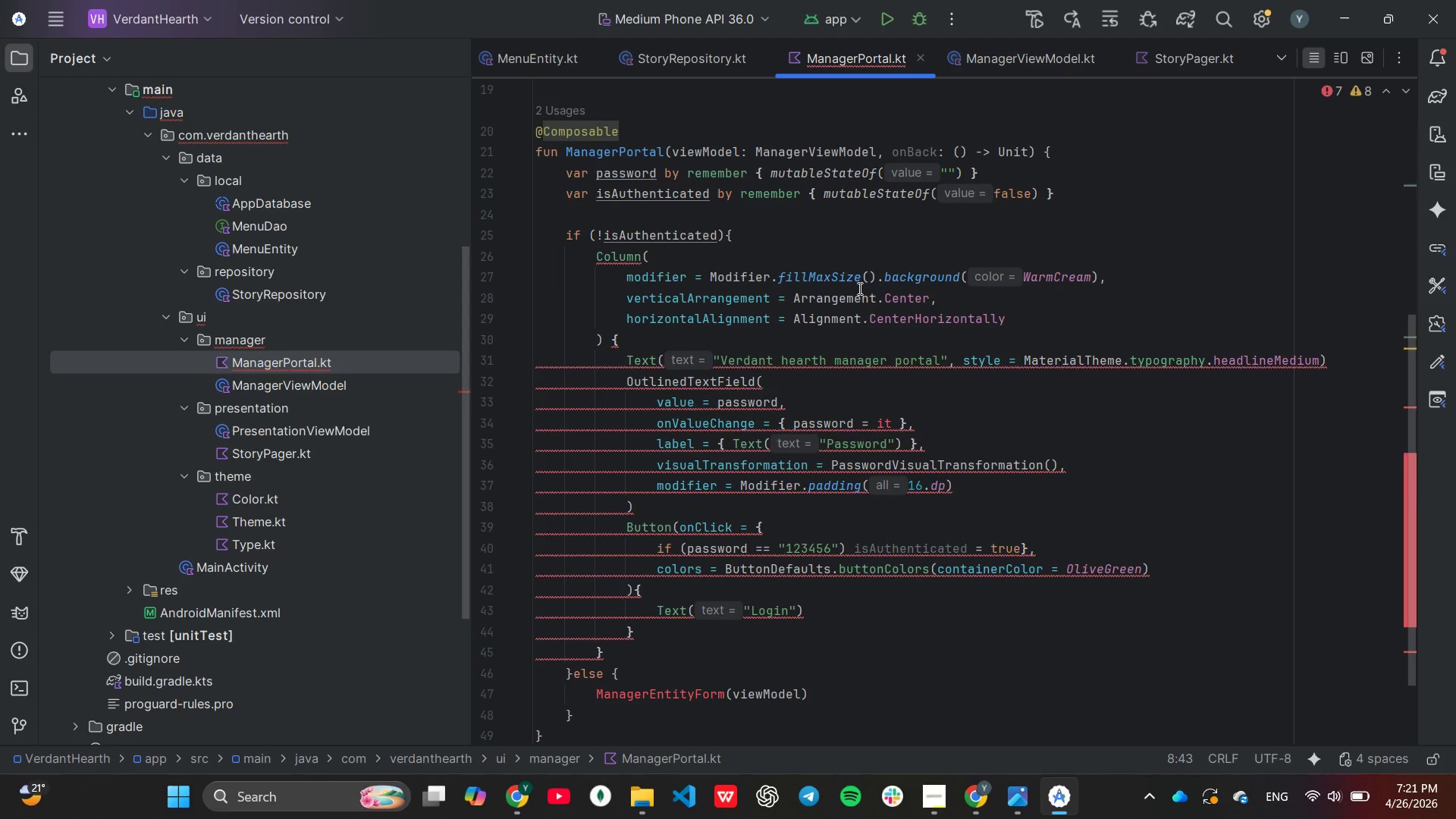 
left_click([831, 228])
 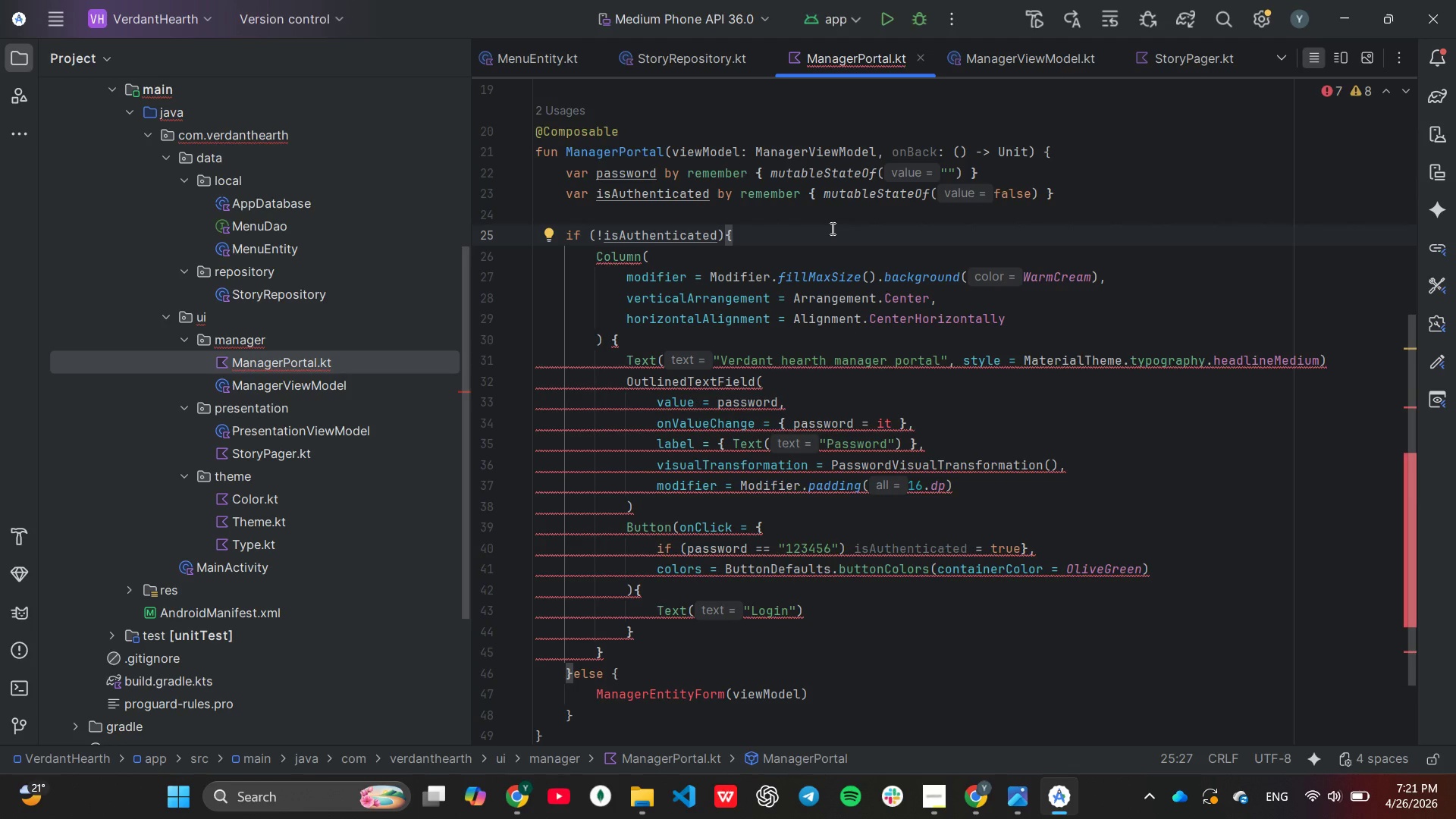 
wait(9.91)
 